 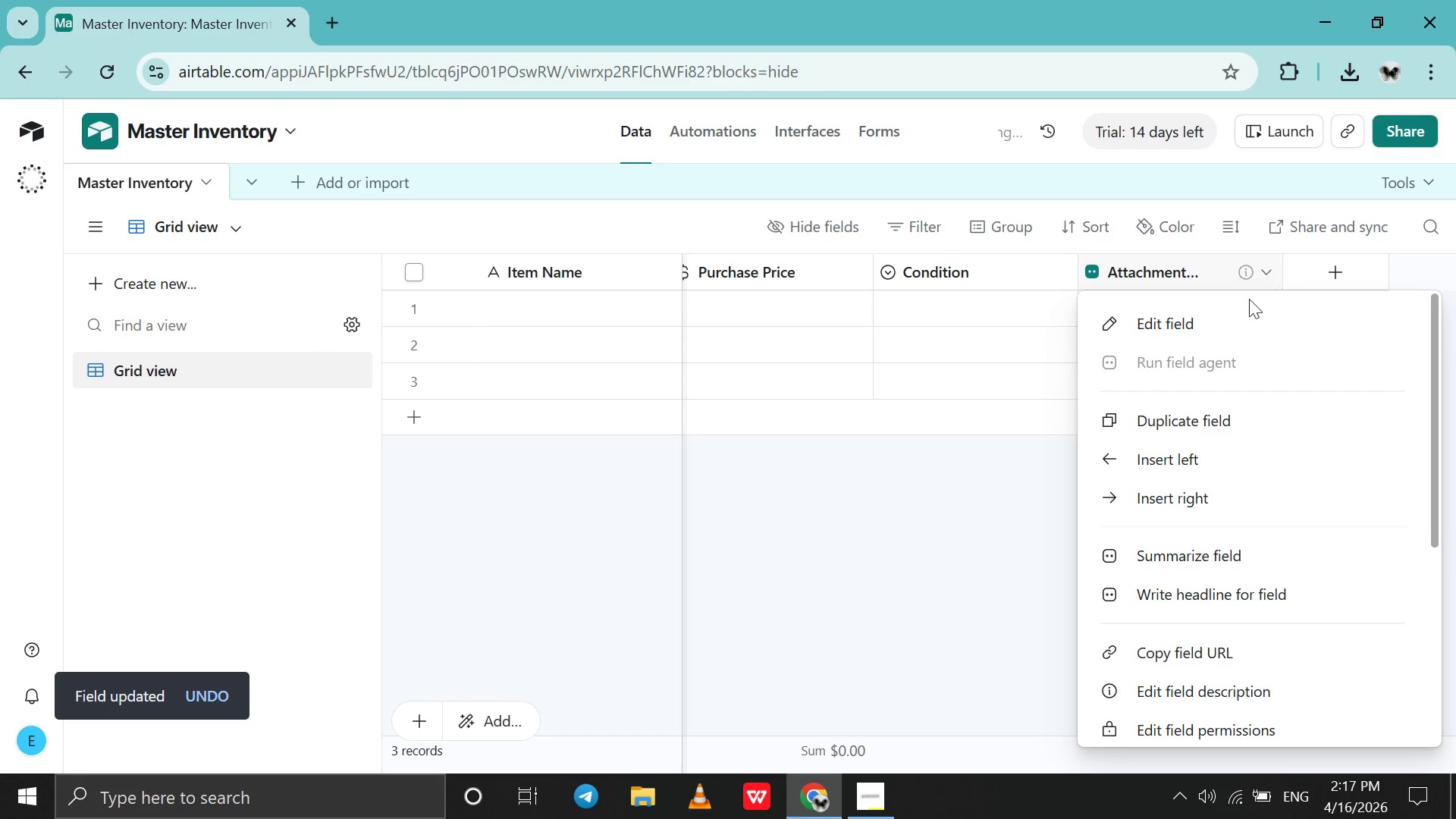 
scroll: coordinate [1219, 715], scroll_direction: down, amount: 1.0
 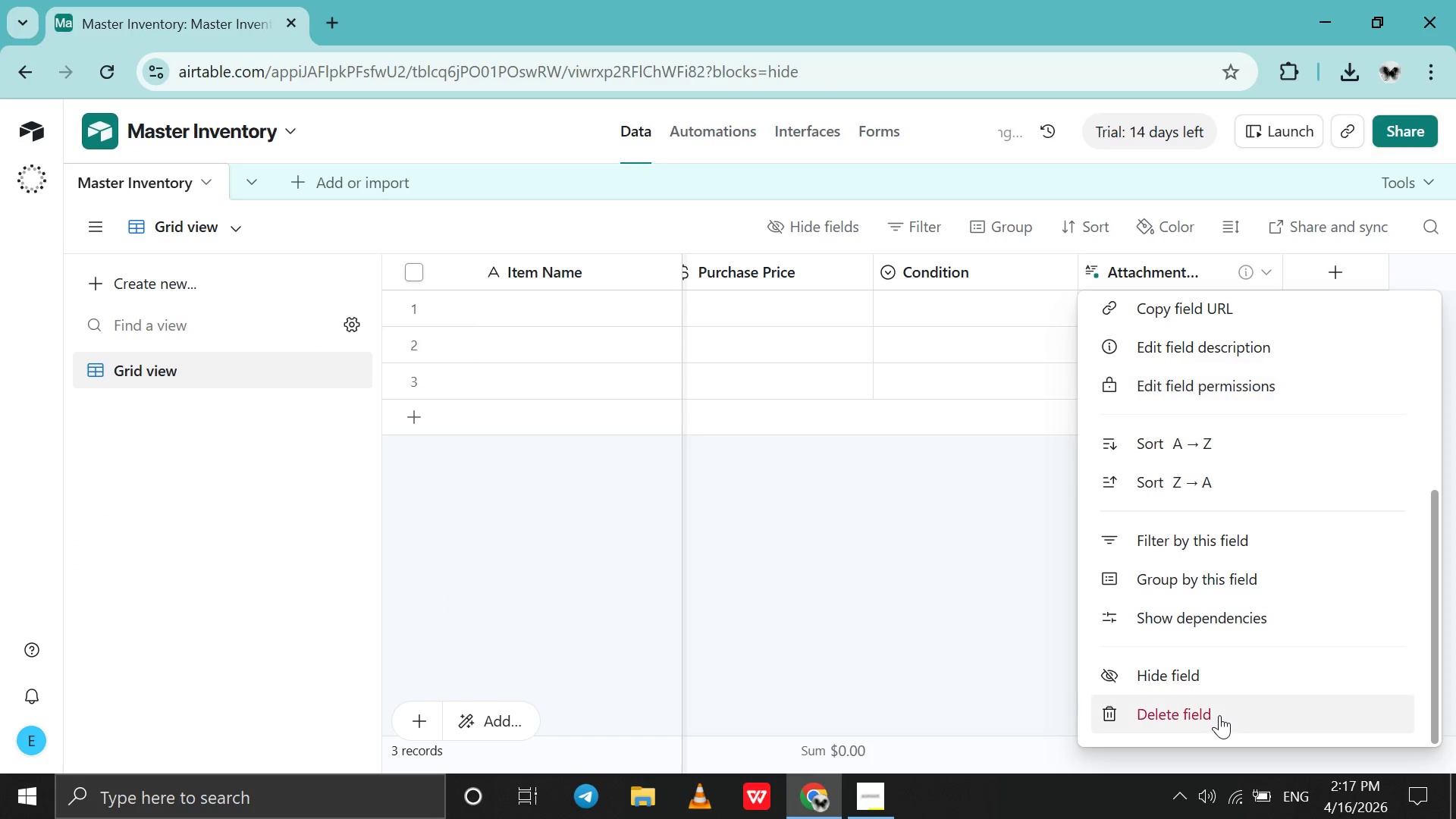 
left_click([1219, 715])
 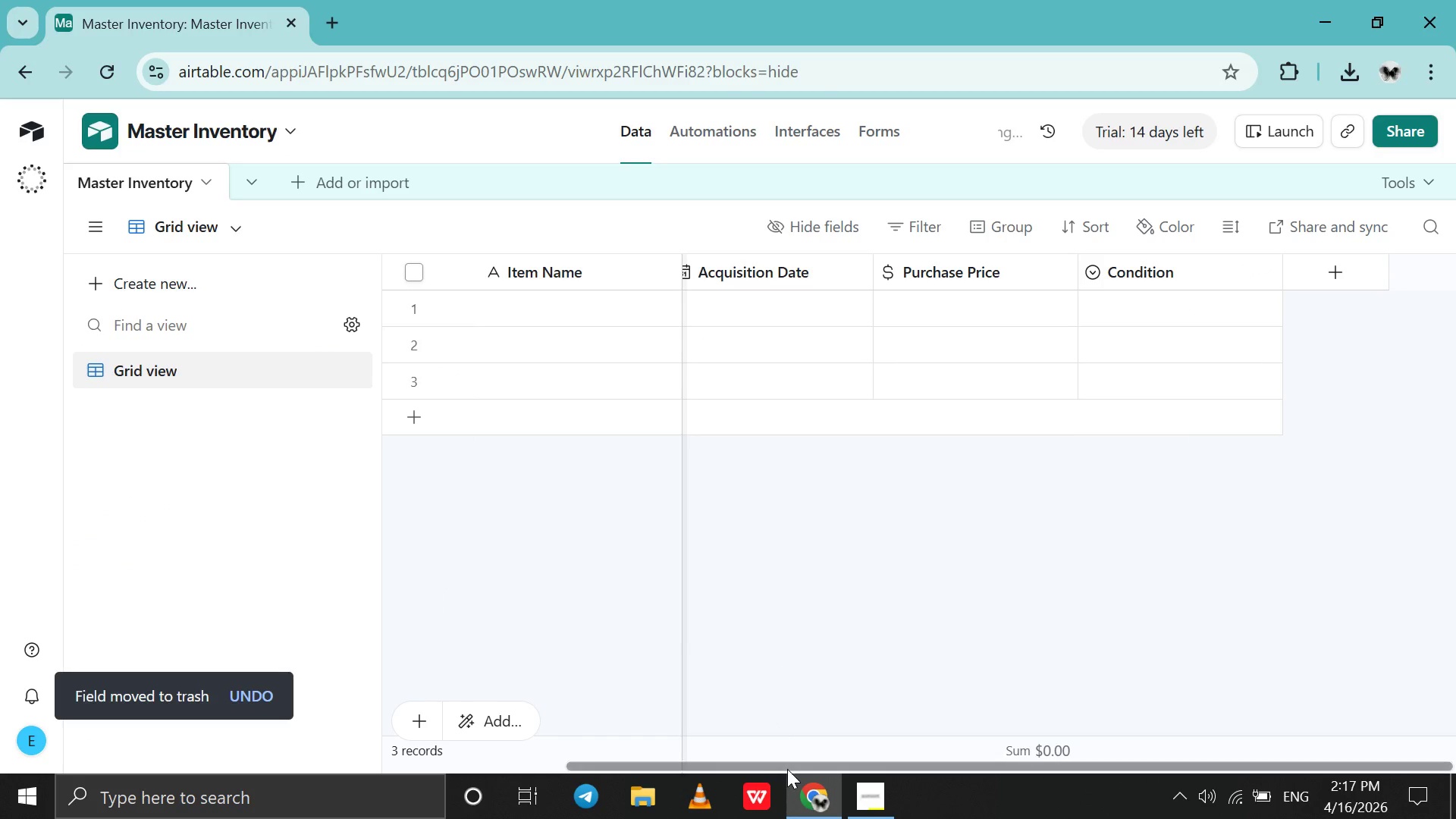 
left_click_drag(start_coordinate=[788, 769], to_coordinate=[369, 600])
 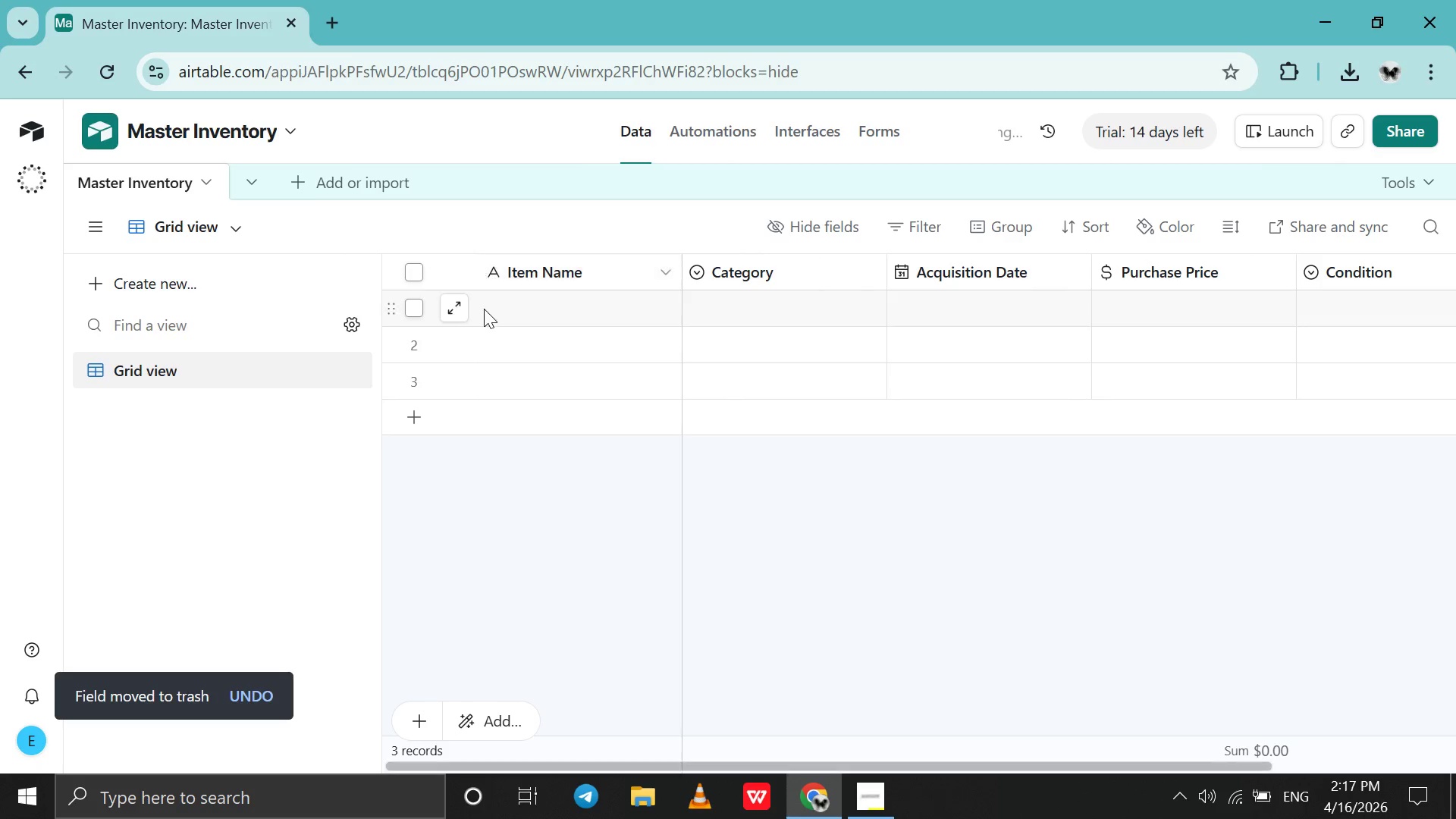 
left_click([487, 309])
 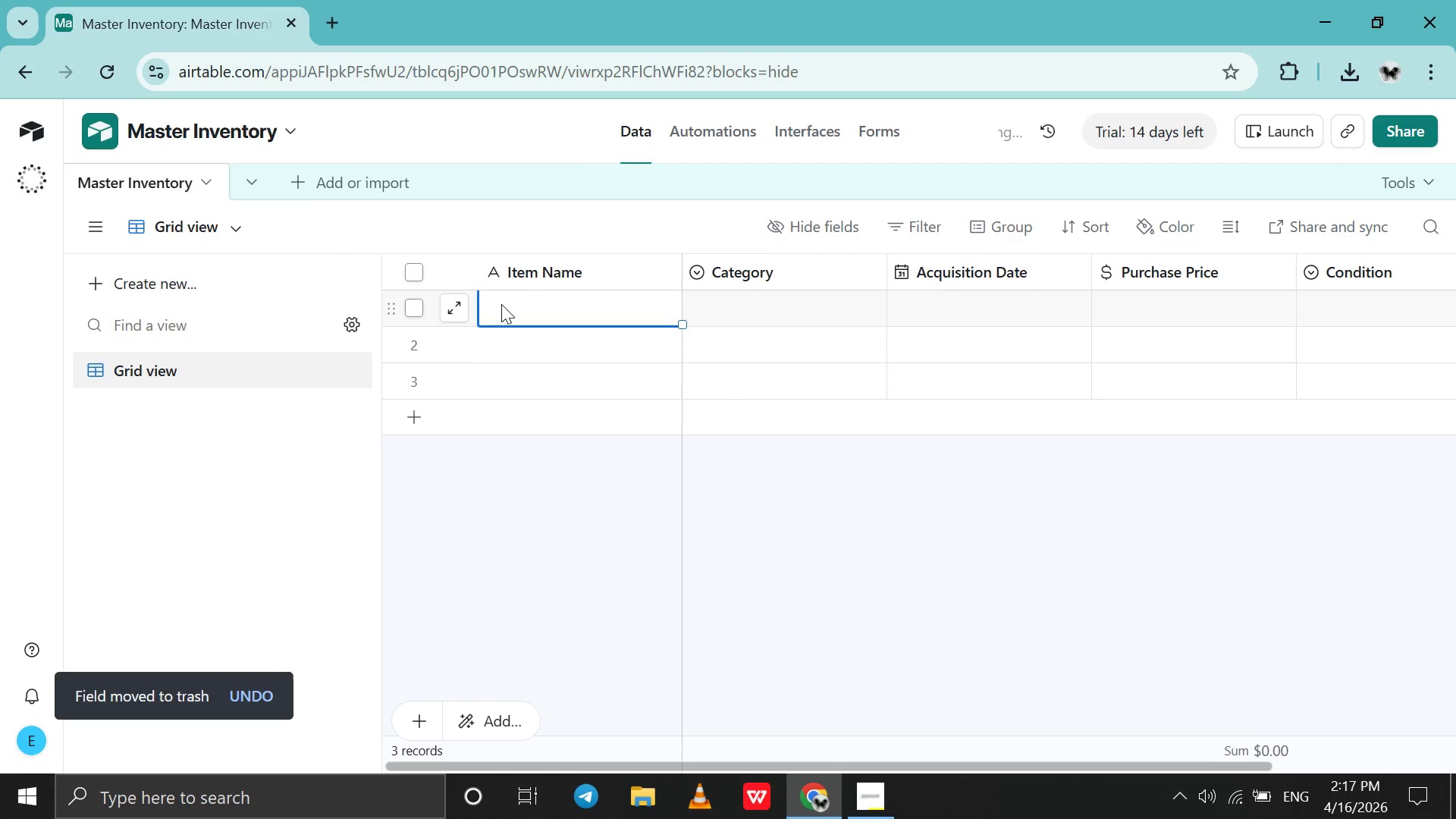 
left_click([501, 304])
 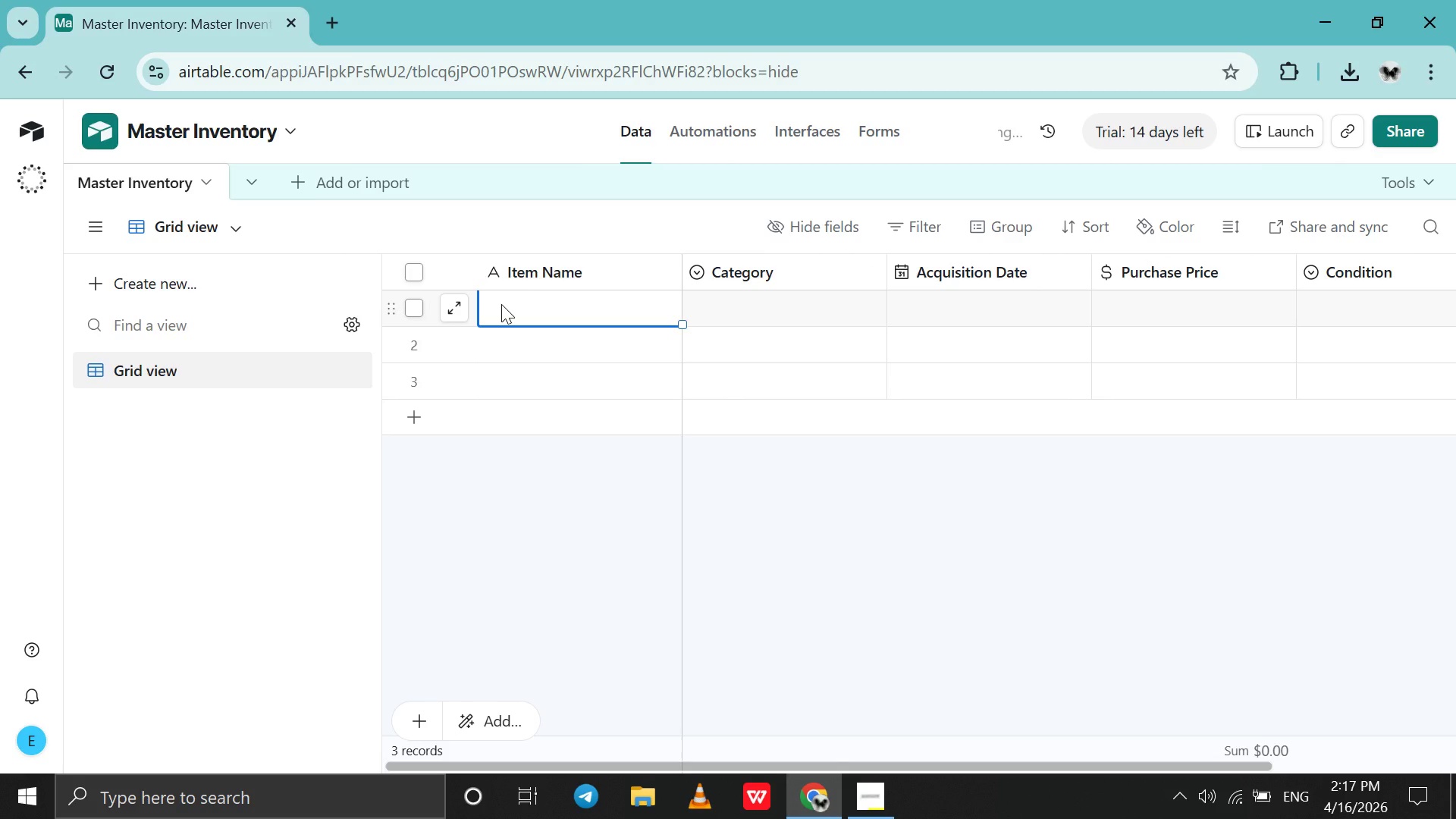 
left_click([501, 304])
 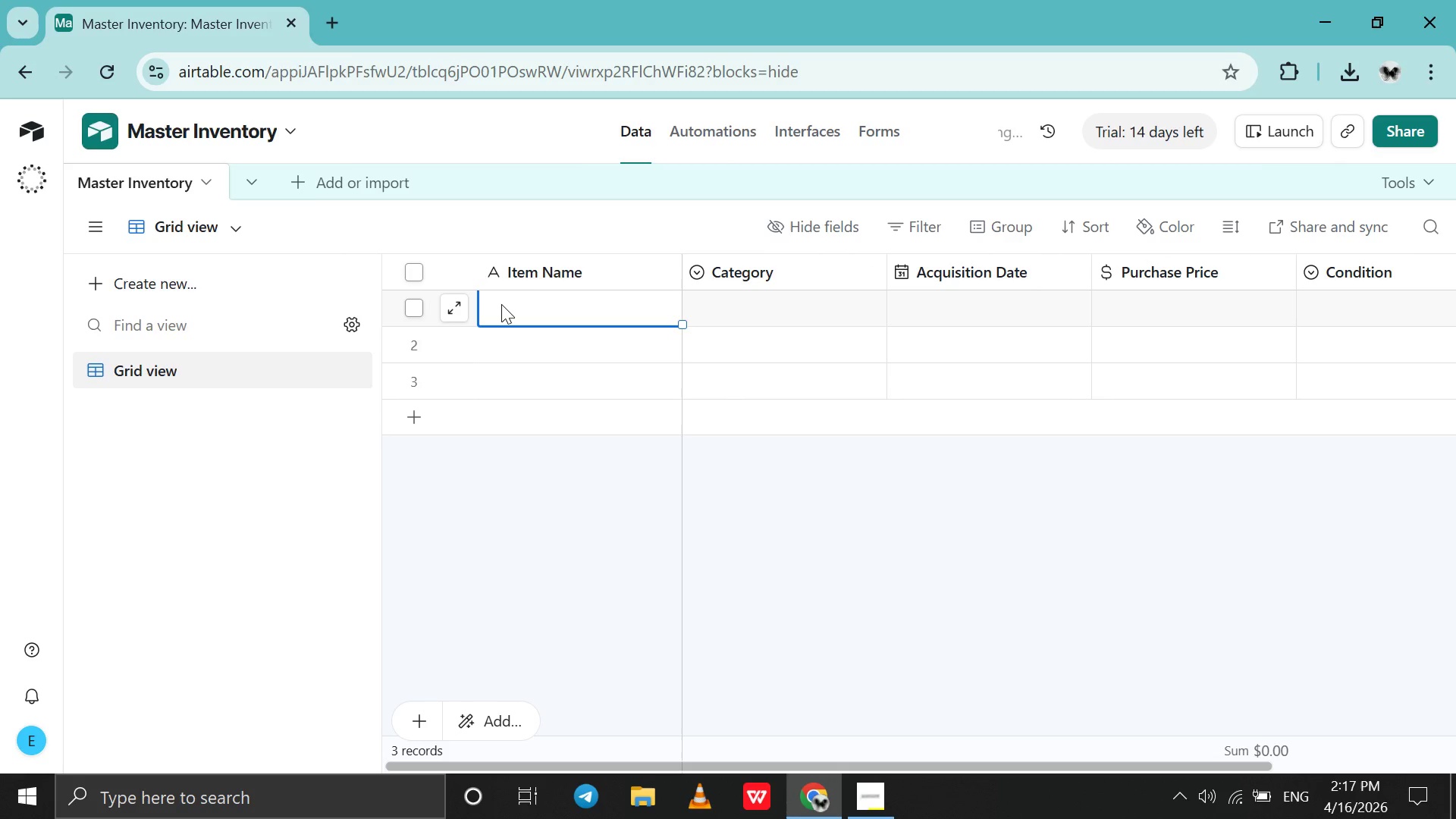 
double_click([501, 304])
 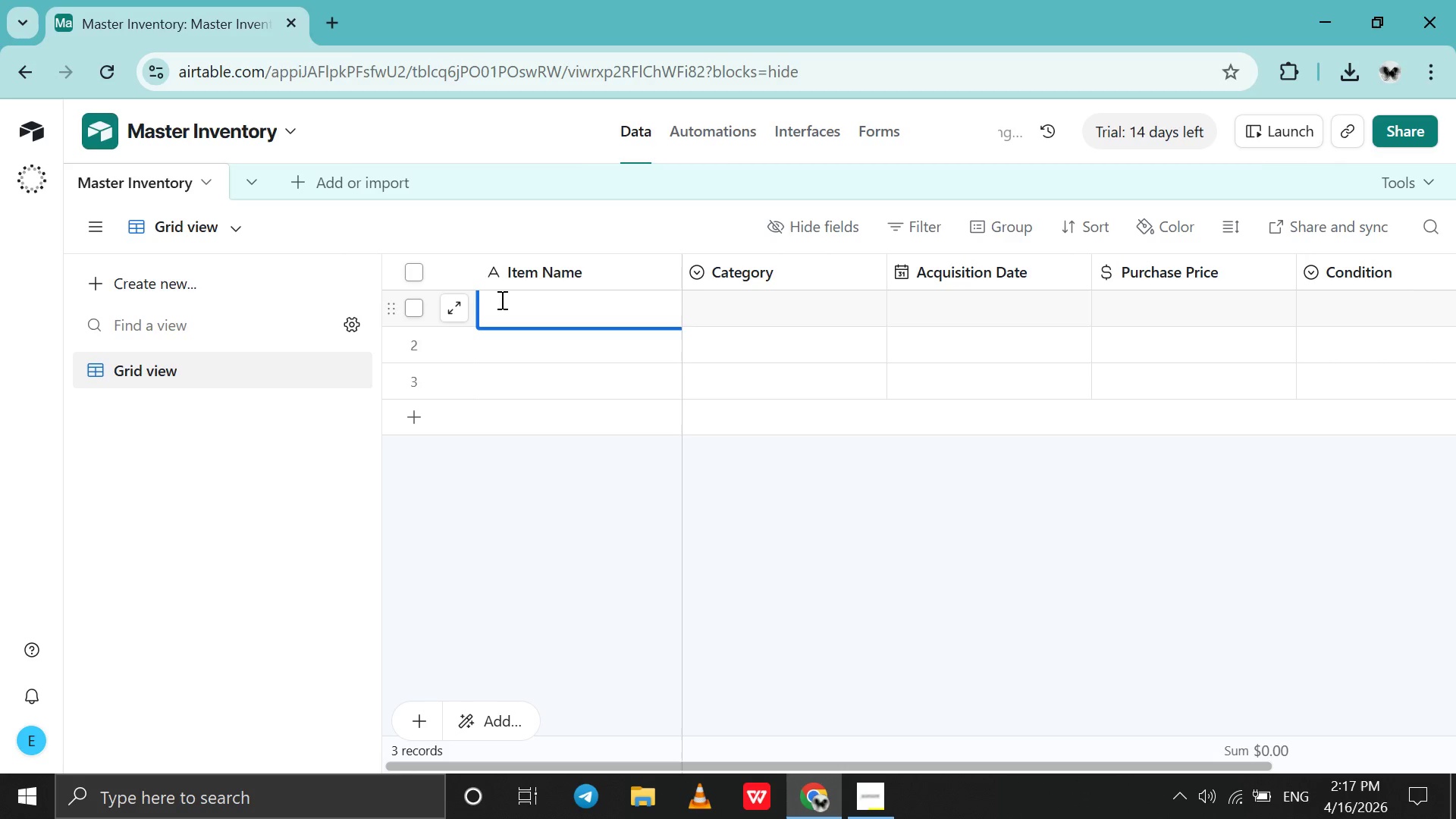 
wait(5.5)
 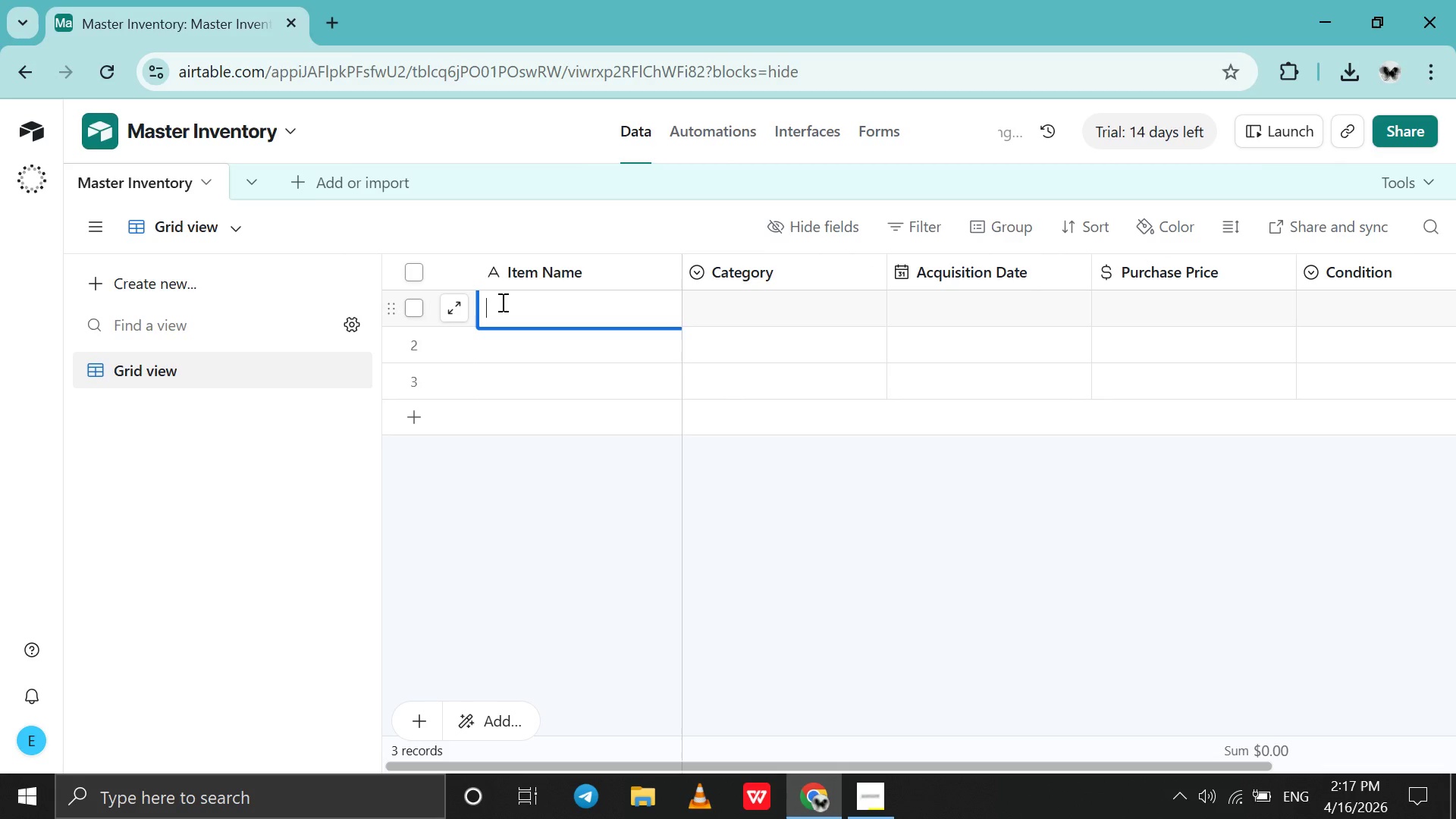 
type(Victro)
key(Backspace)
key(Backspace)
type(orian Mhogony )
 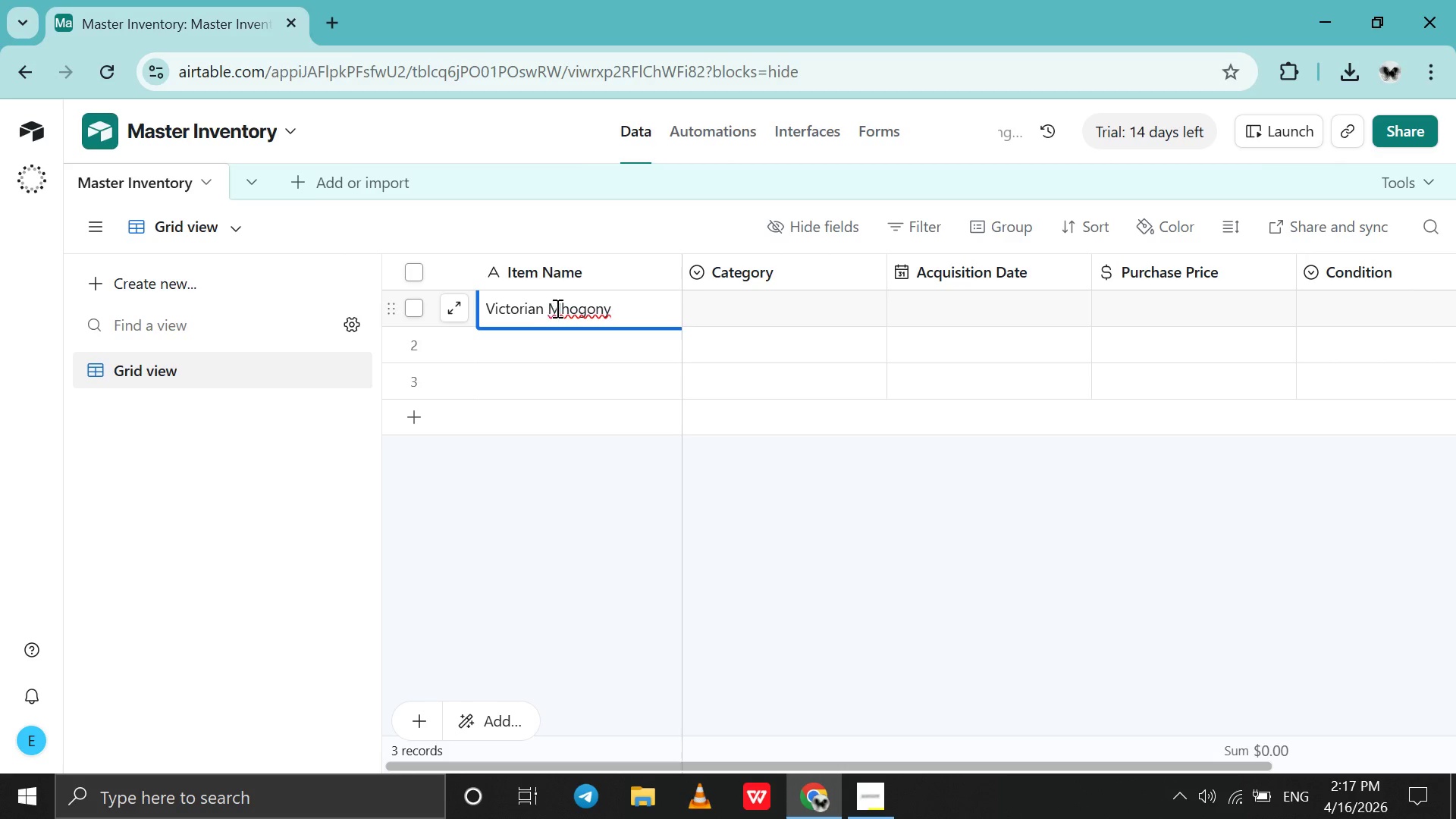 
left_click([562, 308])
 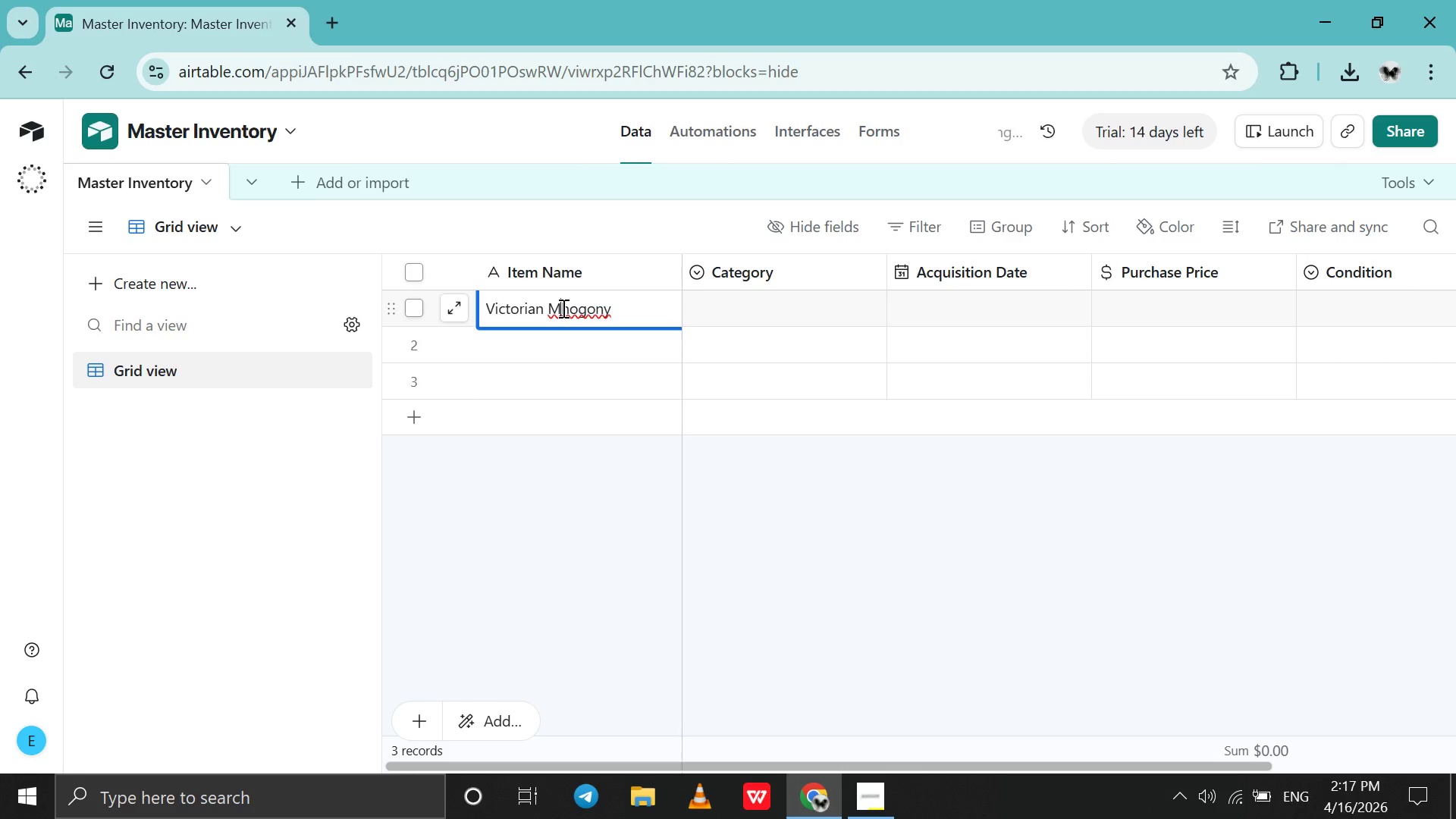 
key(A)
 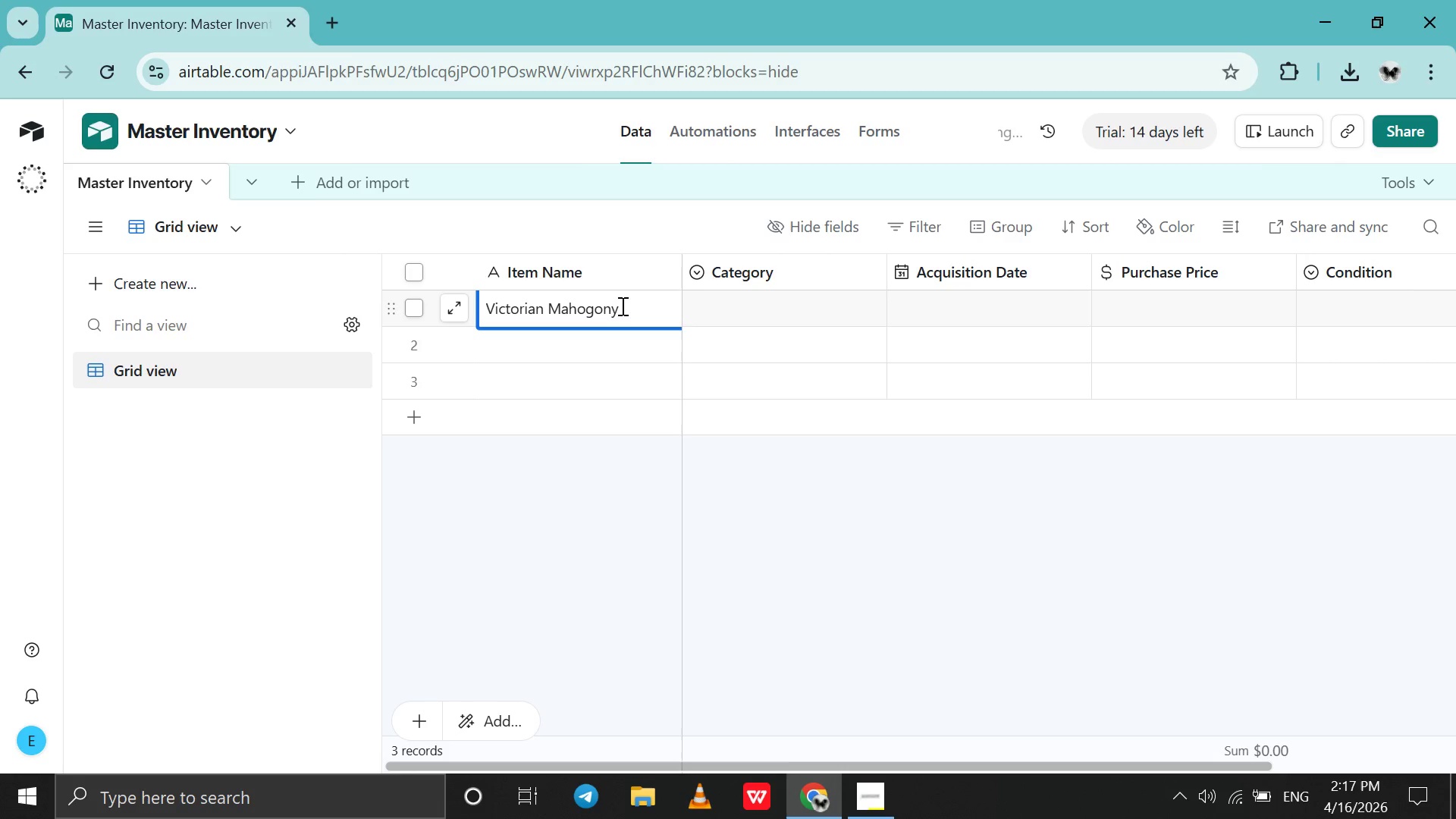 
left_click([623, 306])
 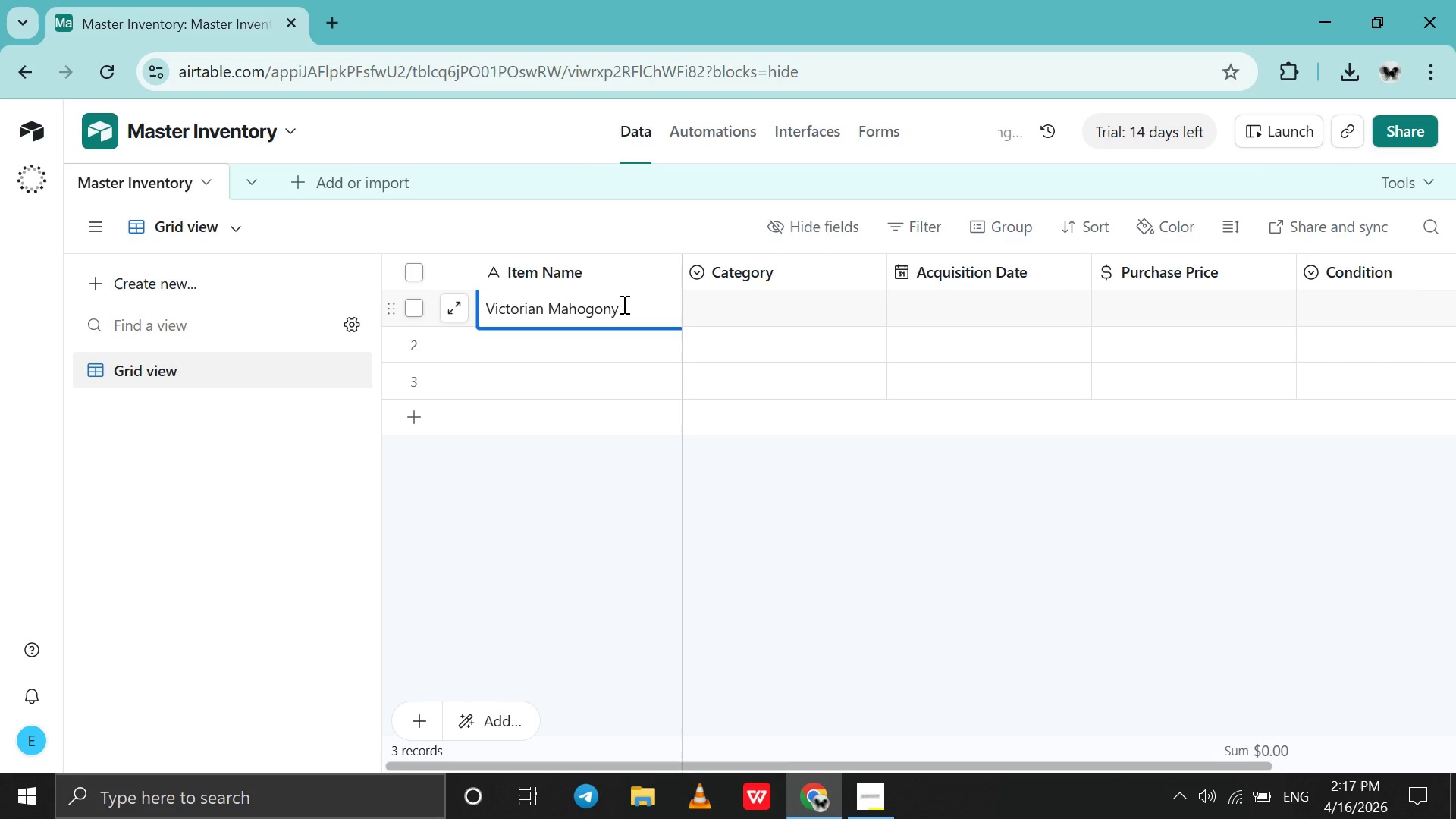 
type(Sideboard )
 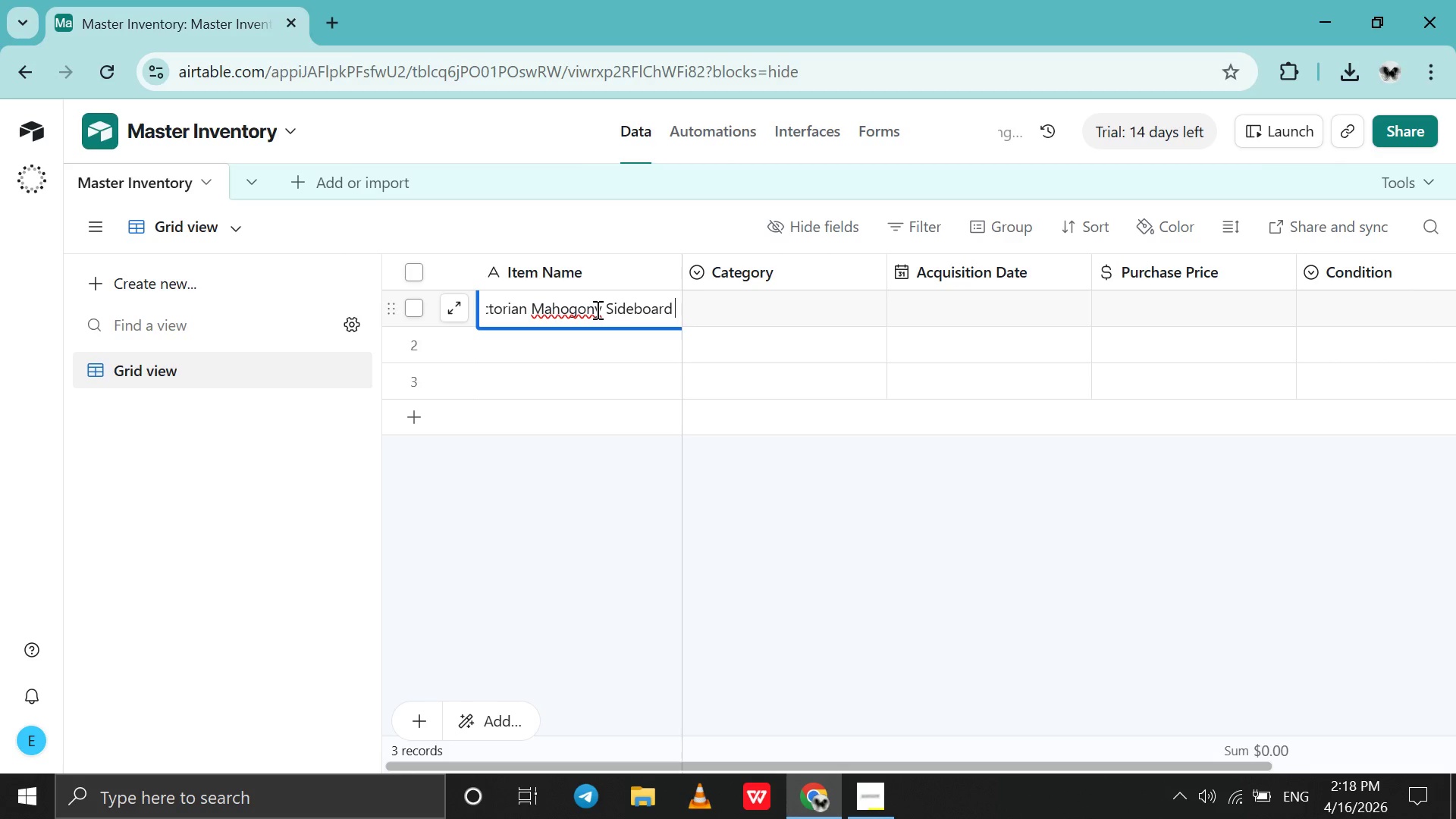 
wait(8.19)
 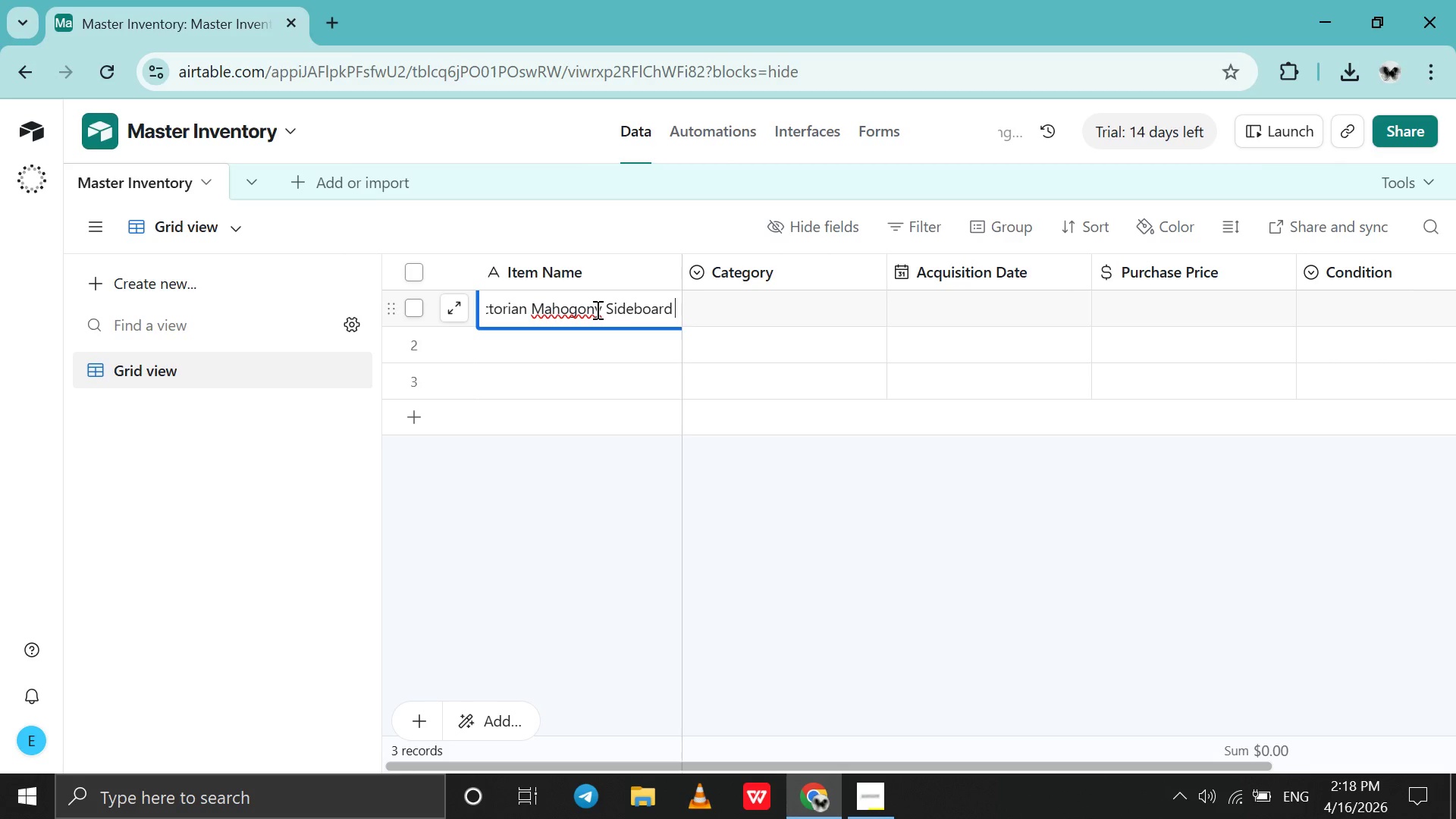 
left_click([587, 309])
 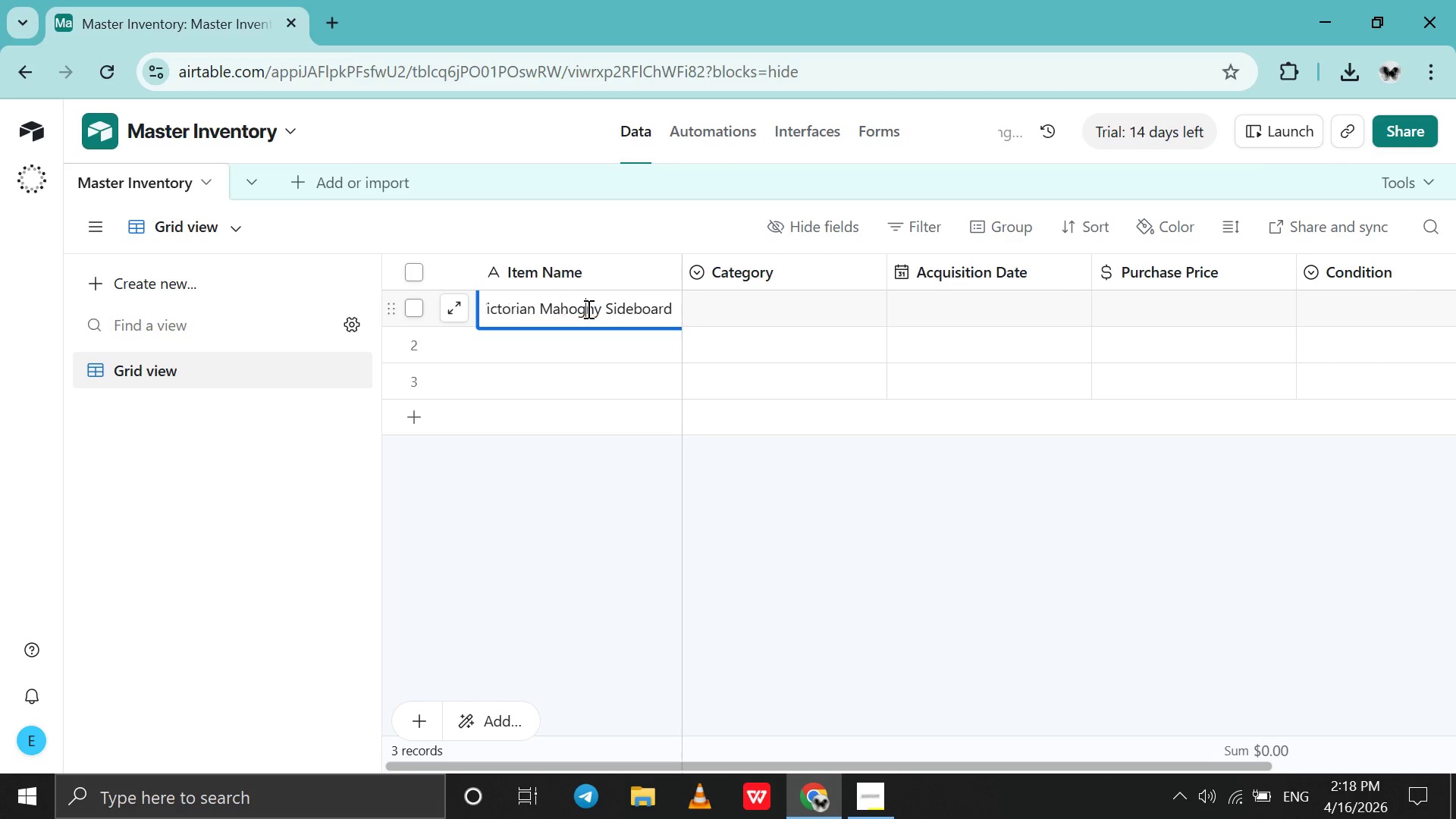 
key(Backspace)
 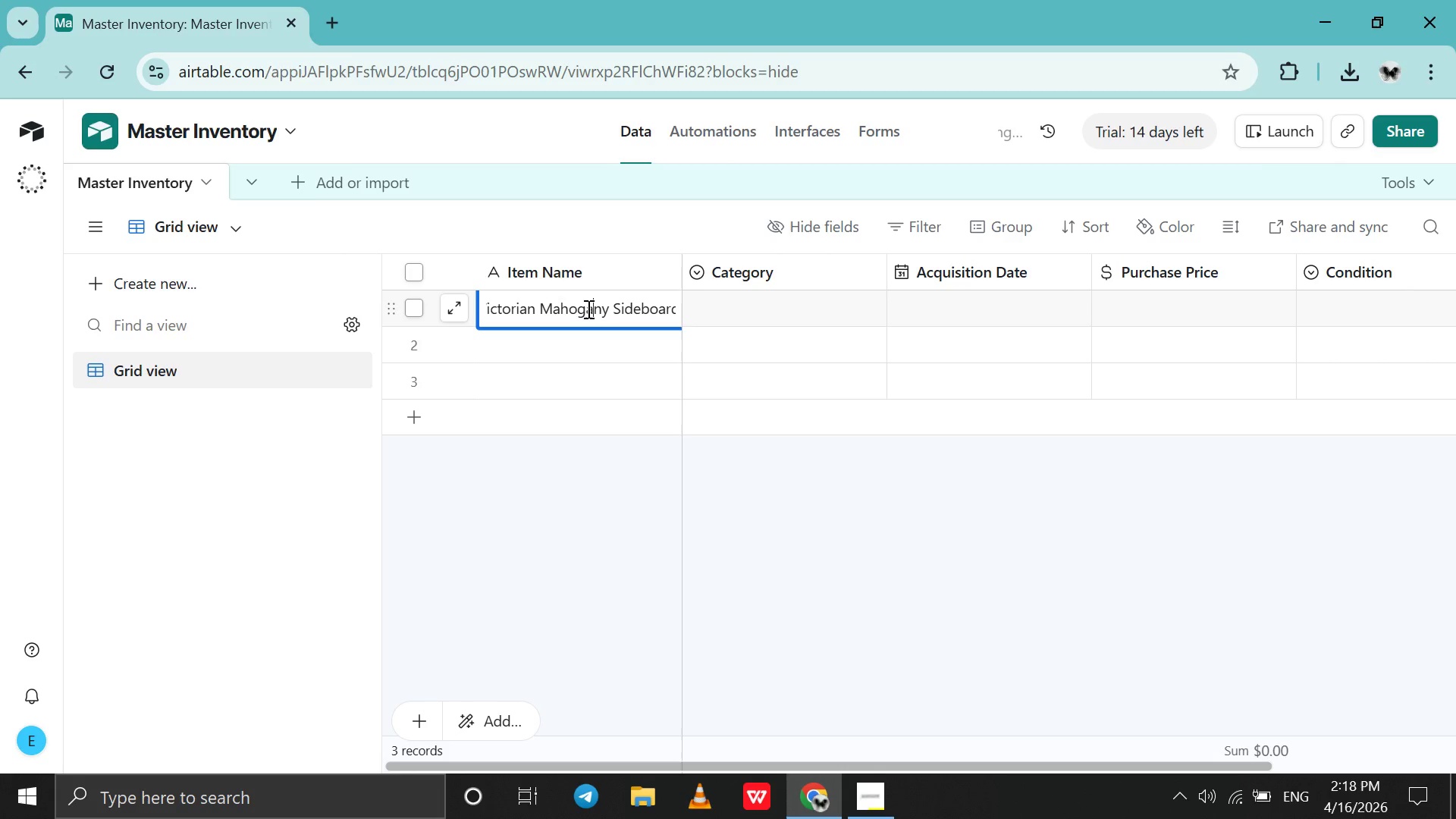 
key(A)
 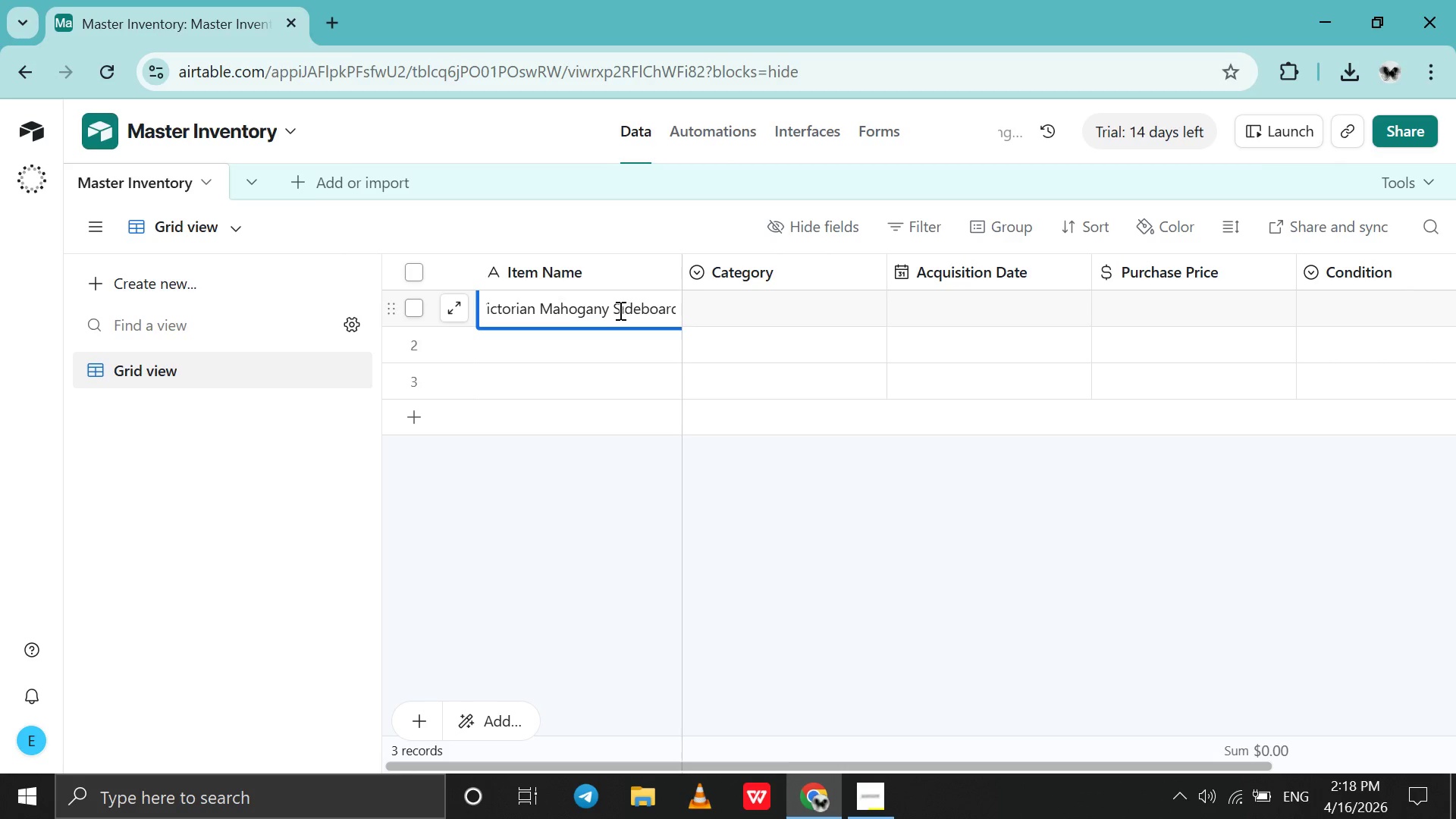 
left_click([618, 310])
 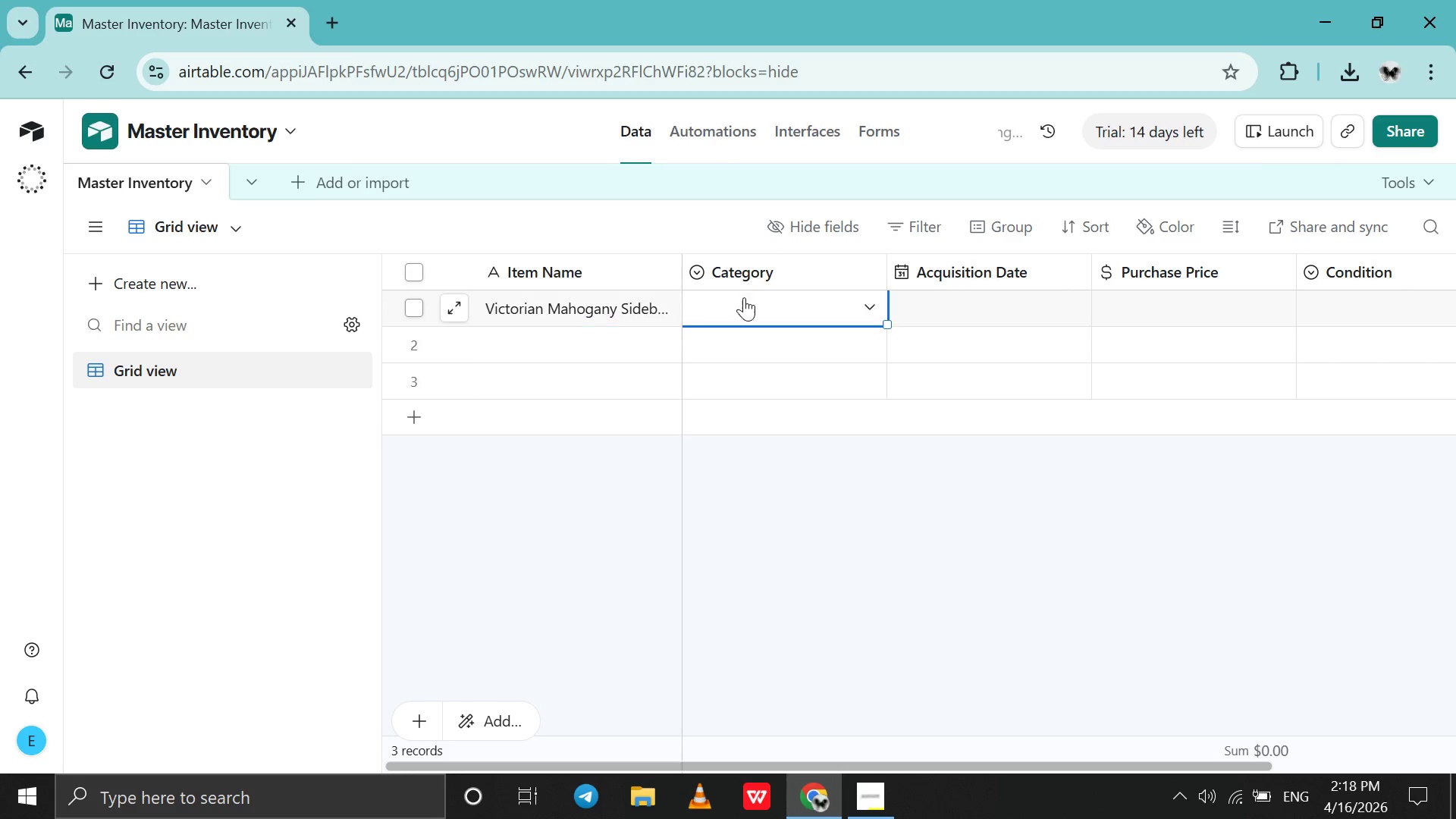 
double_click([744, 297])
 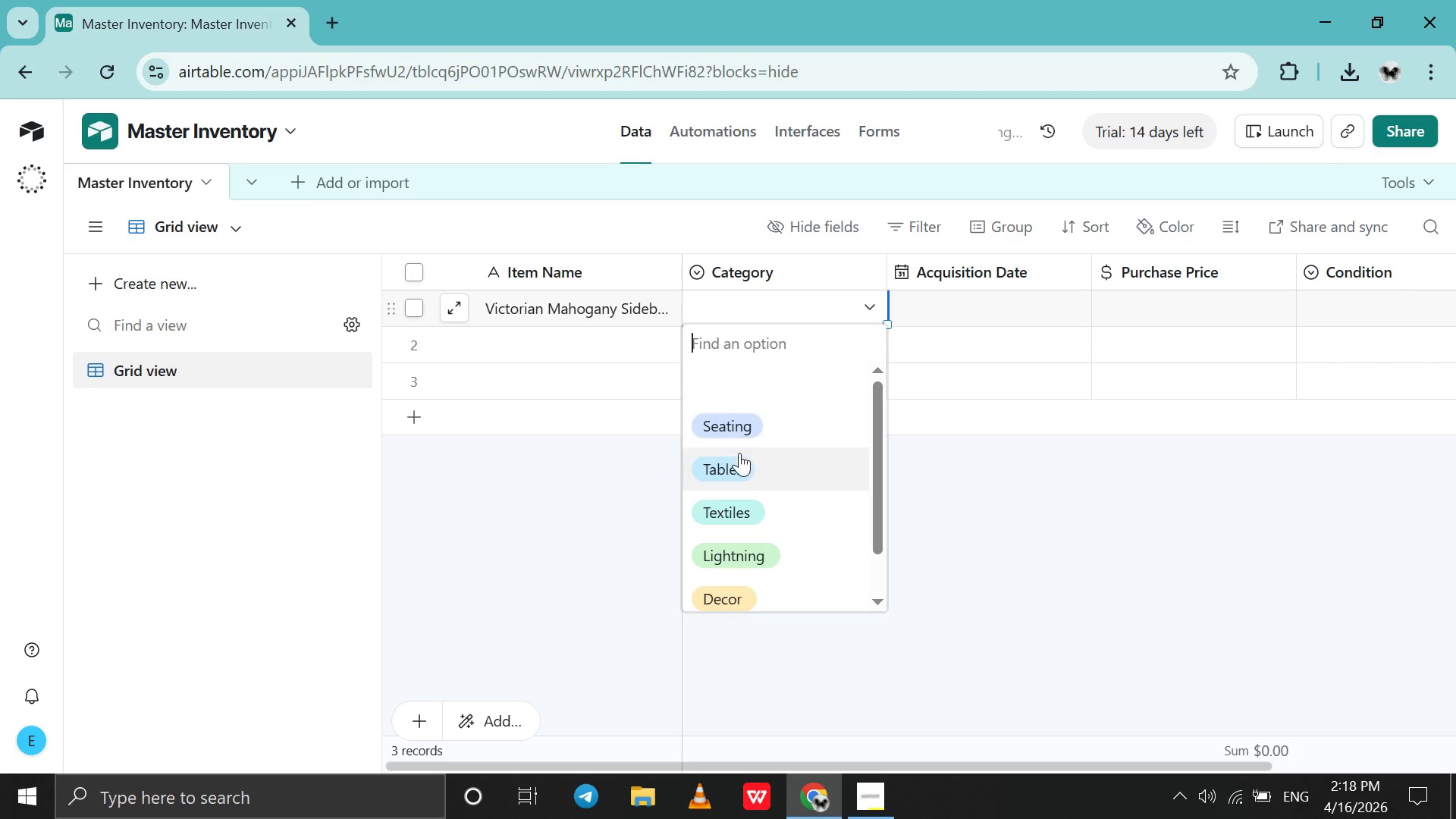 
left_click([739, 453])
 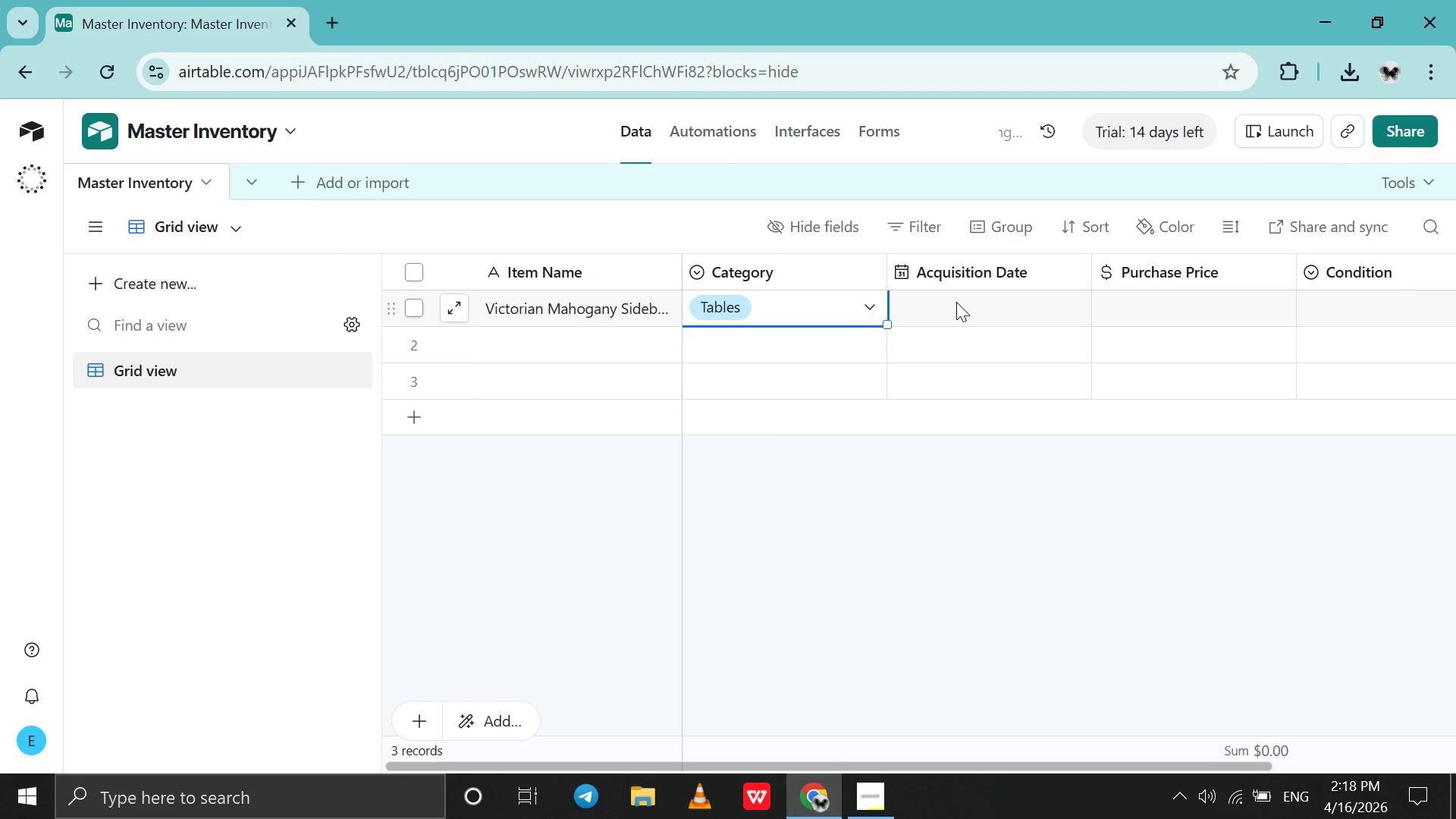 
double_click([956, 302])
 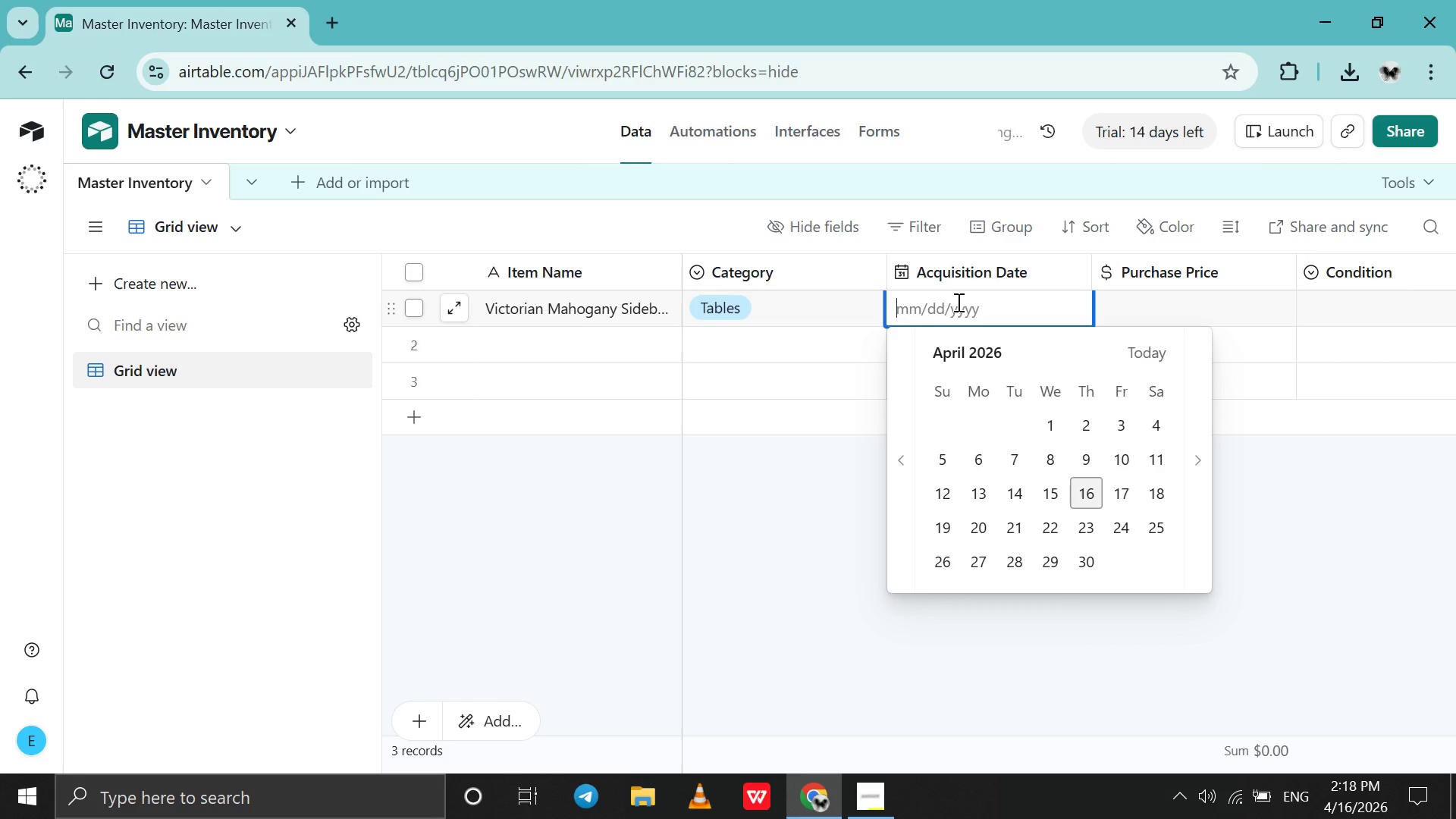 
wait(12.97)
 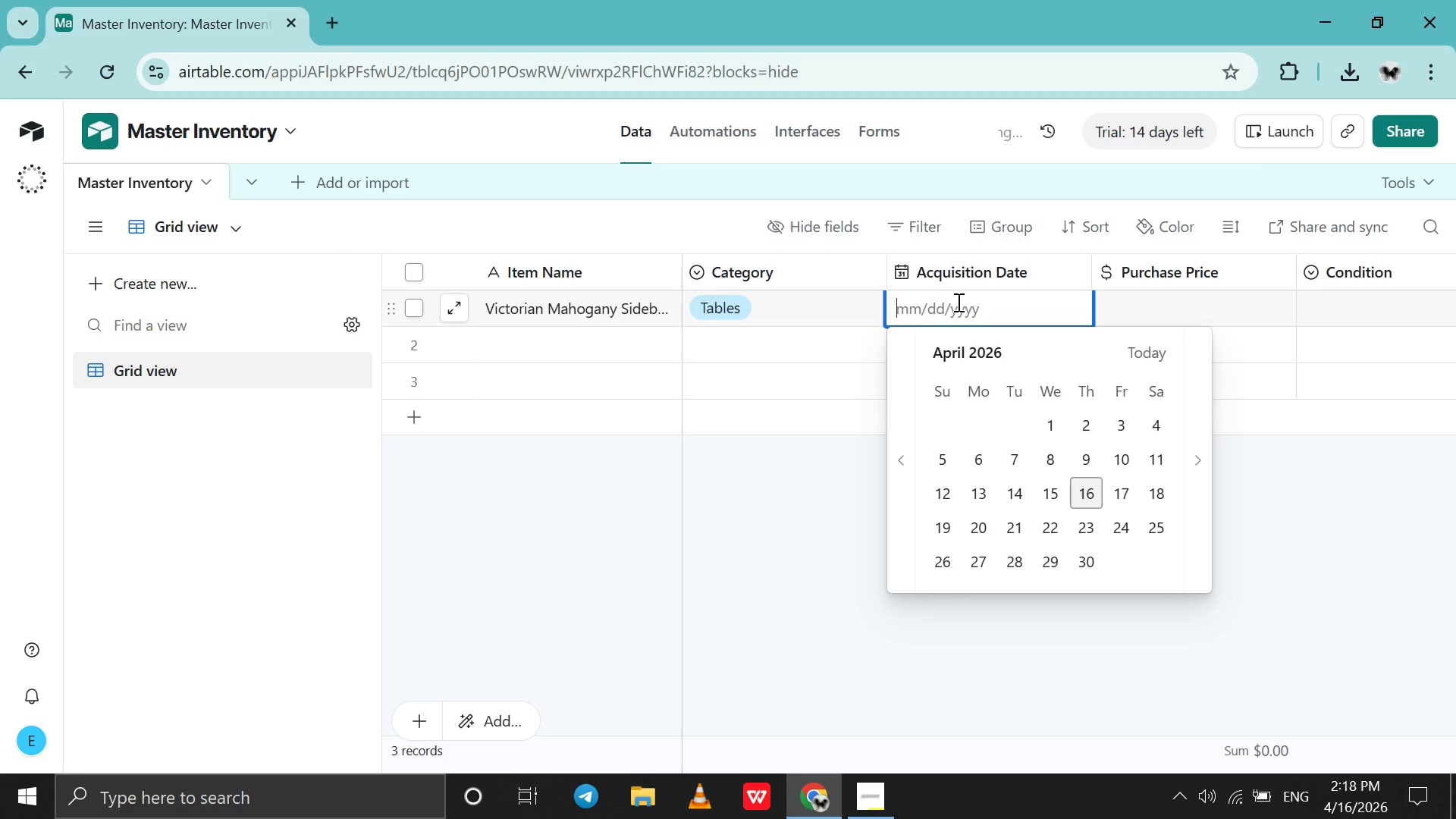 
double_click([897, 467])
 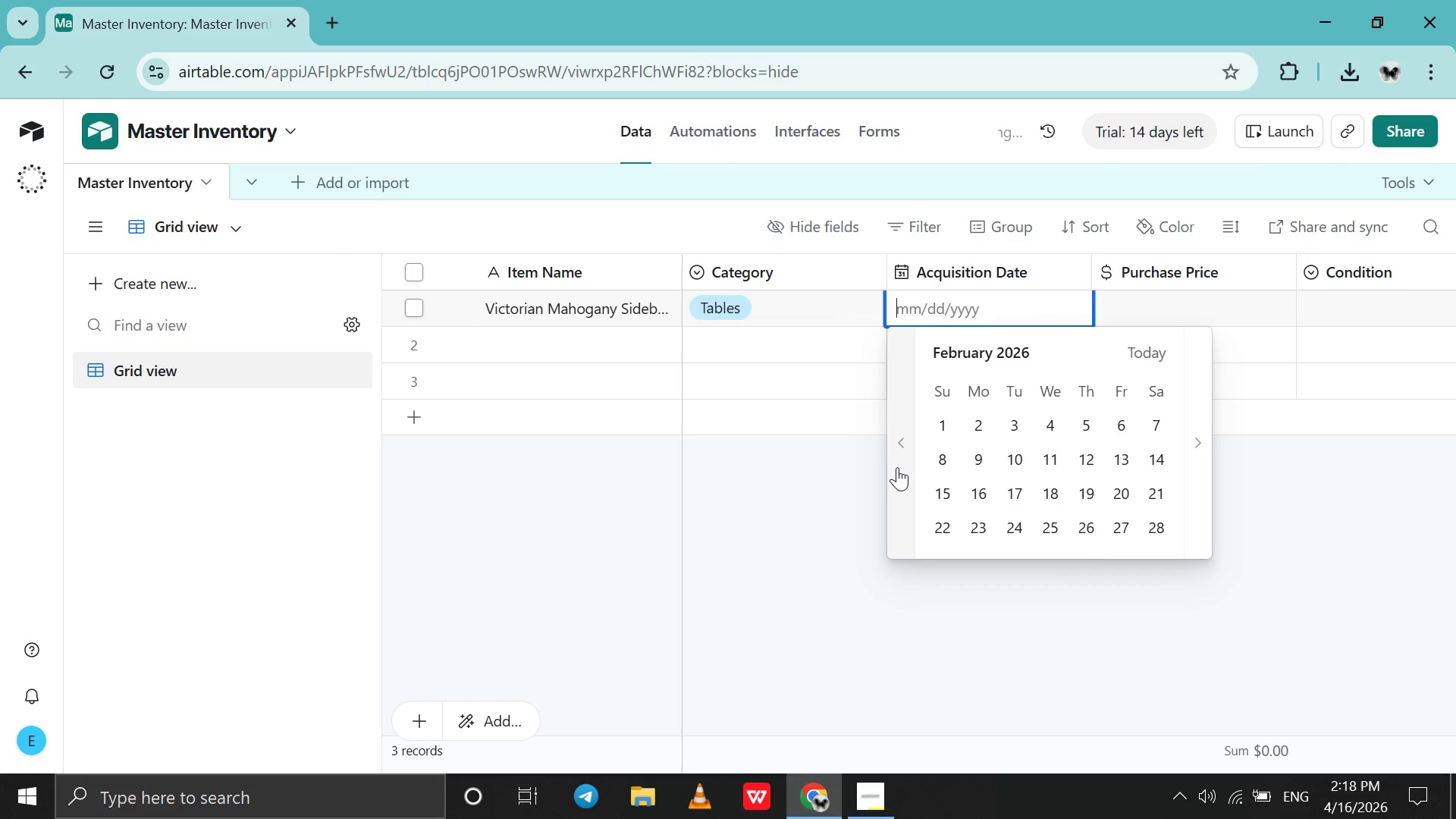 
triple_click([897, 467])
 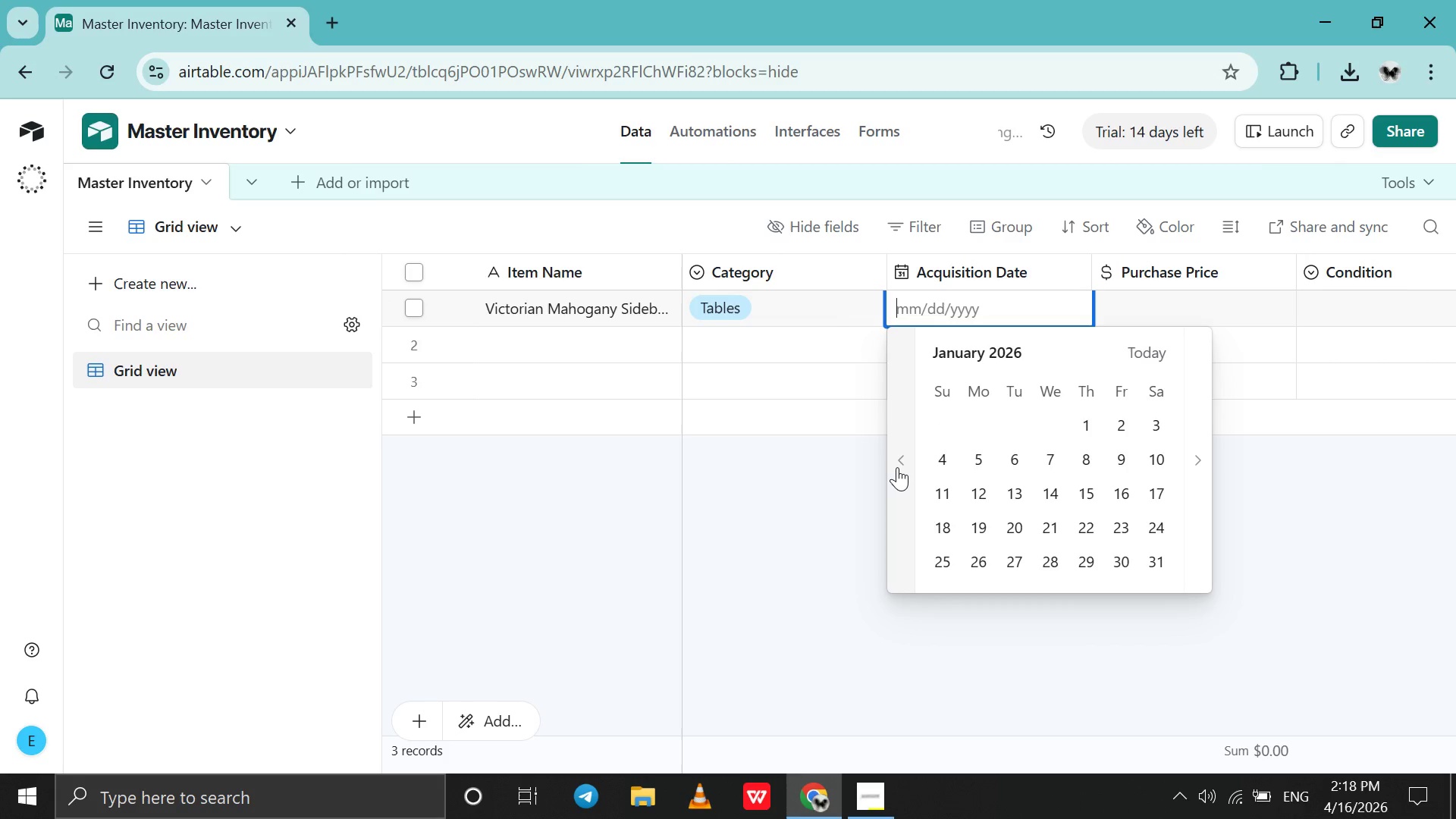 
triple_click([897, 467])
 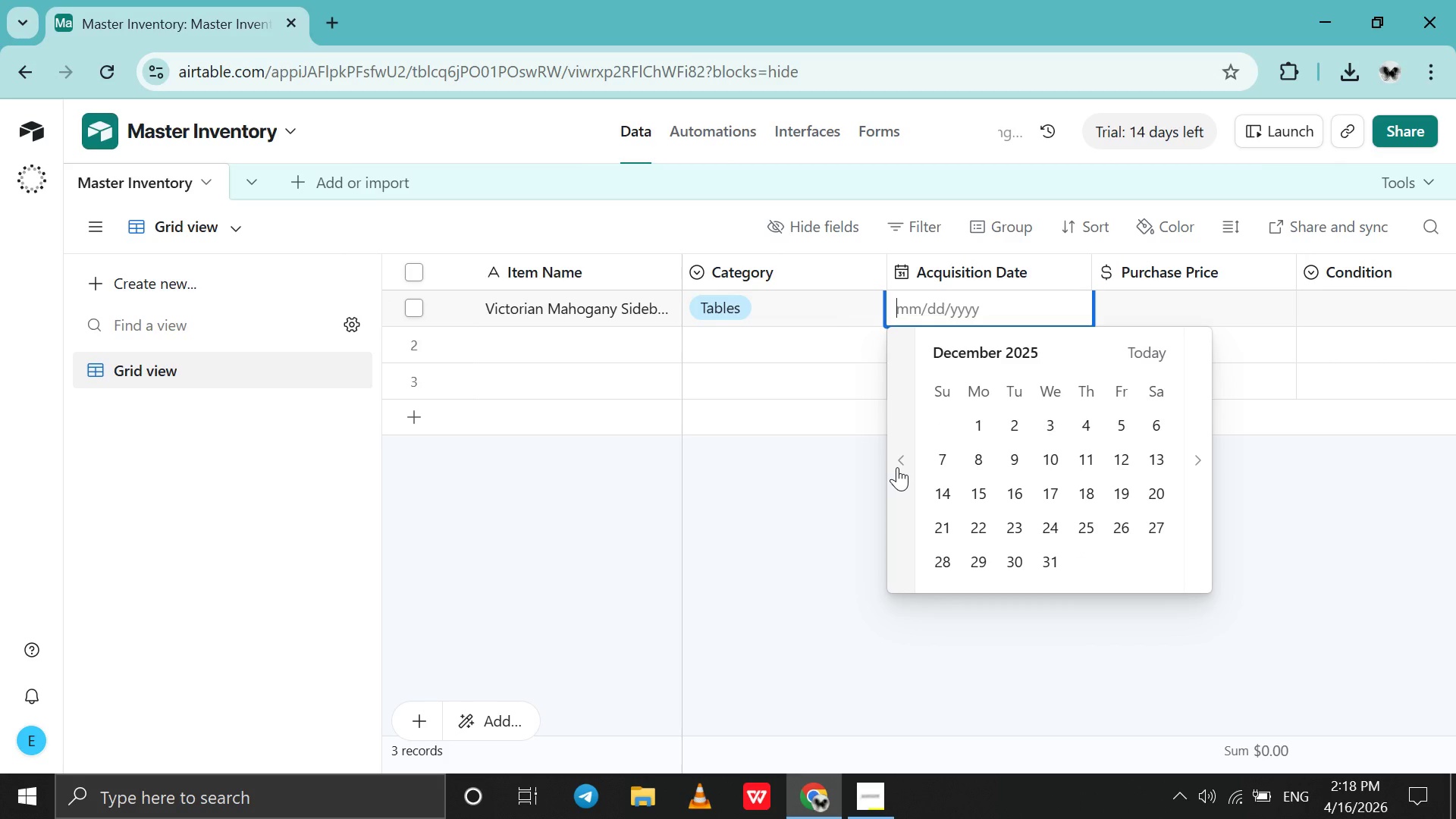 
triple_click([897, 467])
 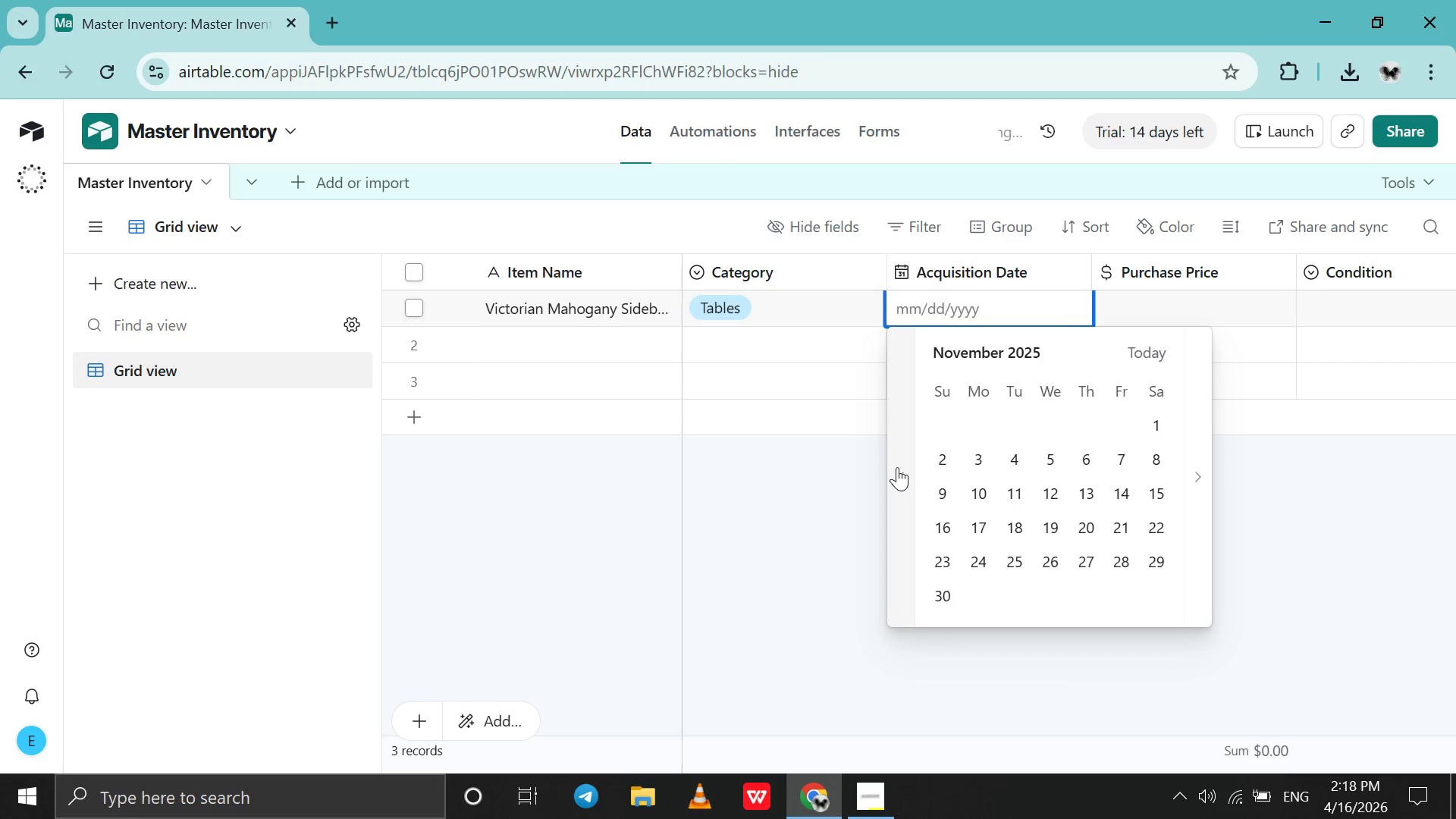 
triple_click([897, 467])
 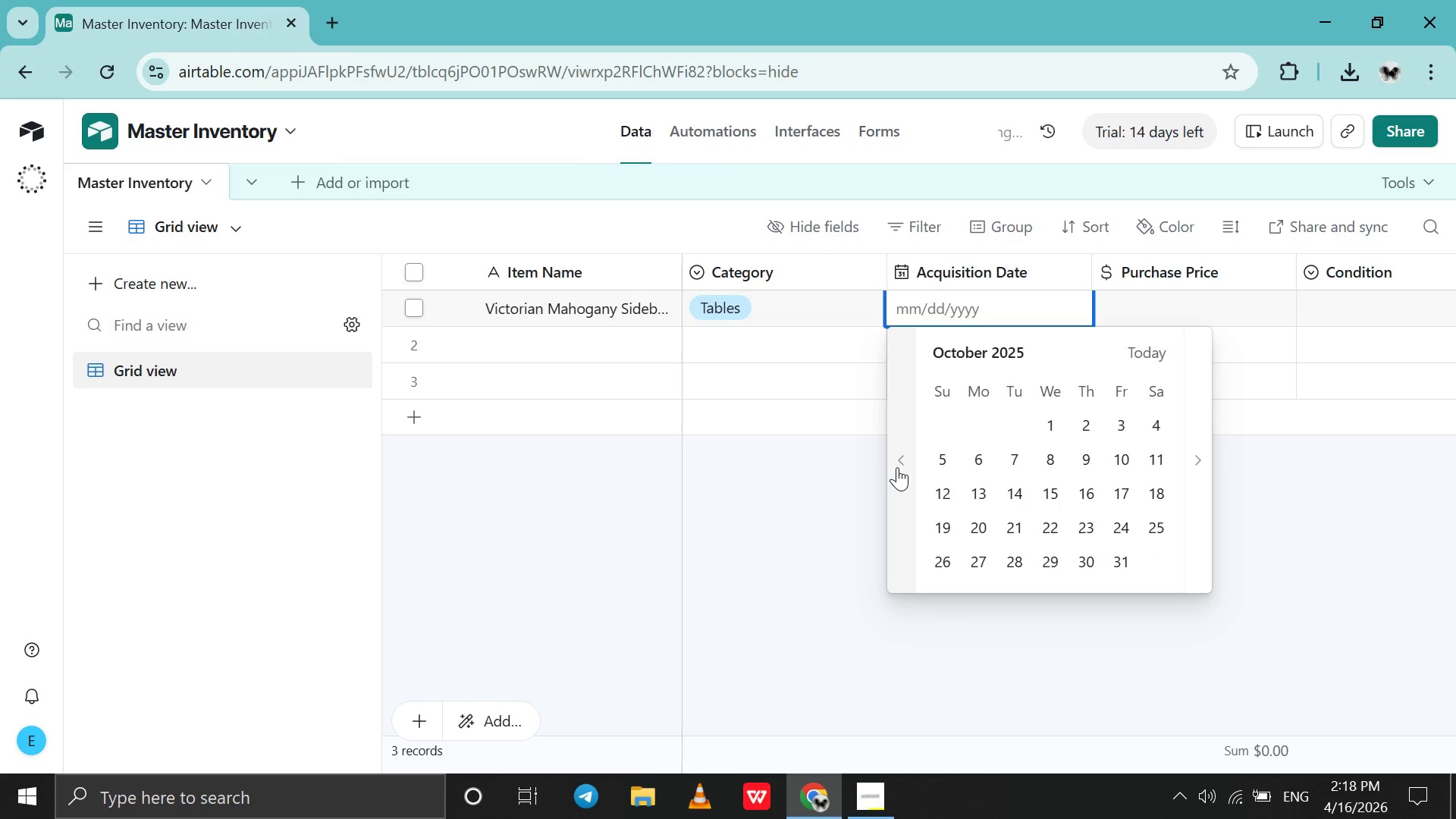 
triple_click([897, 467])
 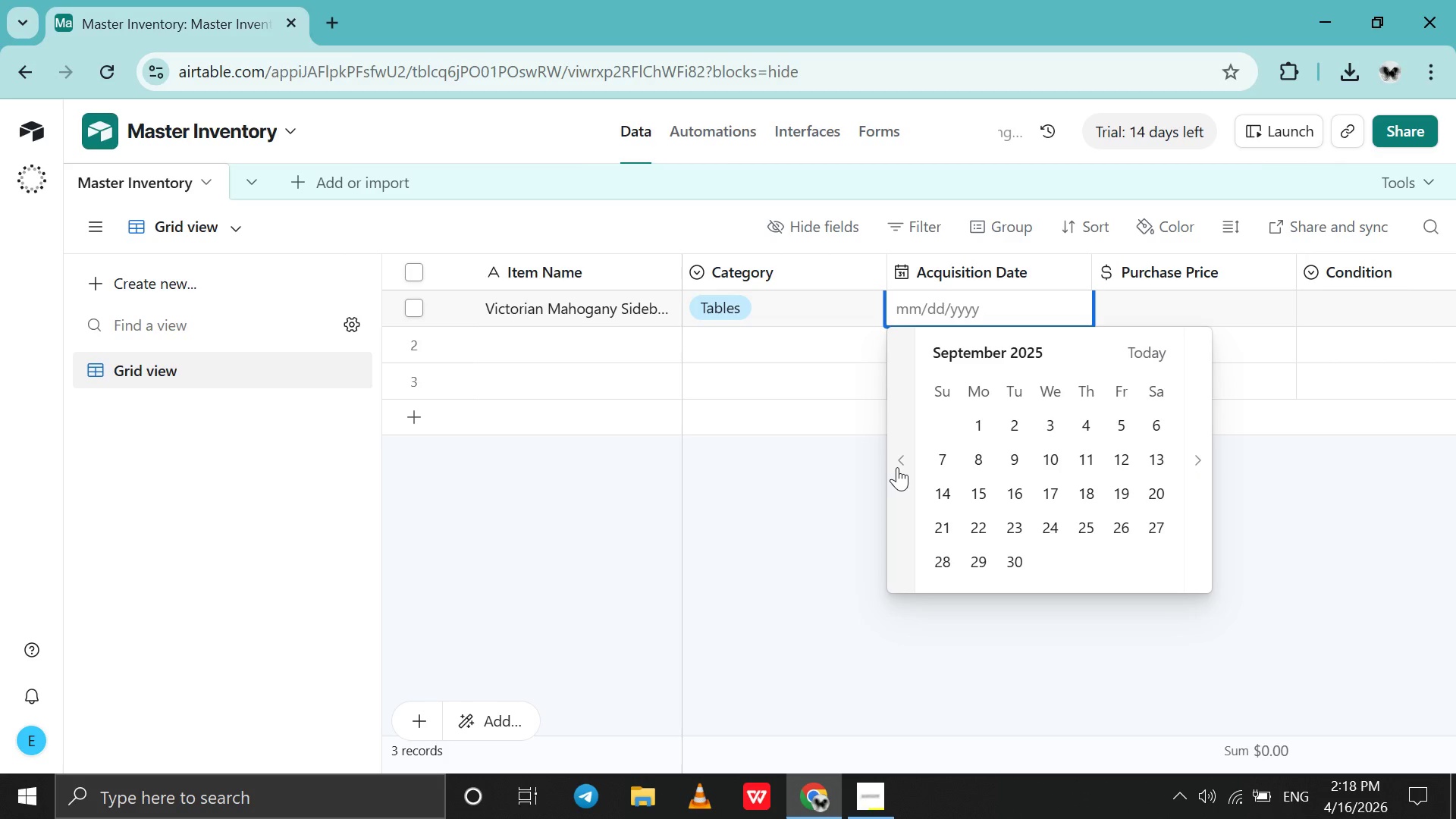 
triple_click([897, 467])
 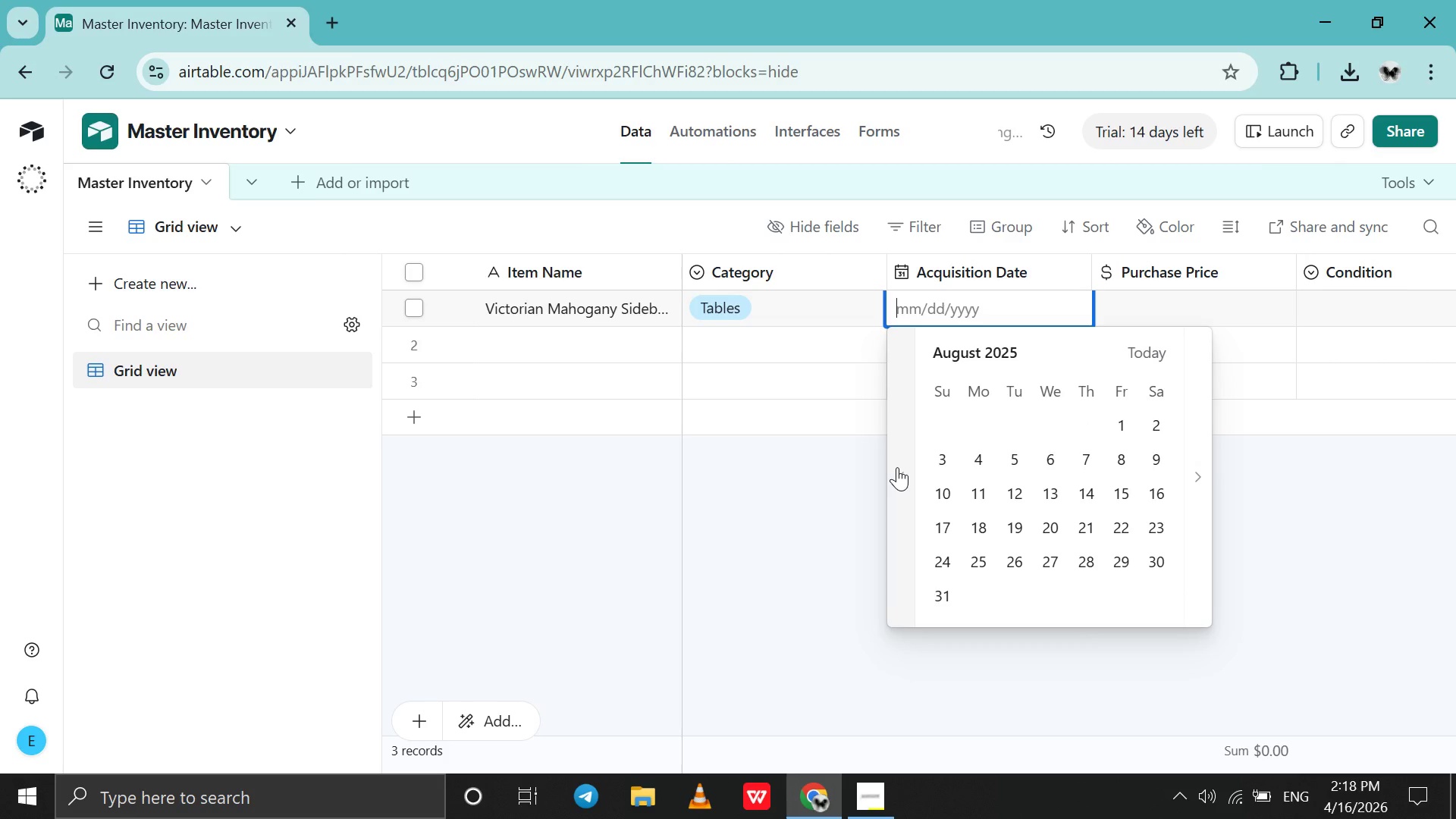 
triple_click([897, 467])
 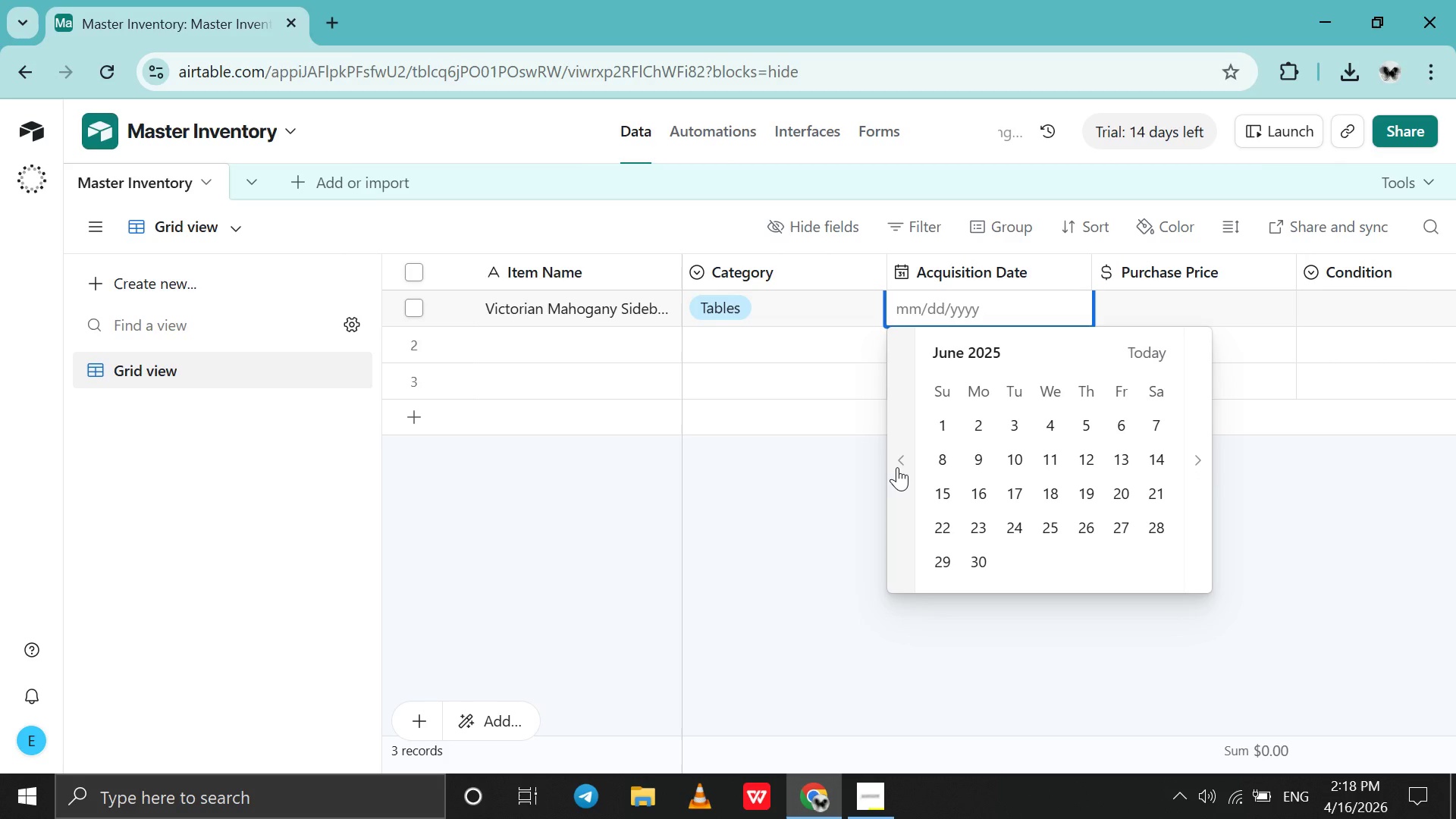 
double_click([897, 467])
 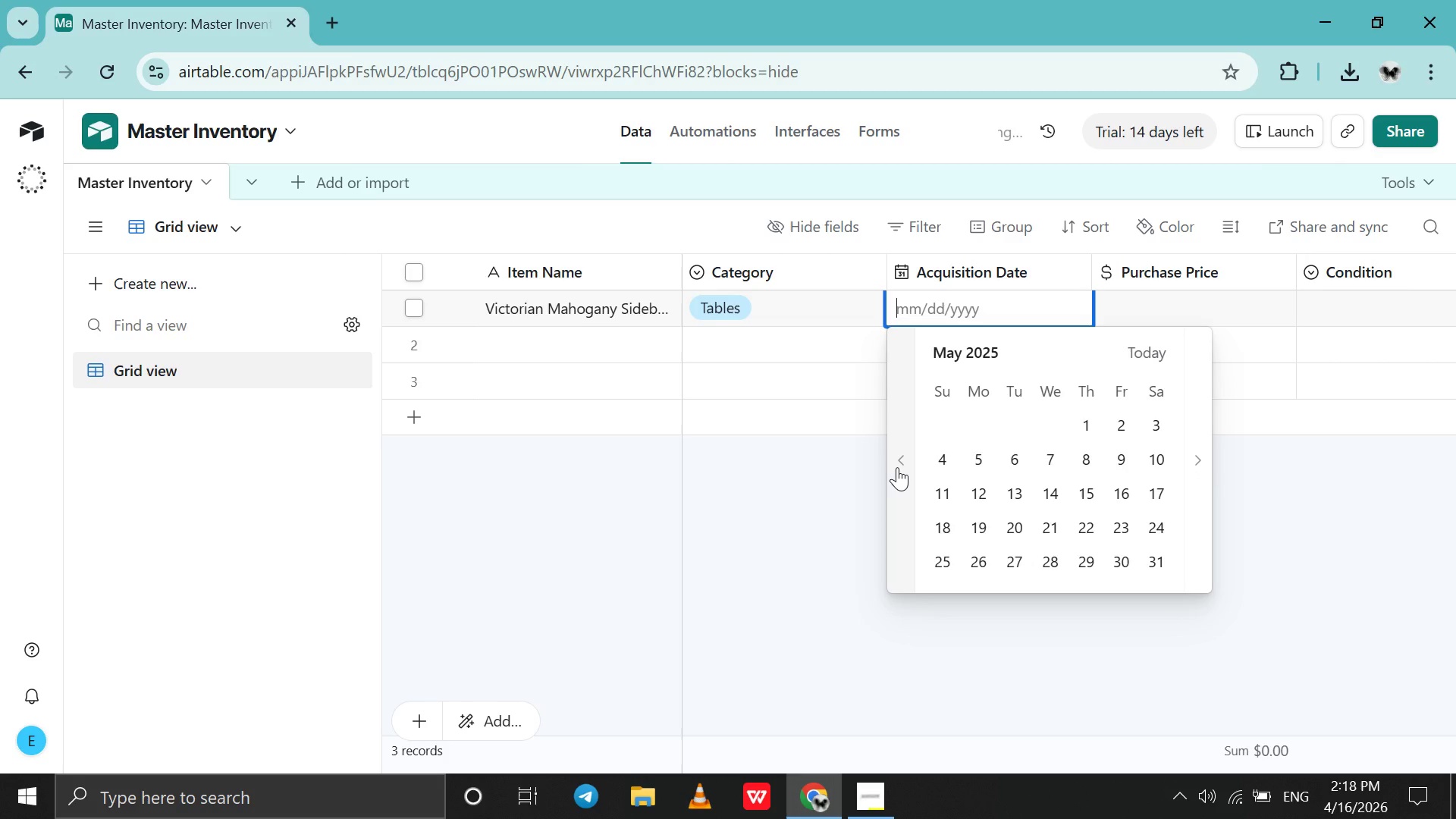 
triple_click([897, 467])
 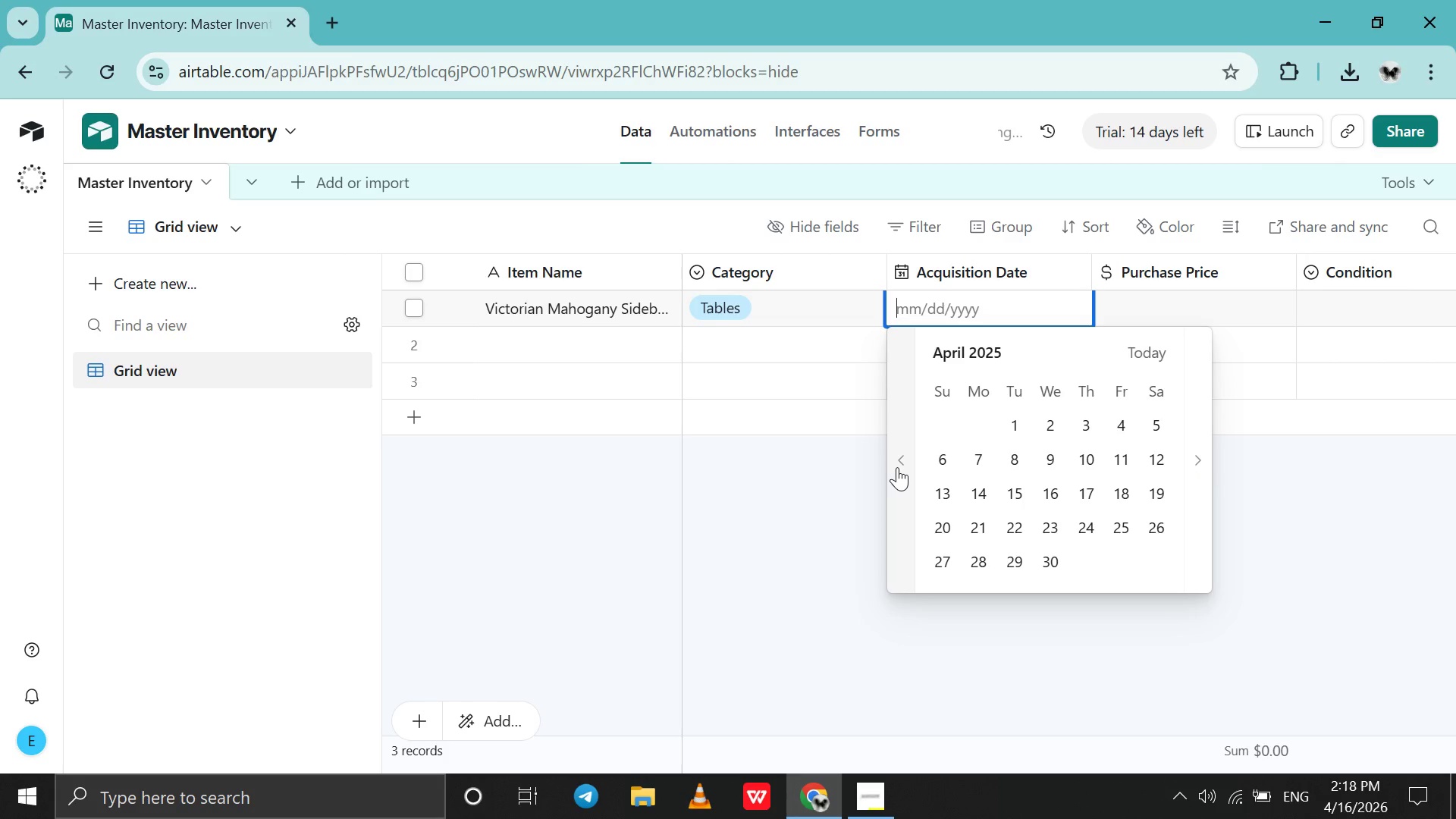 
triple_click([897, 467])
 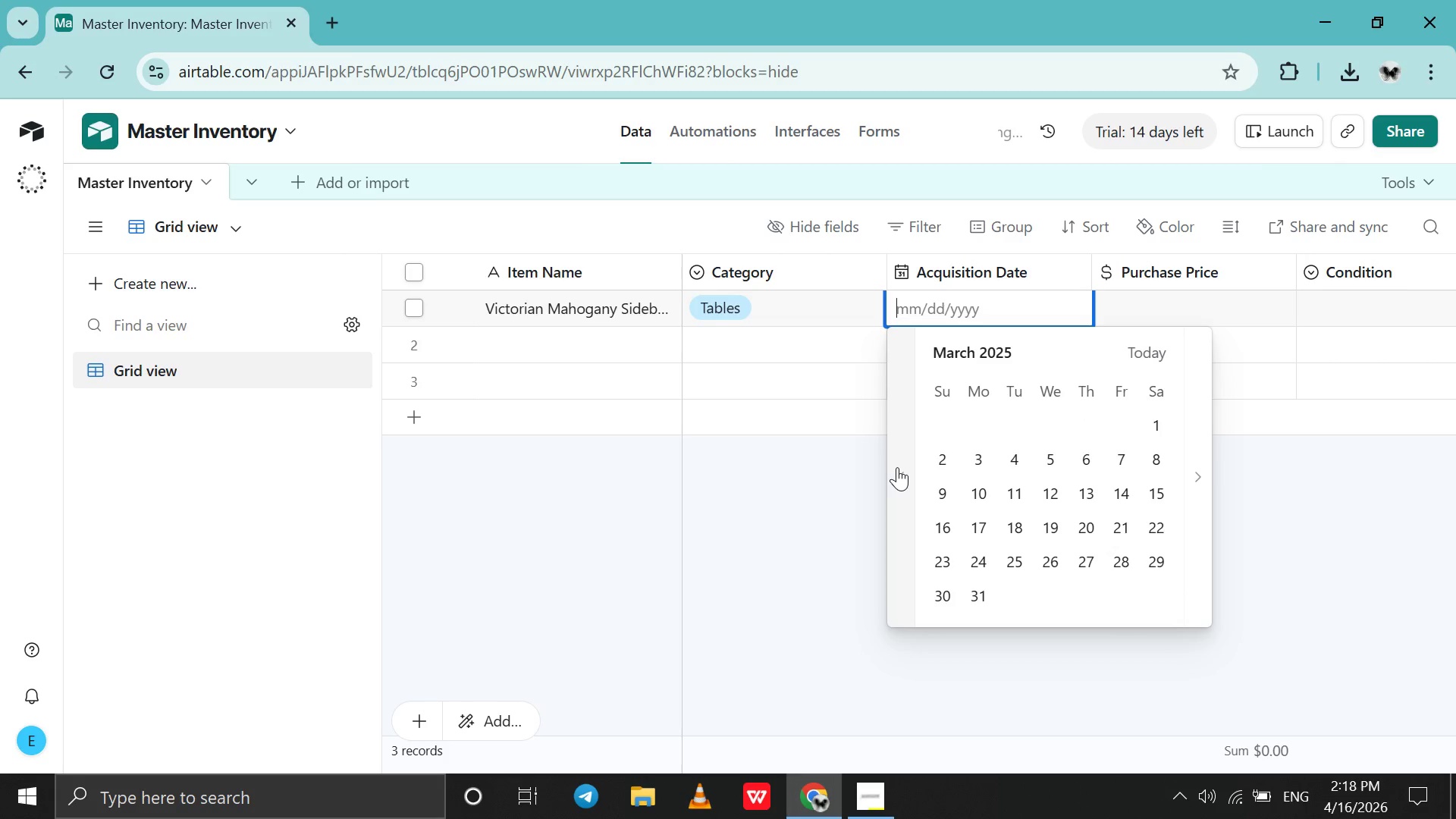 
triple_click([897, 467])
 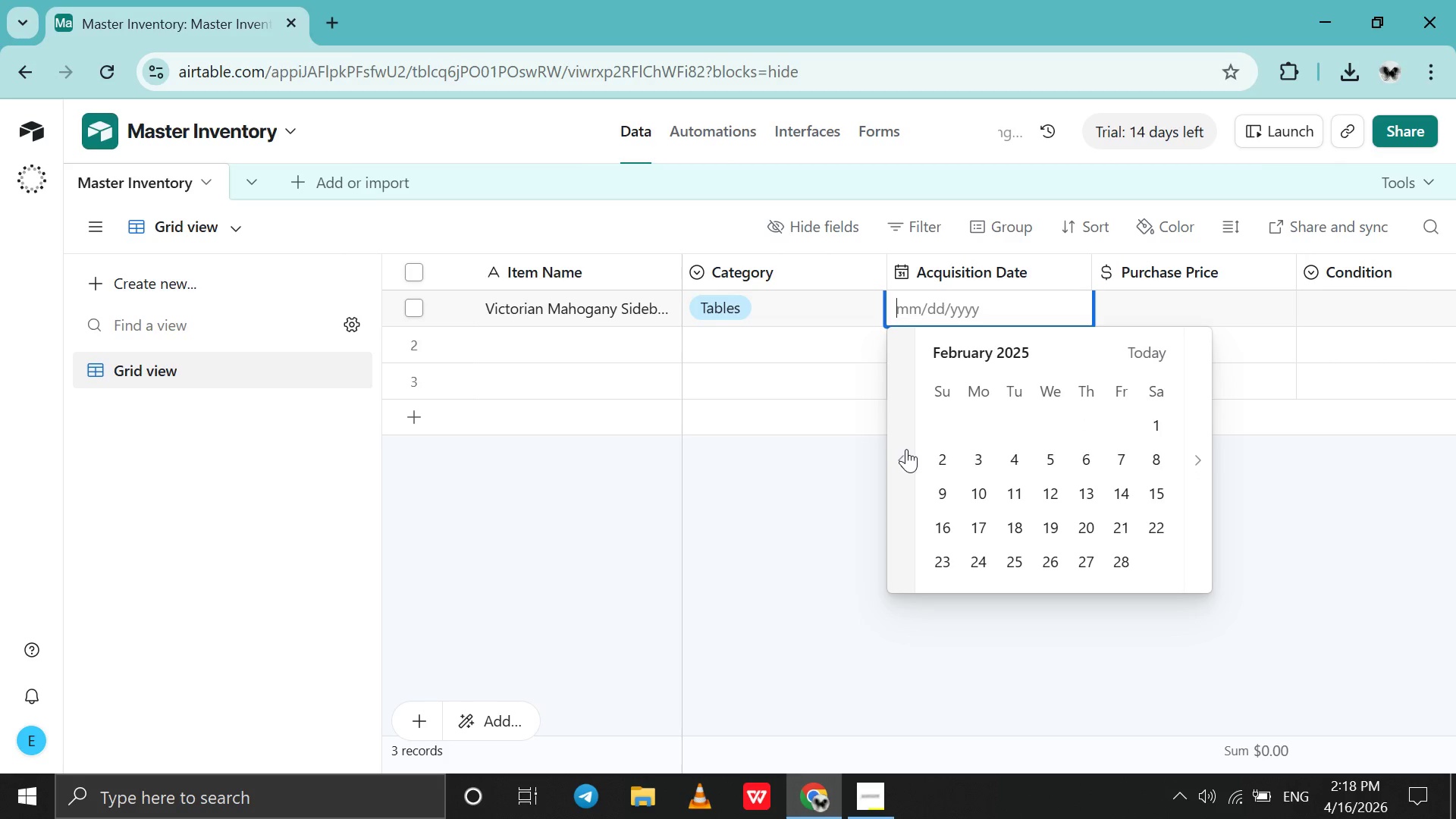 
double_click([906, 449])
 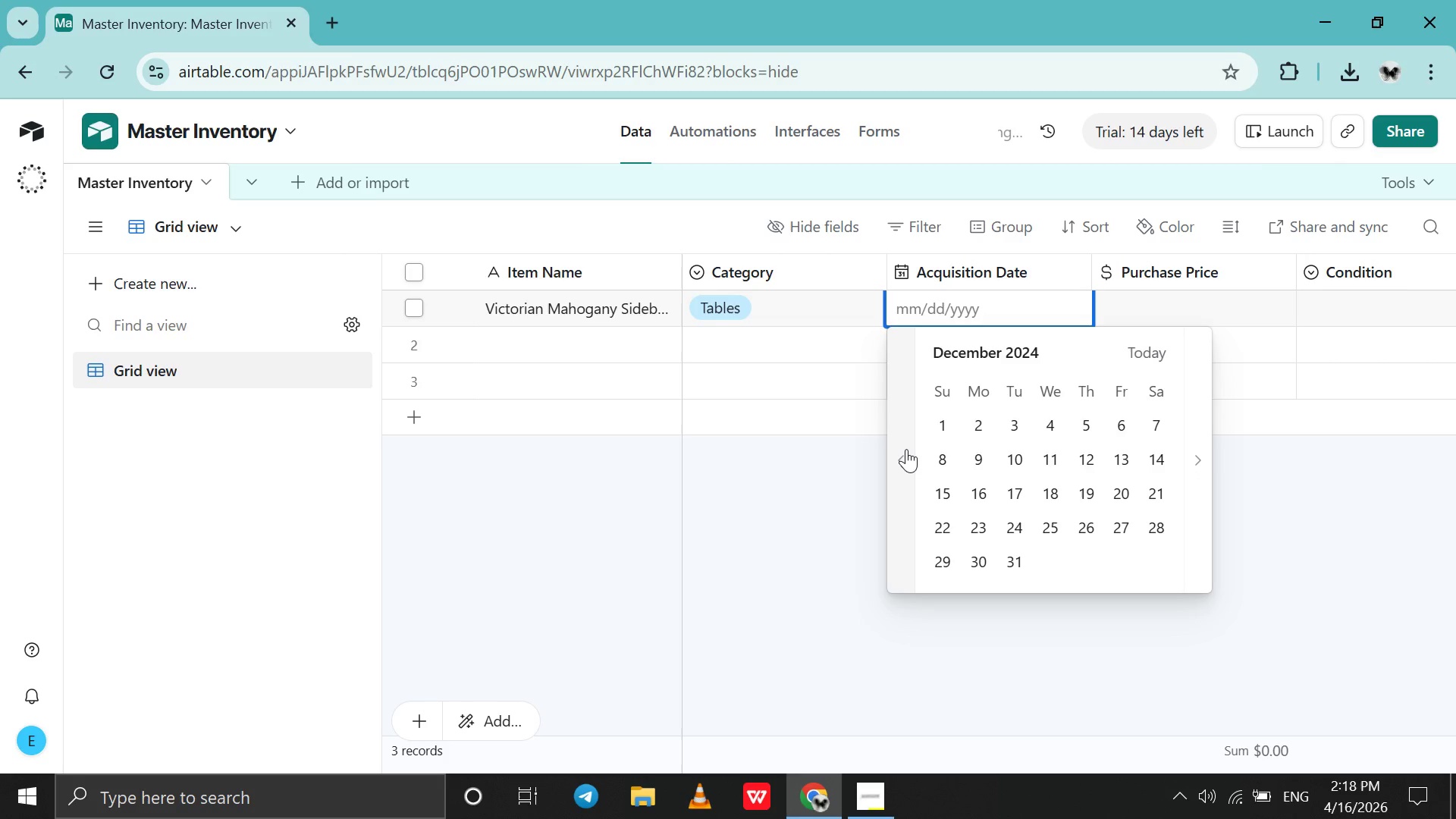 
triple_click([906, 449])
 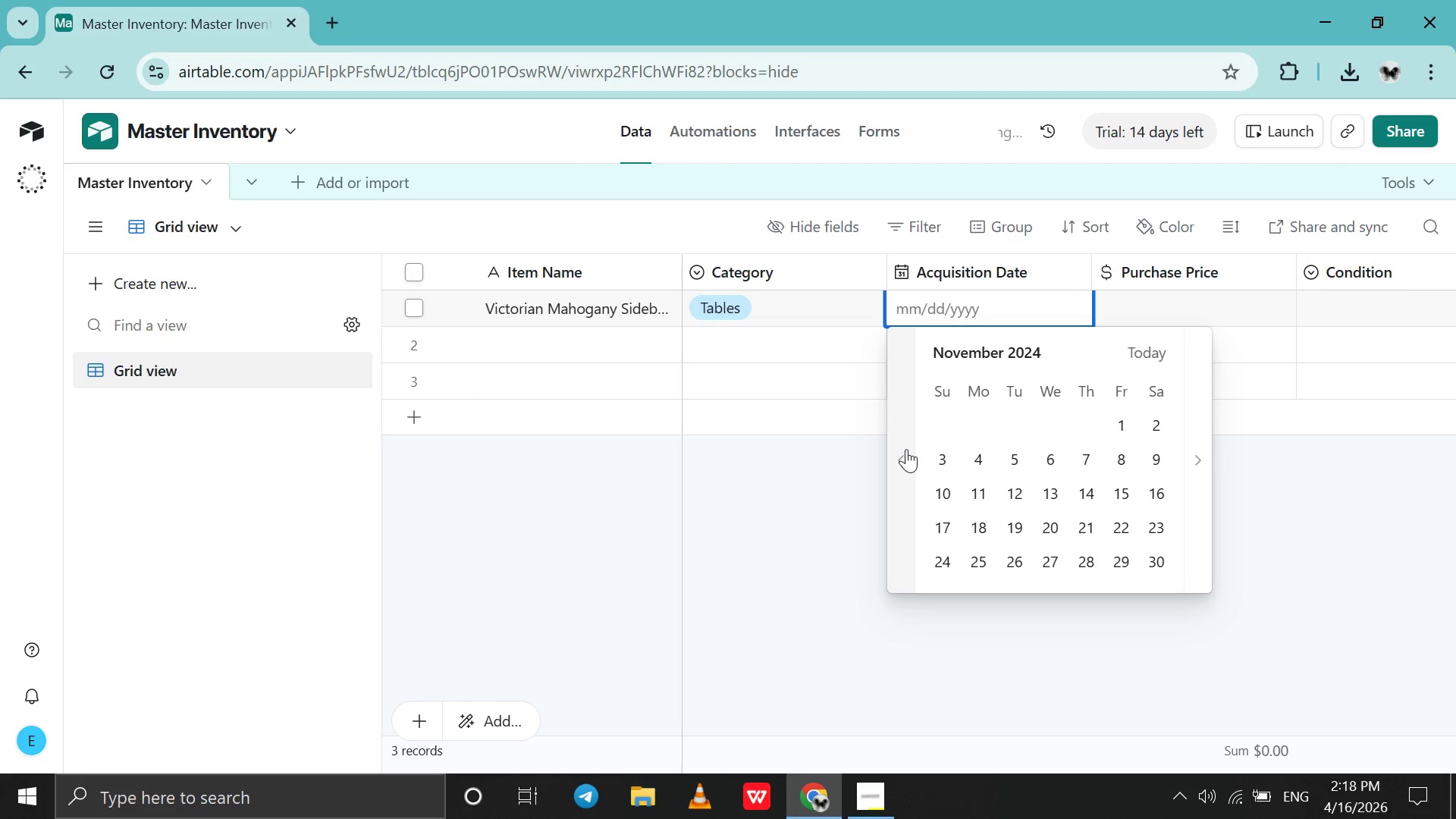 
triple_click([906, 449])
 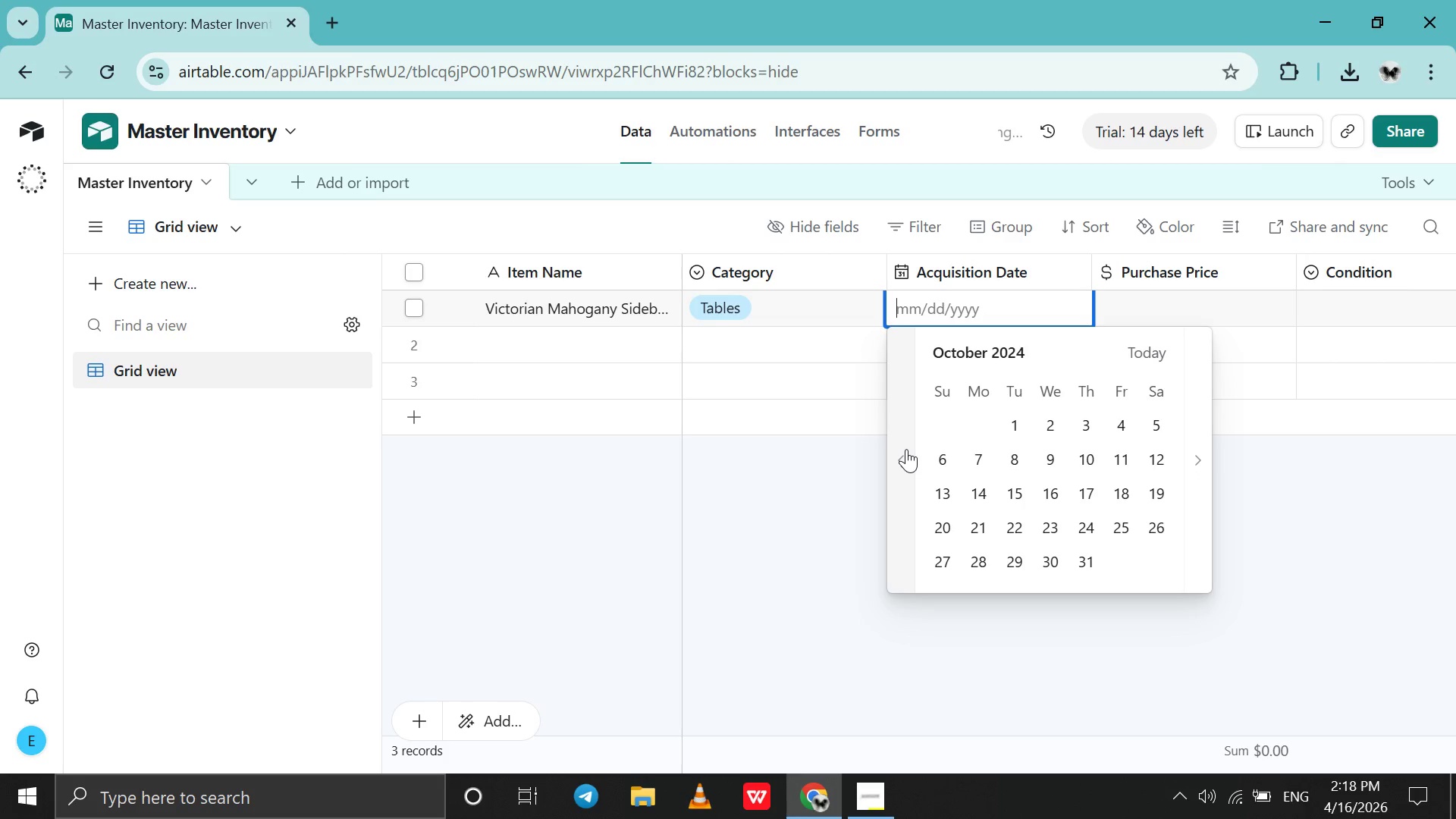 
triple_click([906, 449])
 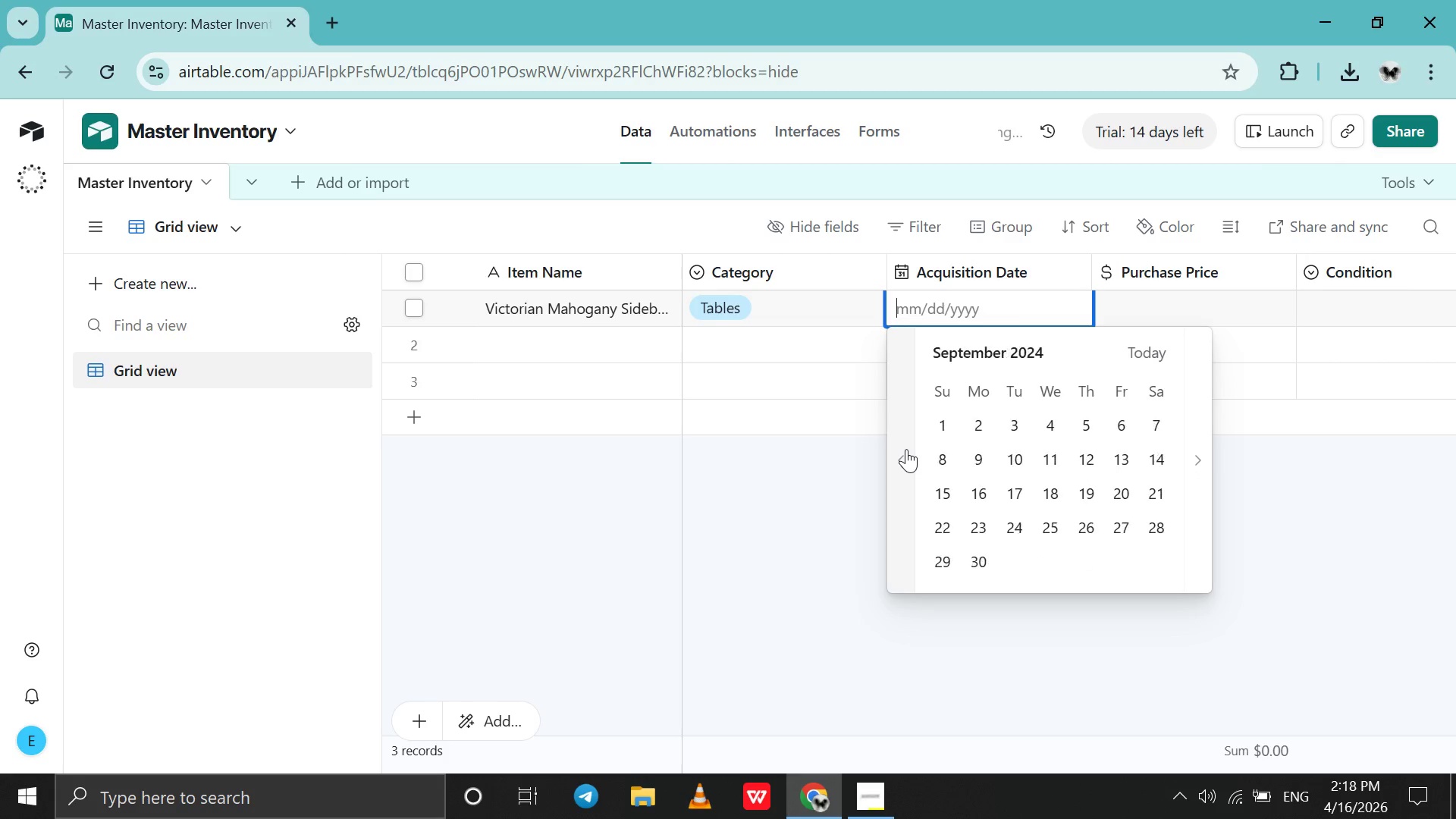 
triple_click([906, 449])
 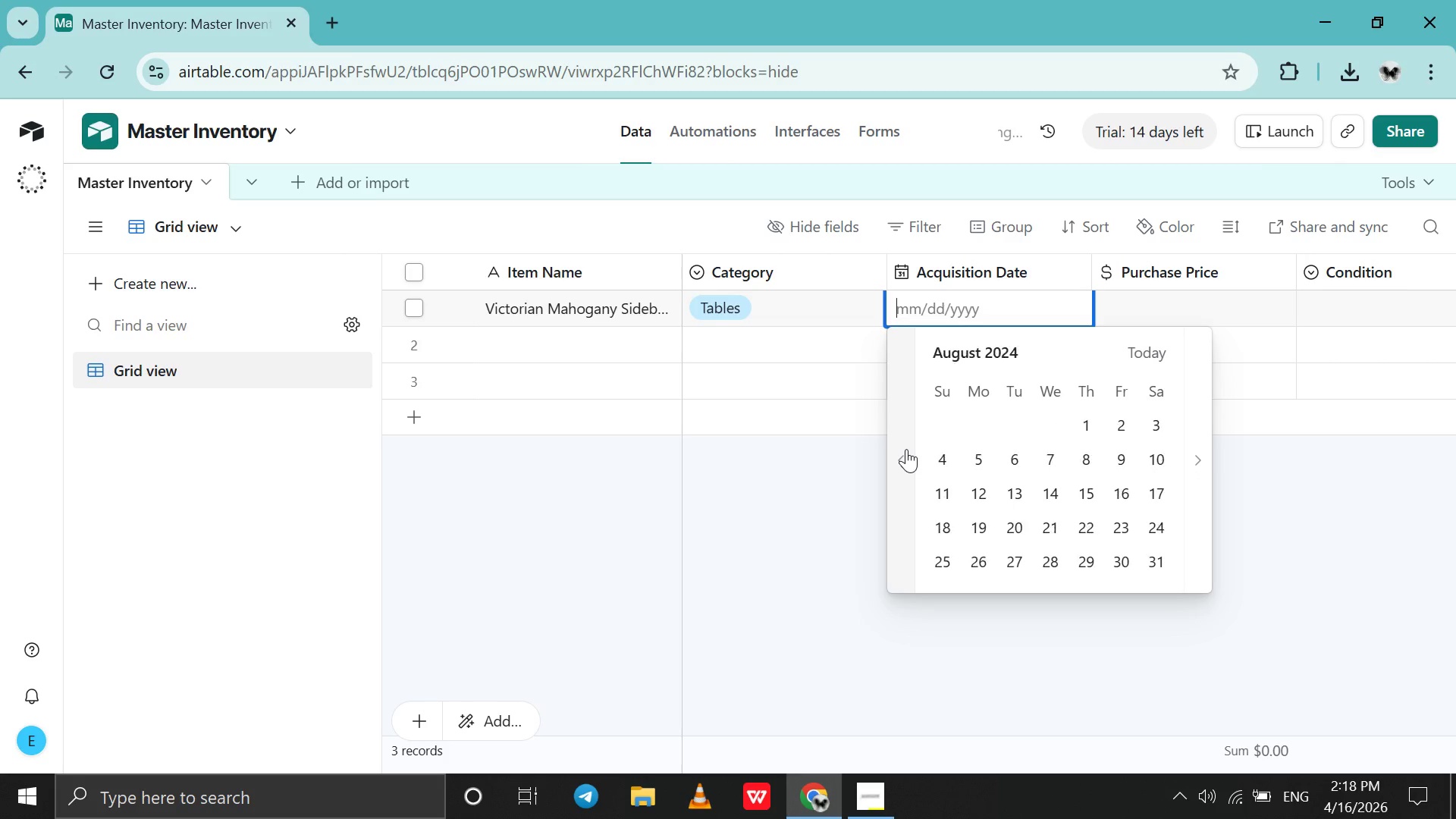 
triple_click([906, 449])
 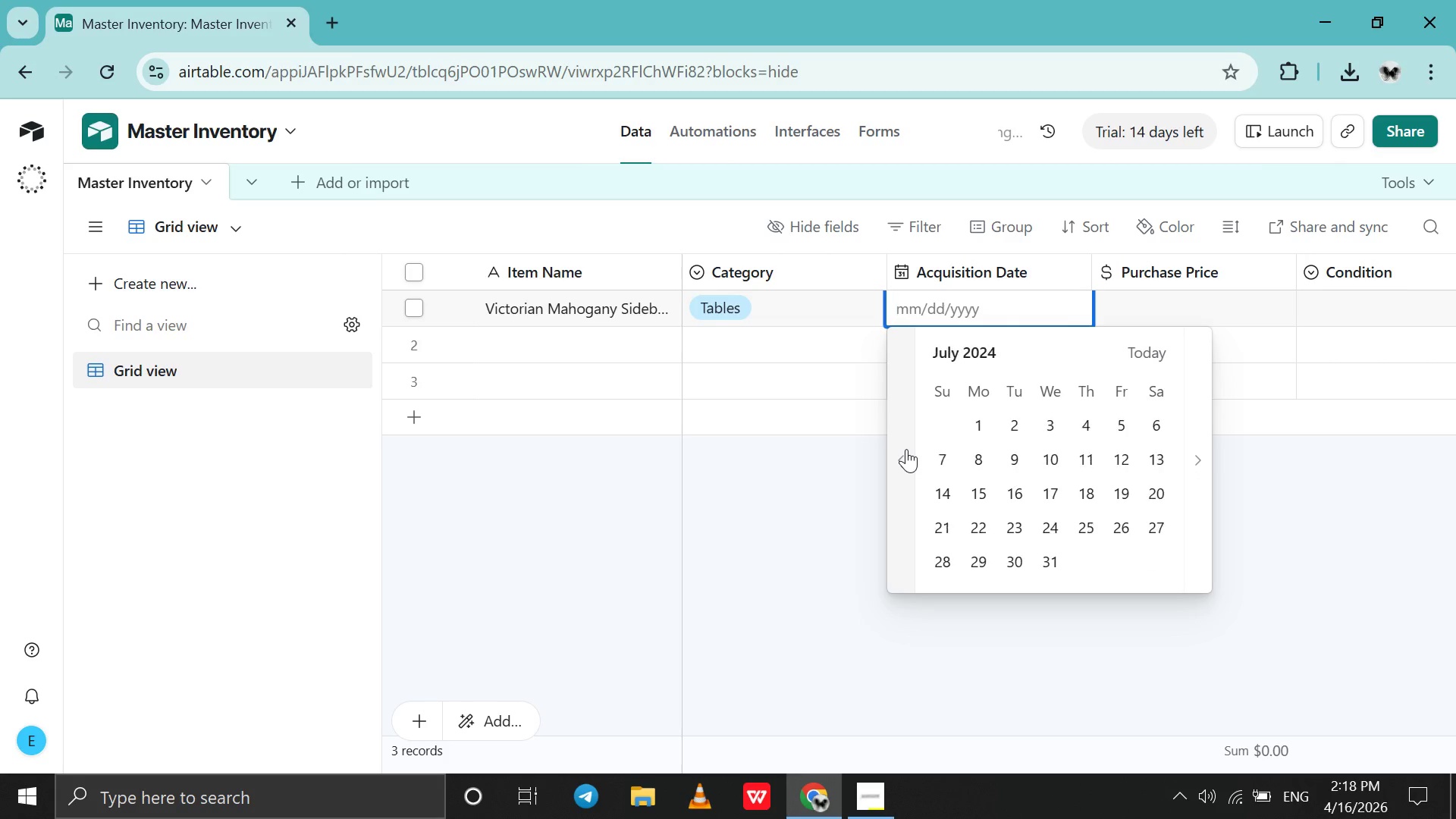 
triple_click([906, 449])
 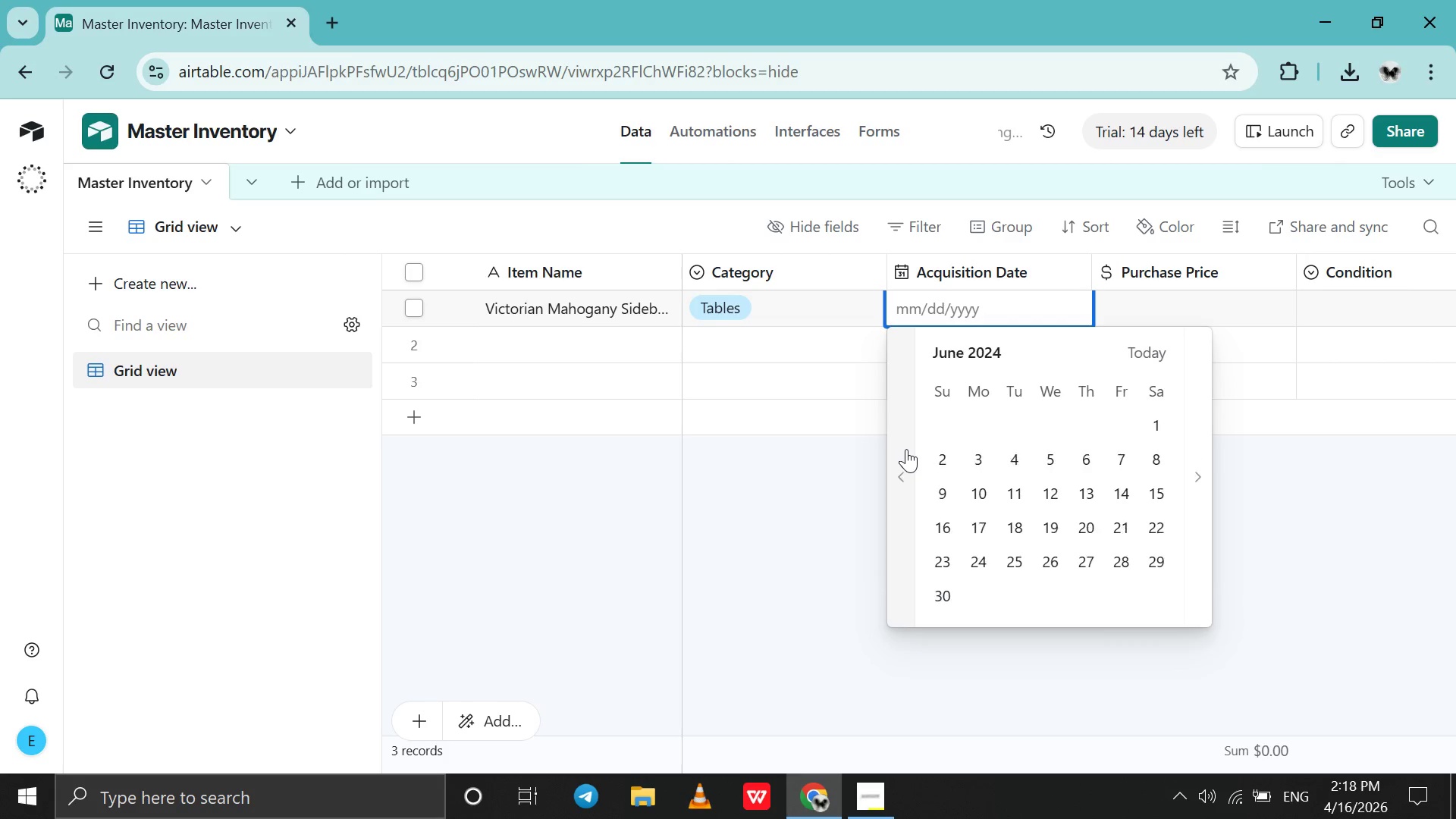 
triple_click([906, 449])
 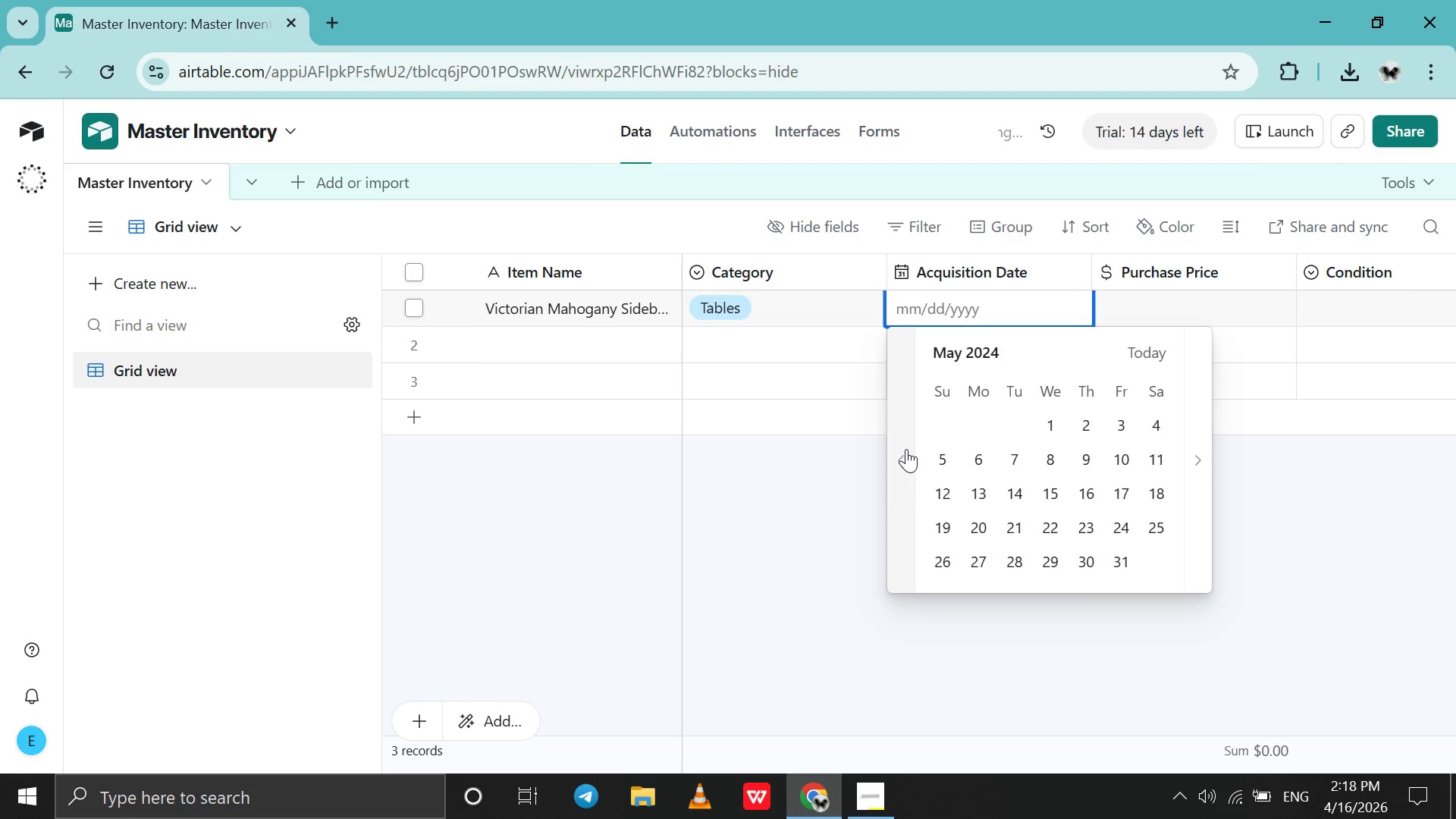 
triple_click([906, 449])
 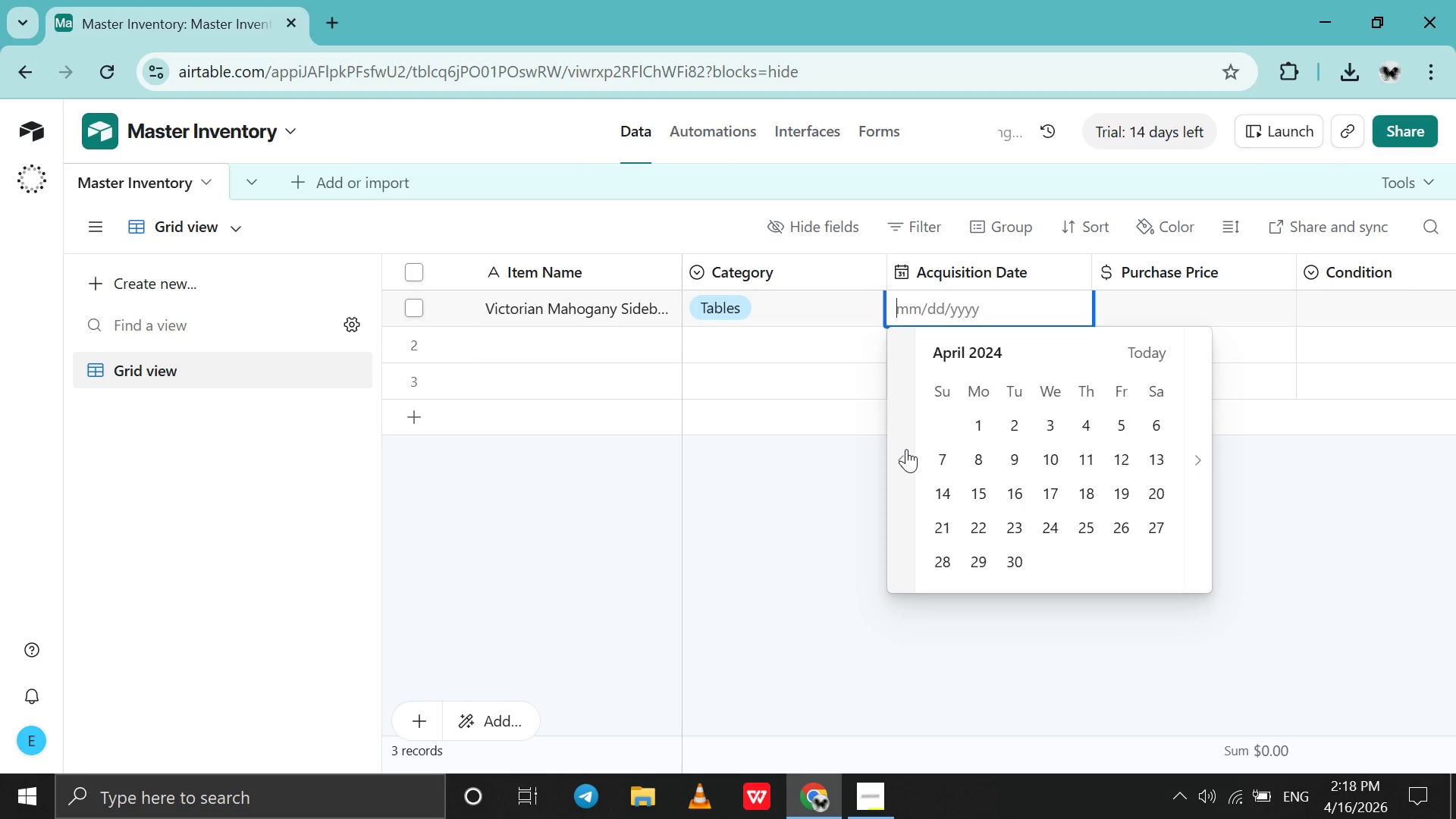 
triple_click([906, 449])
 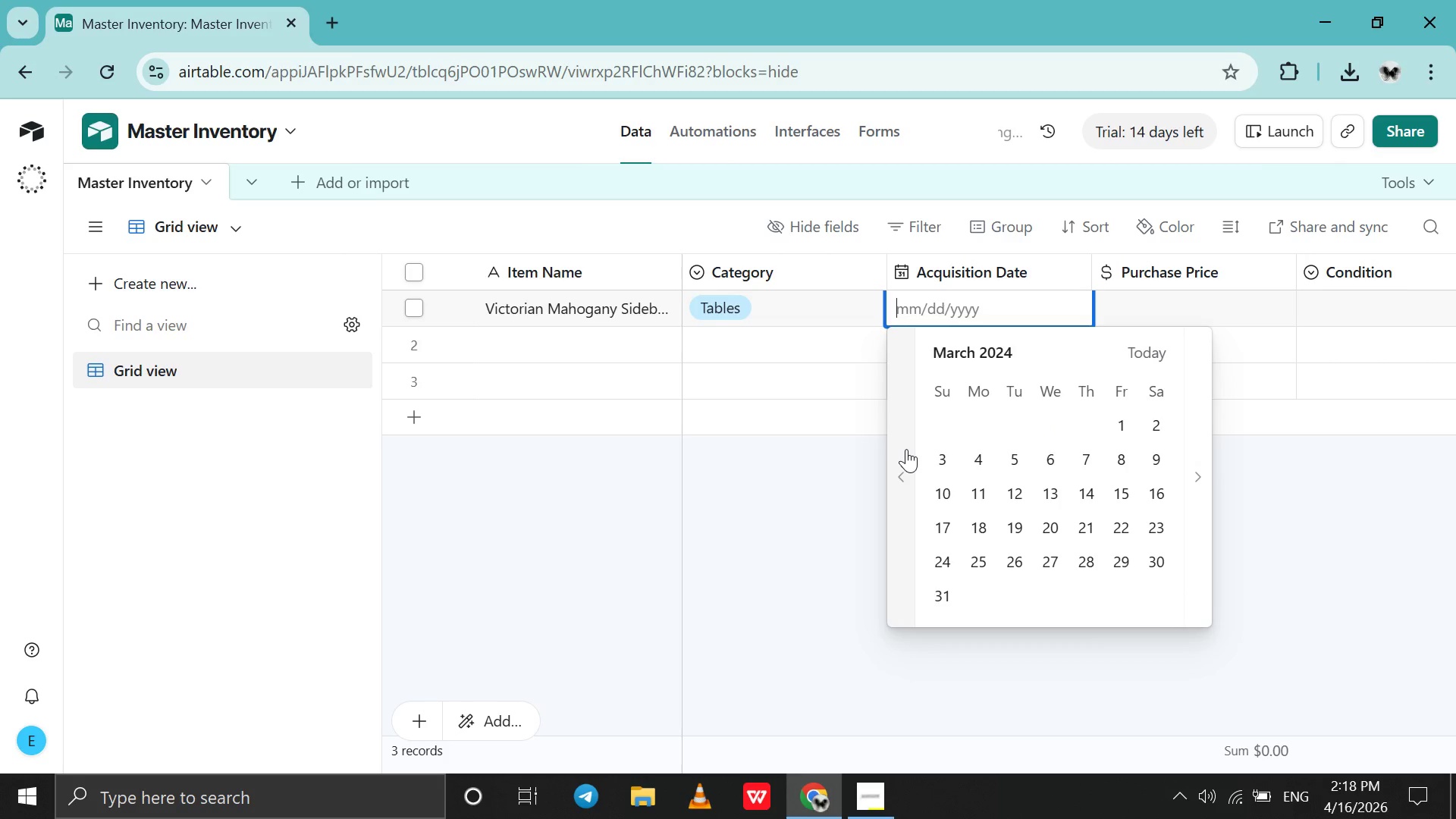 
triple_click([906, 449])
 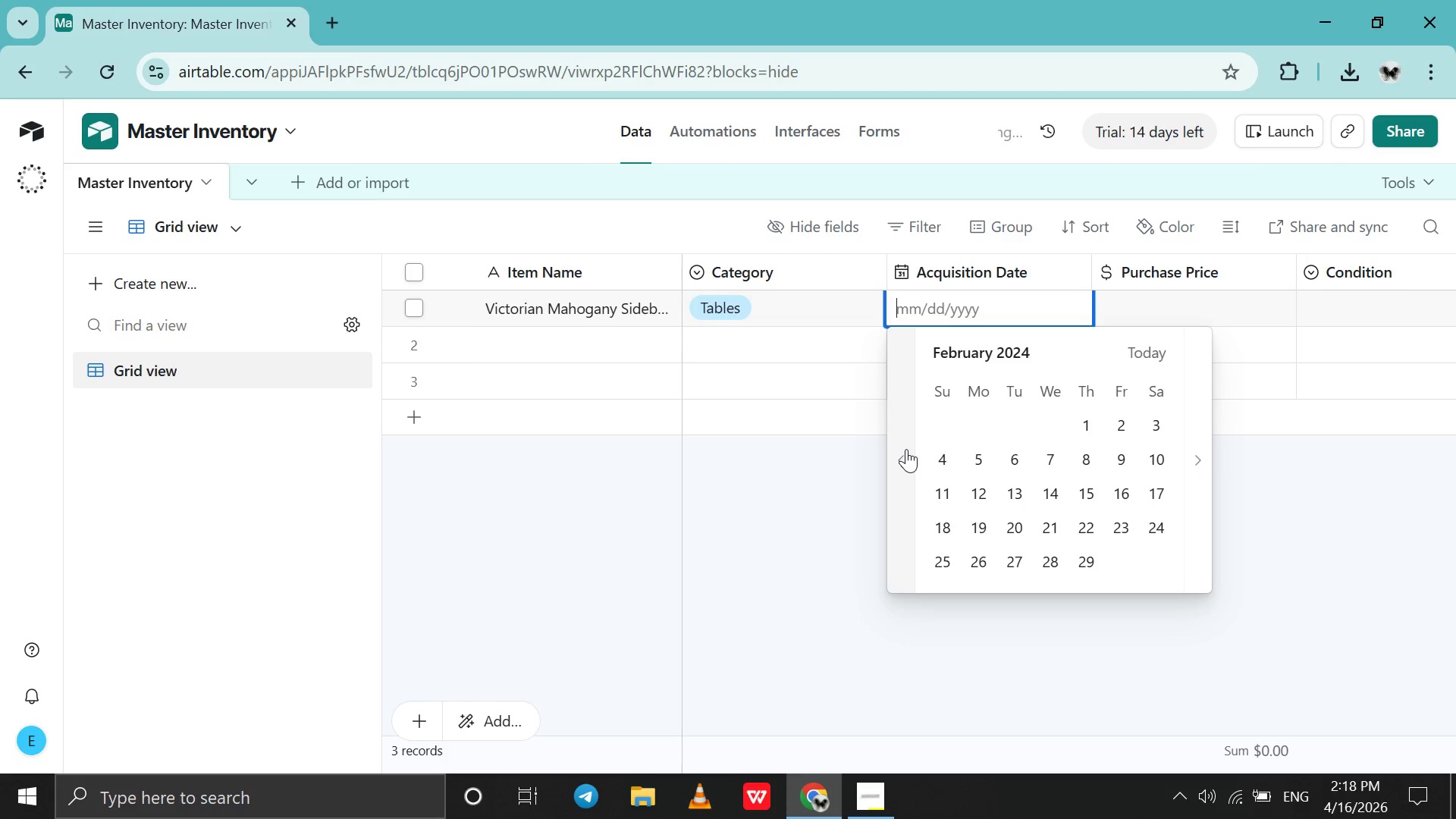 
triple_click([906, 449])
 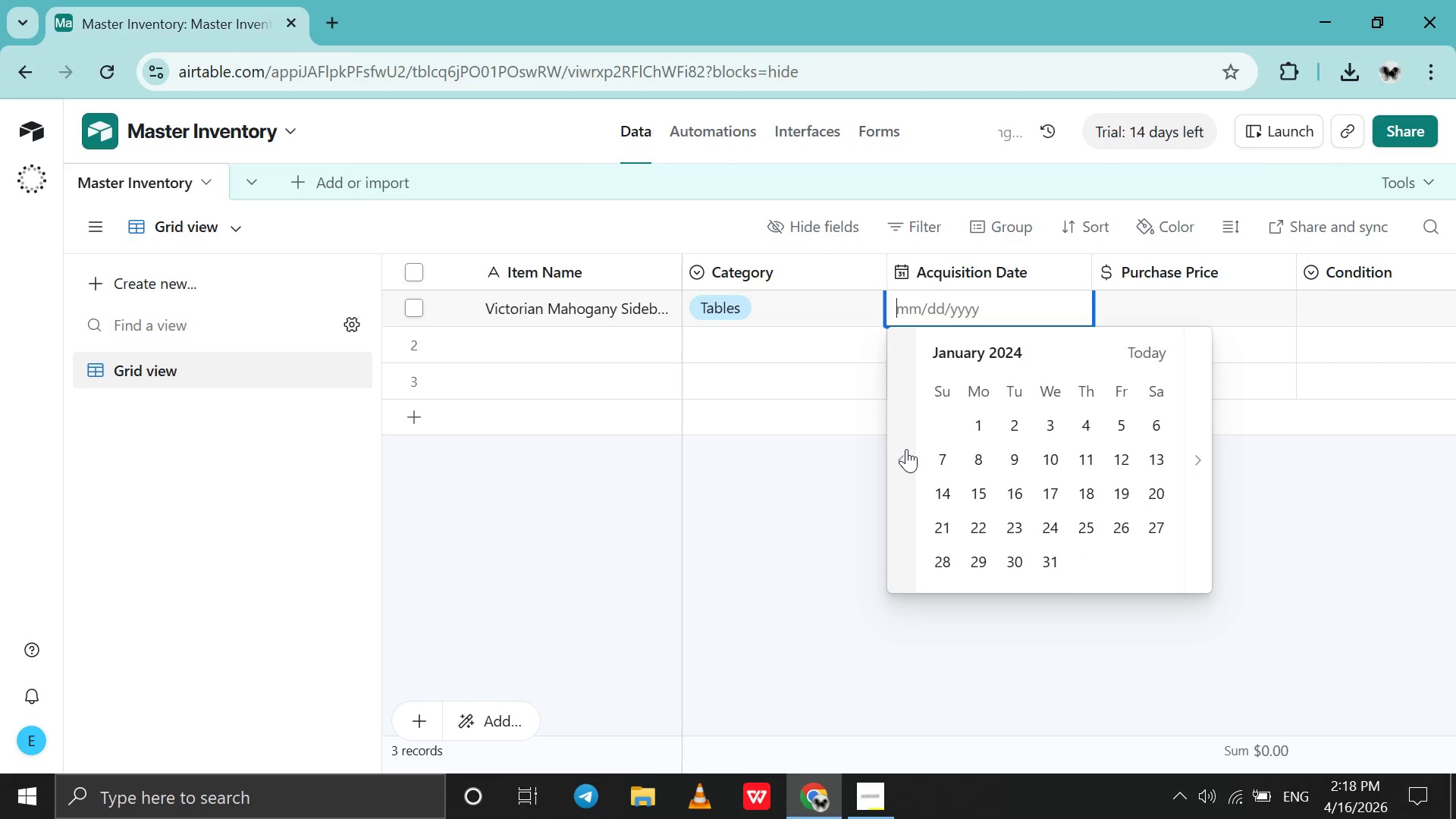 
triple_click([906, 449])
 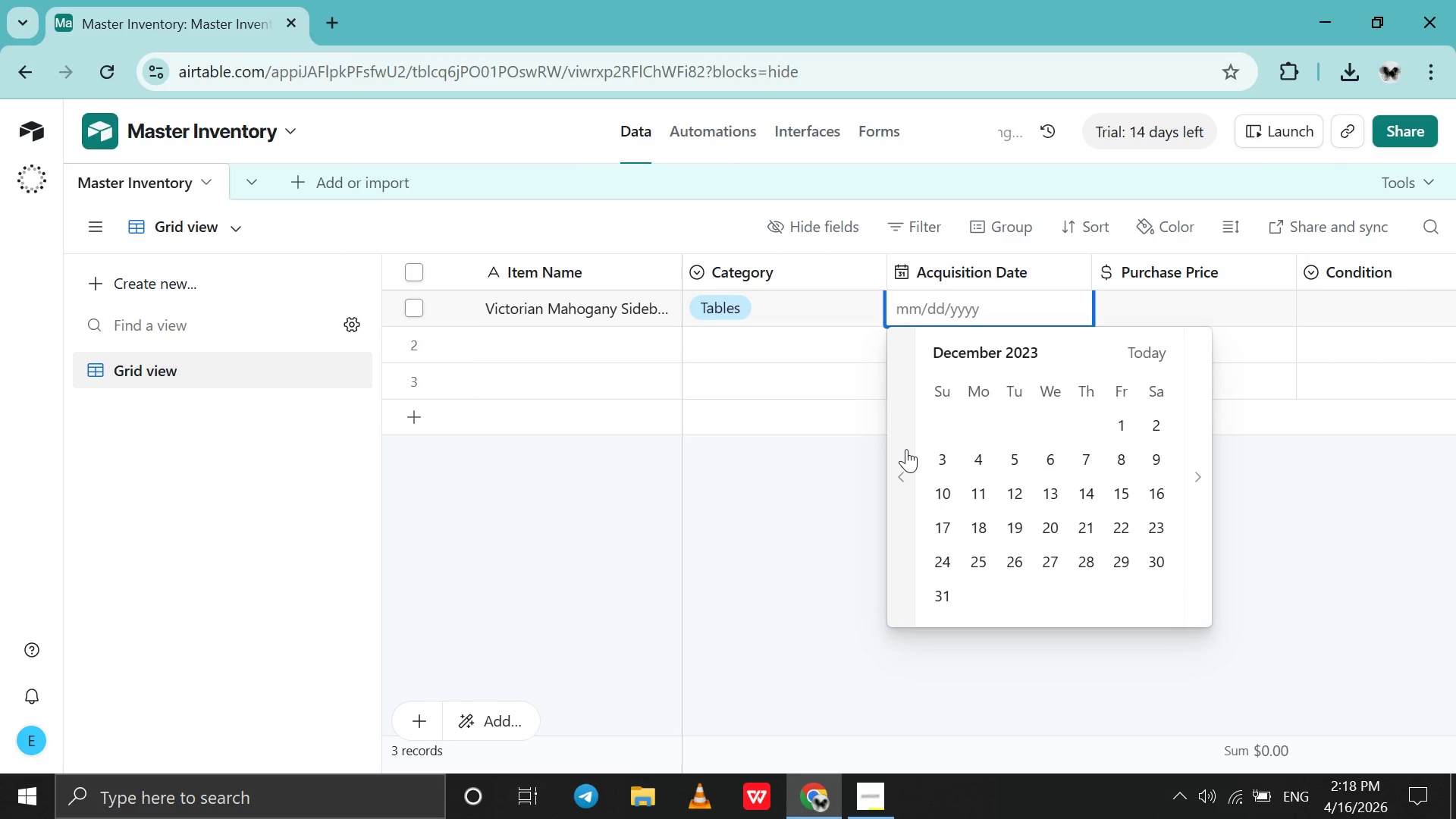 
triple_click([906, 449])
 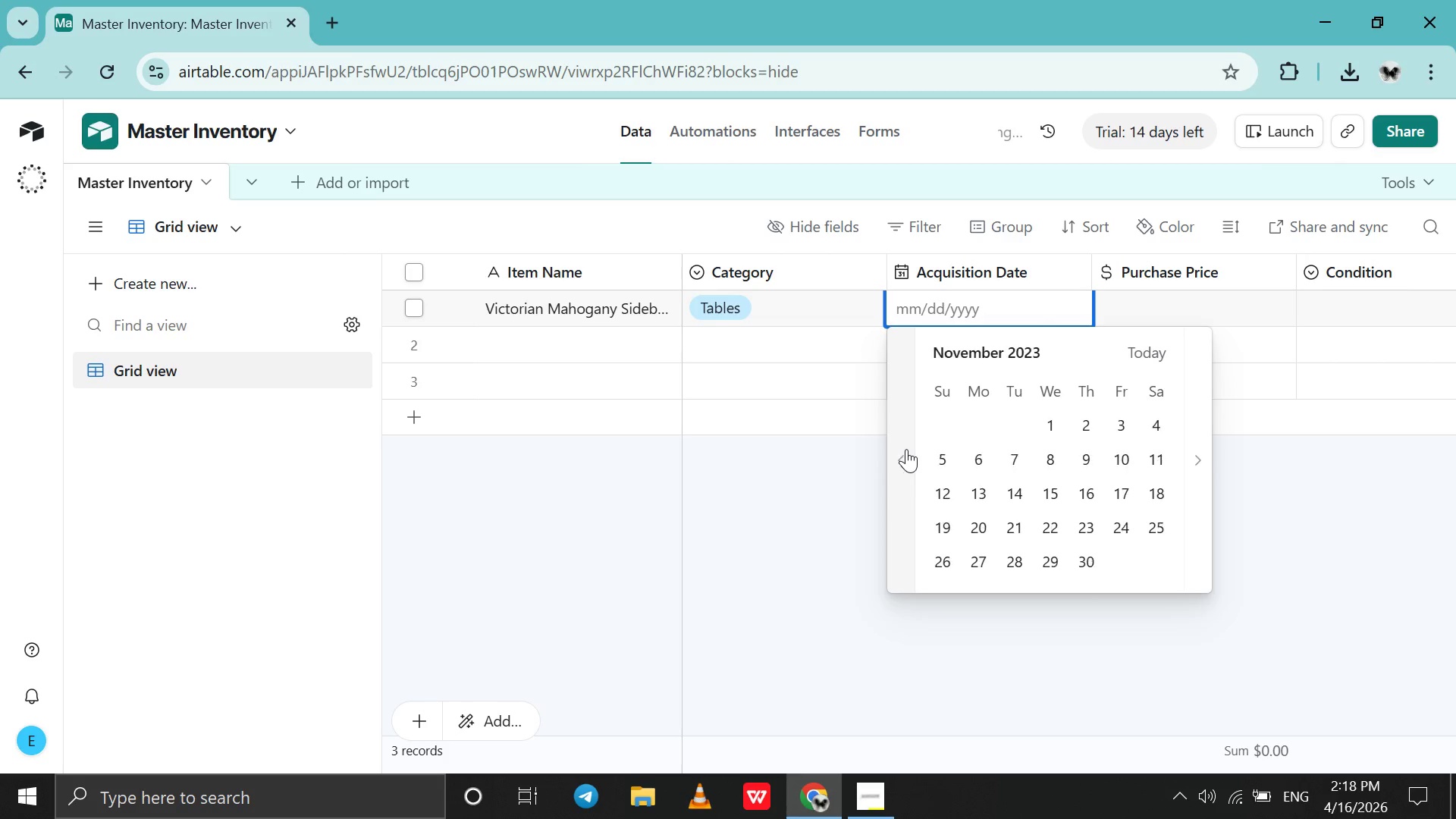 
triple_click([906, 449])
 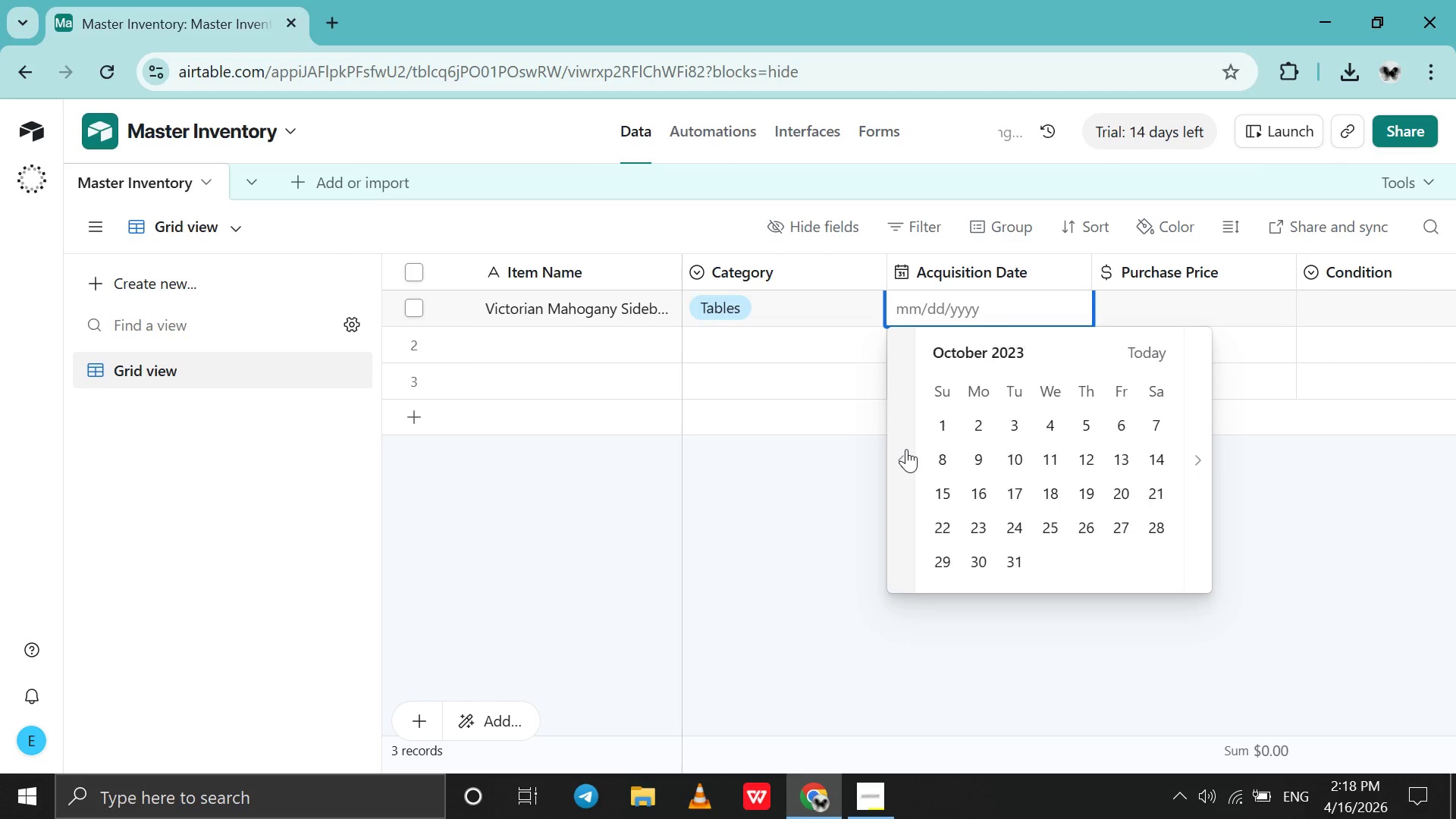 
triple_click([906, 449])
 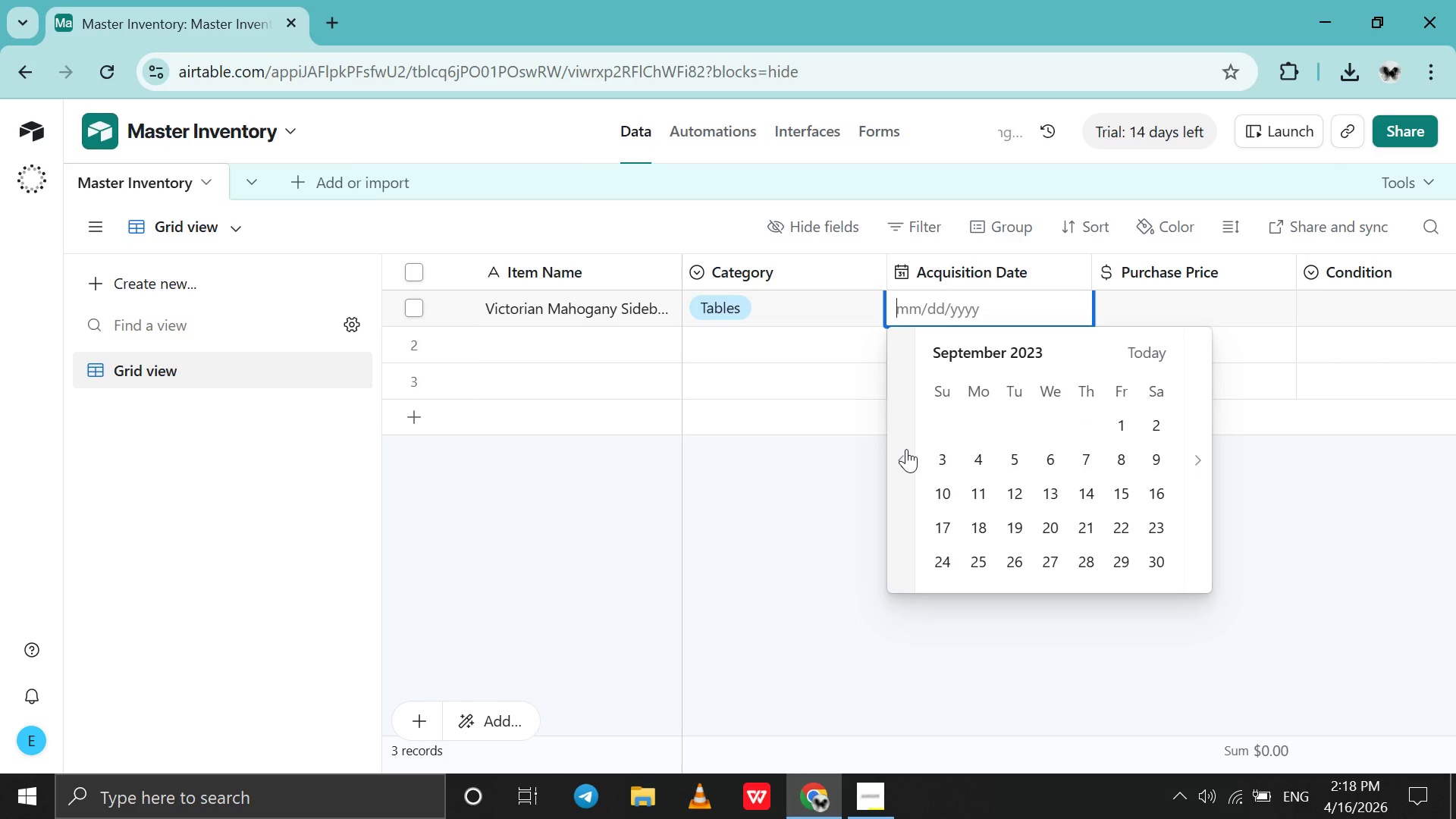 
triple_click([906, 449])
 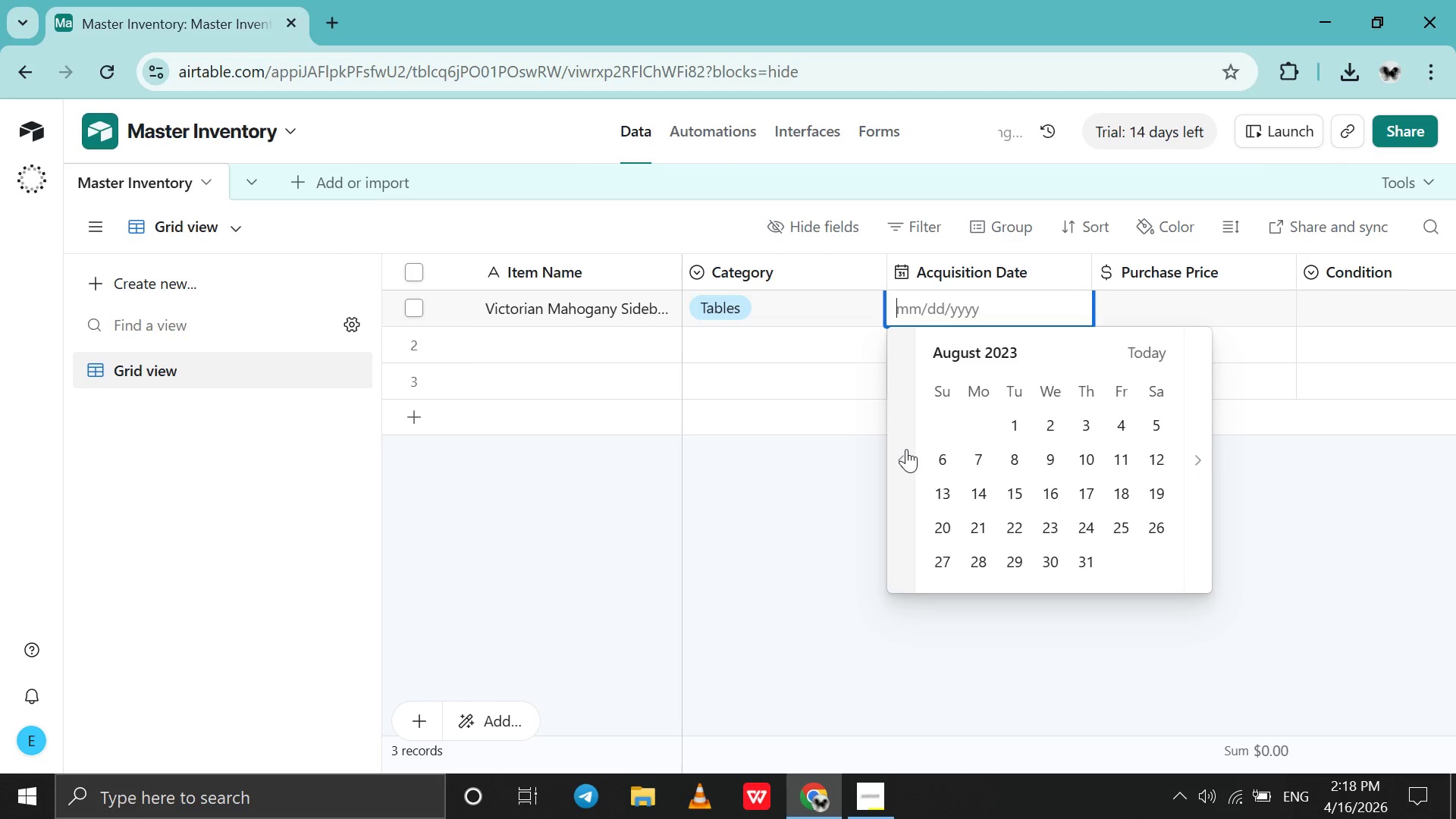 
triple_click([906, 449])
 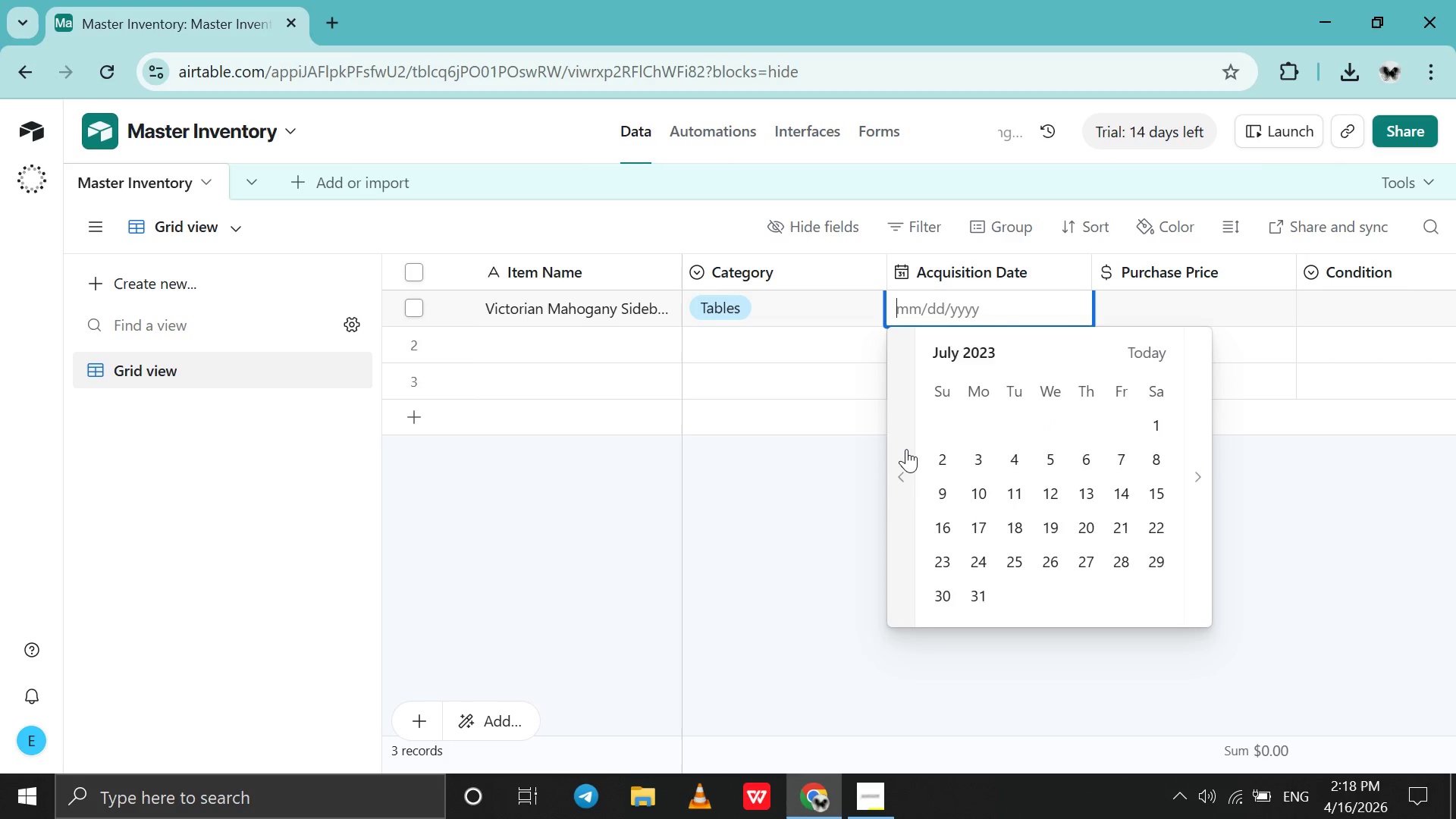 
triple_click([906, 449])
 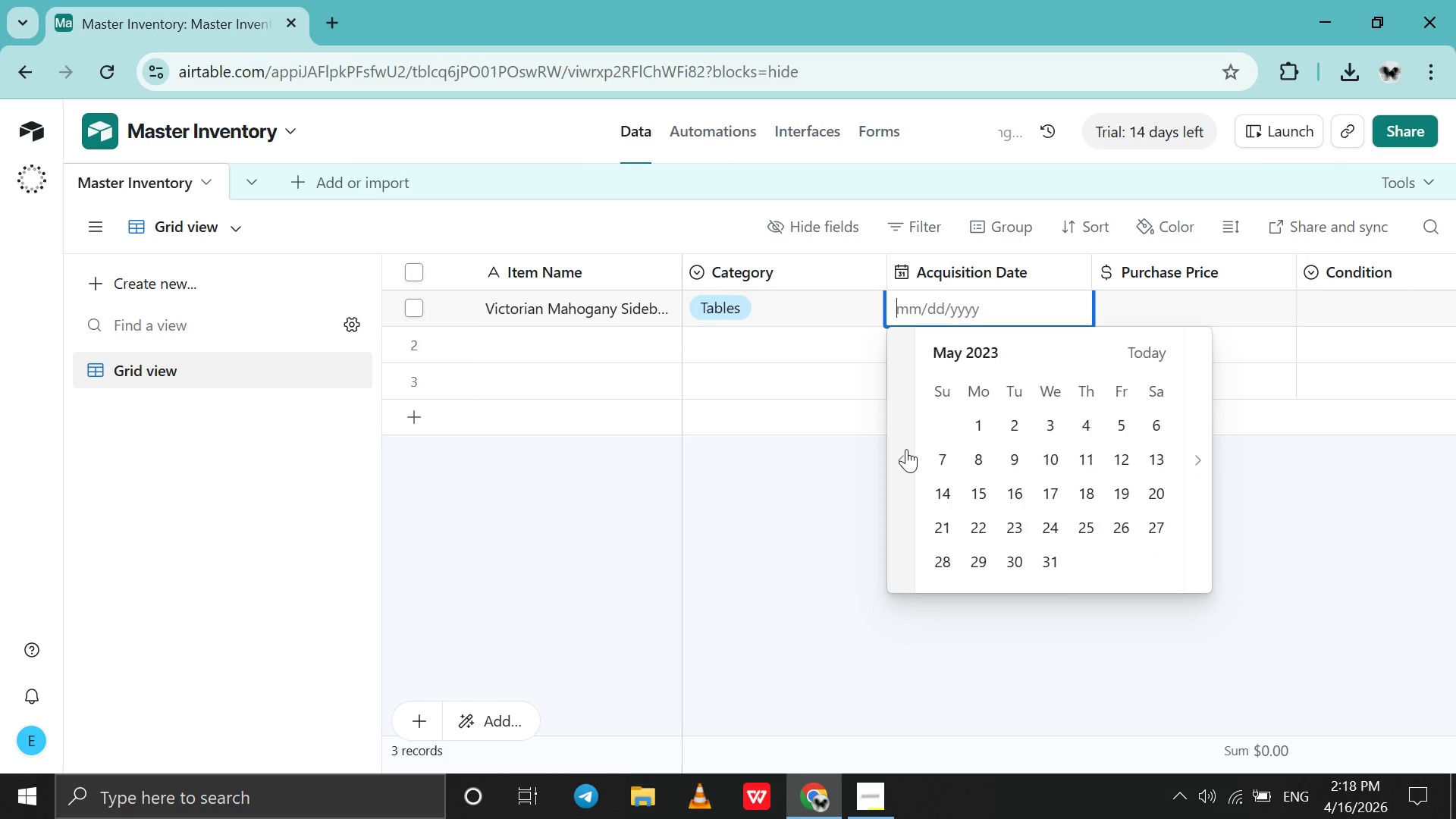 
triple_click([906, 449])
 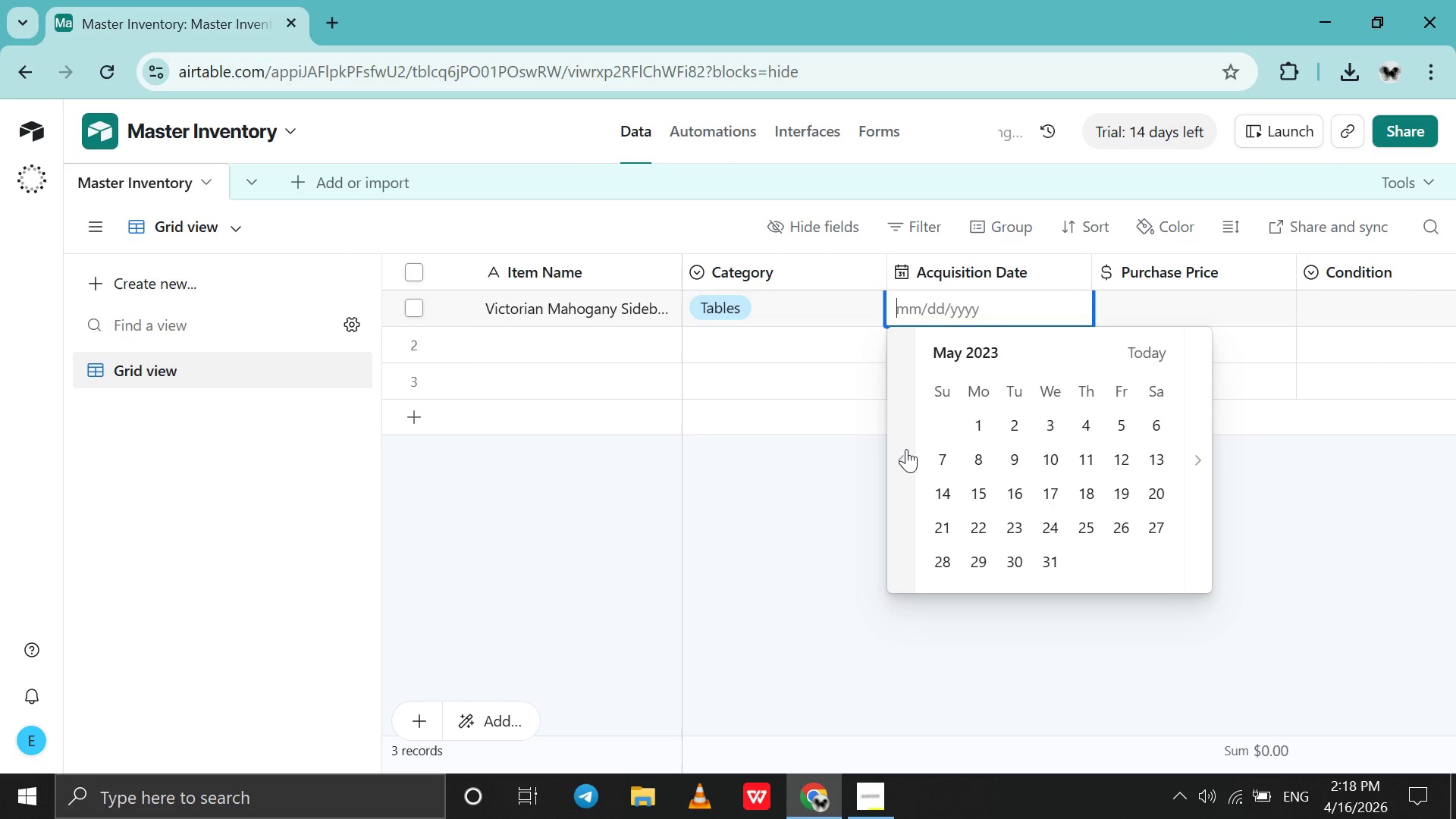 
triple_click([906, 449])
 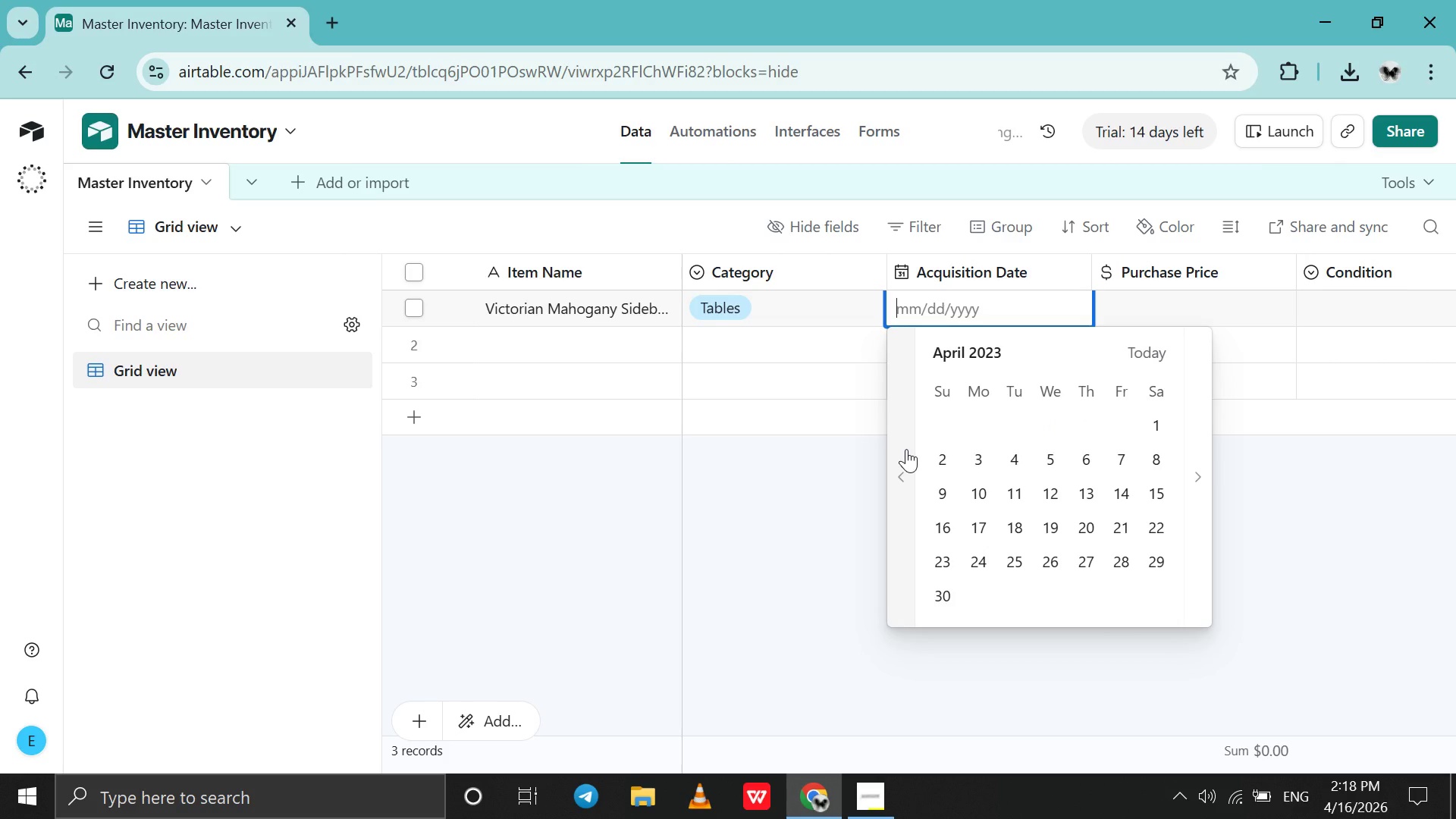 
triple_click([906, 449])
 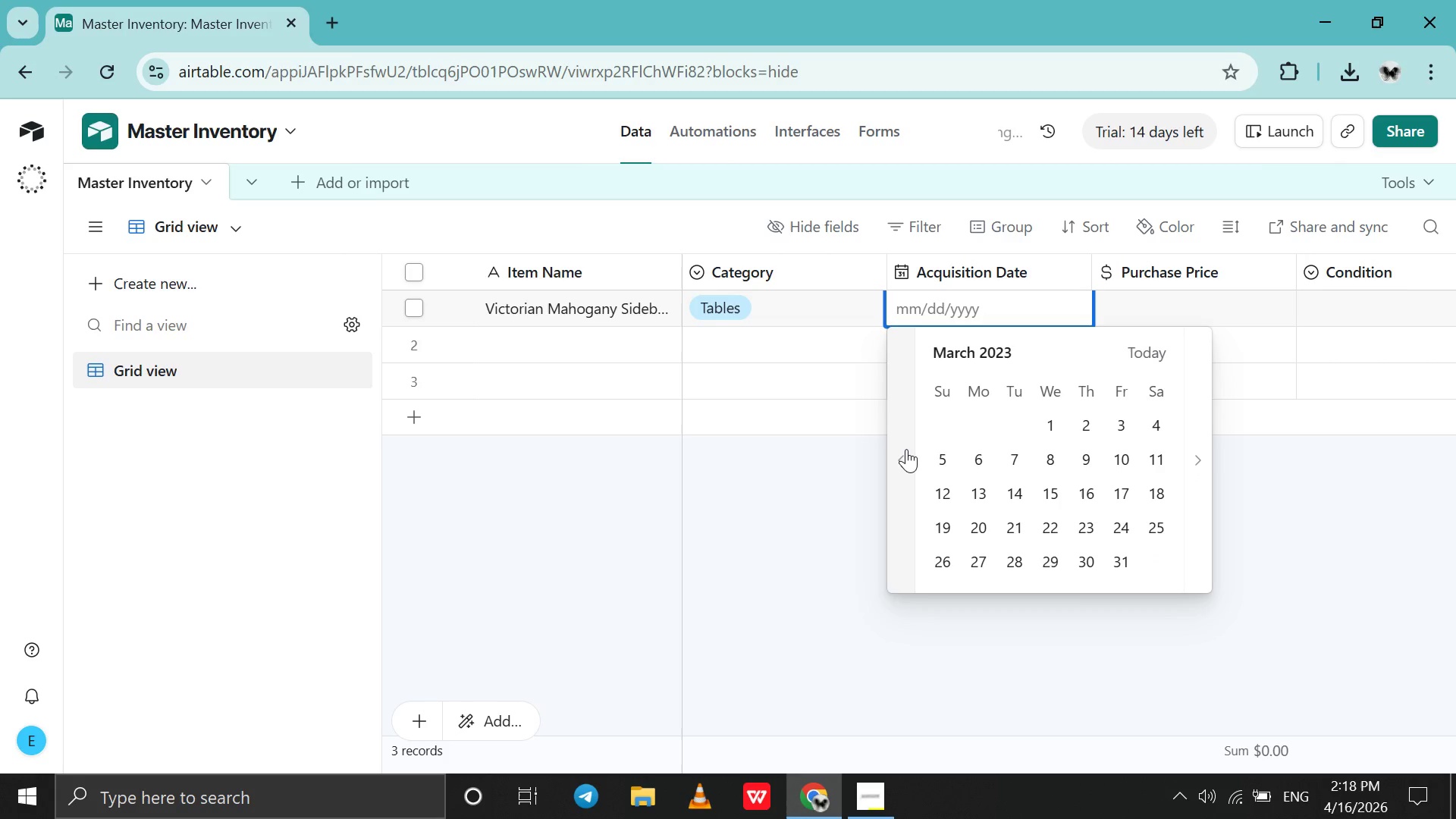 
triple_click([906, 449])
 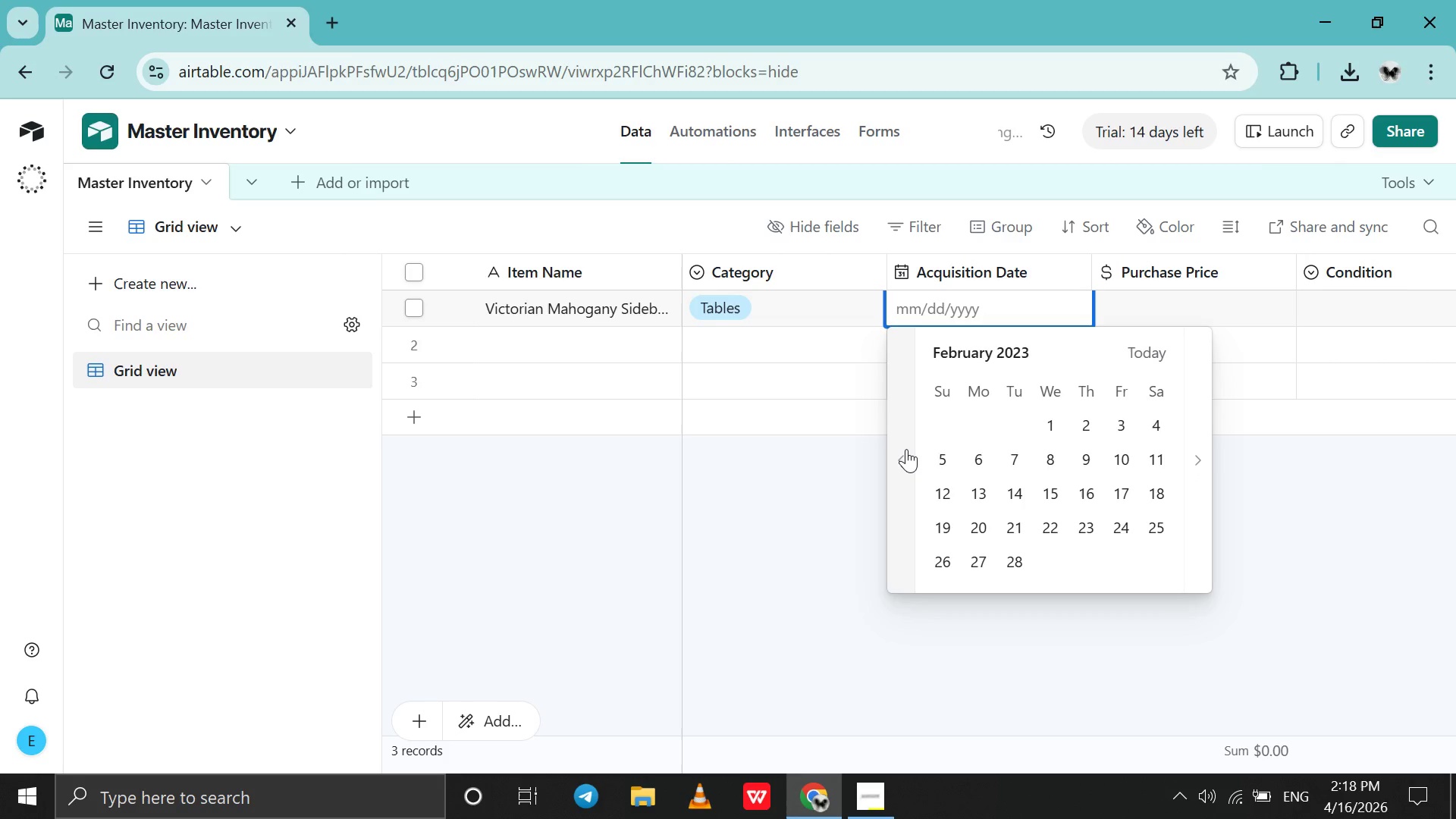 
triple_click([906, 449])
 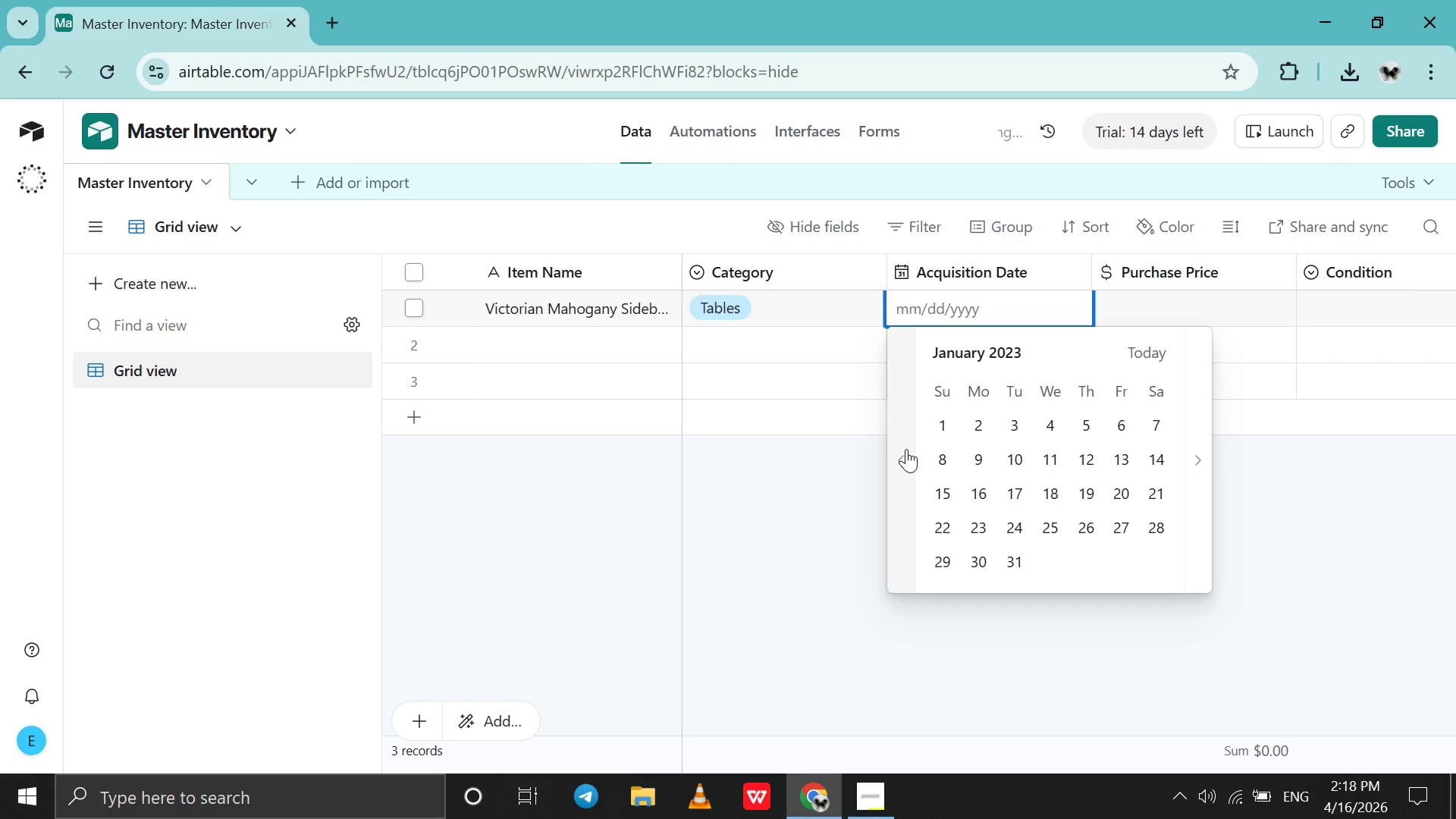 
triple_click([906, 449])
 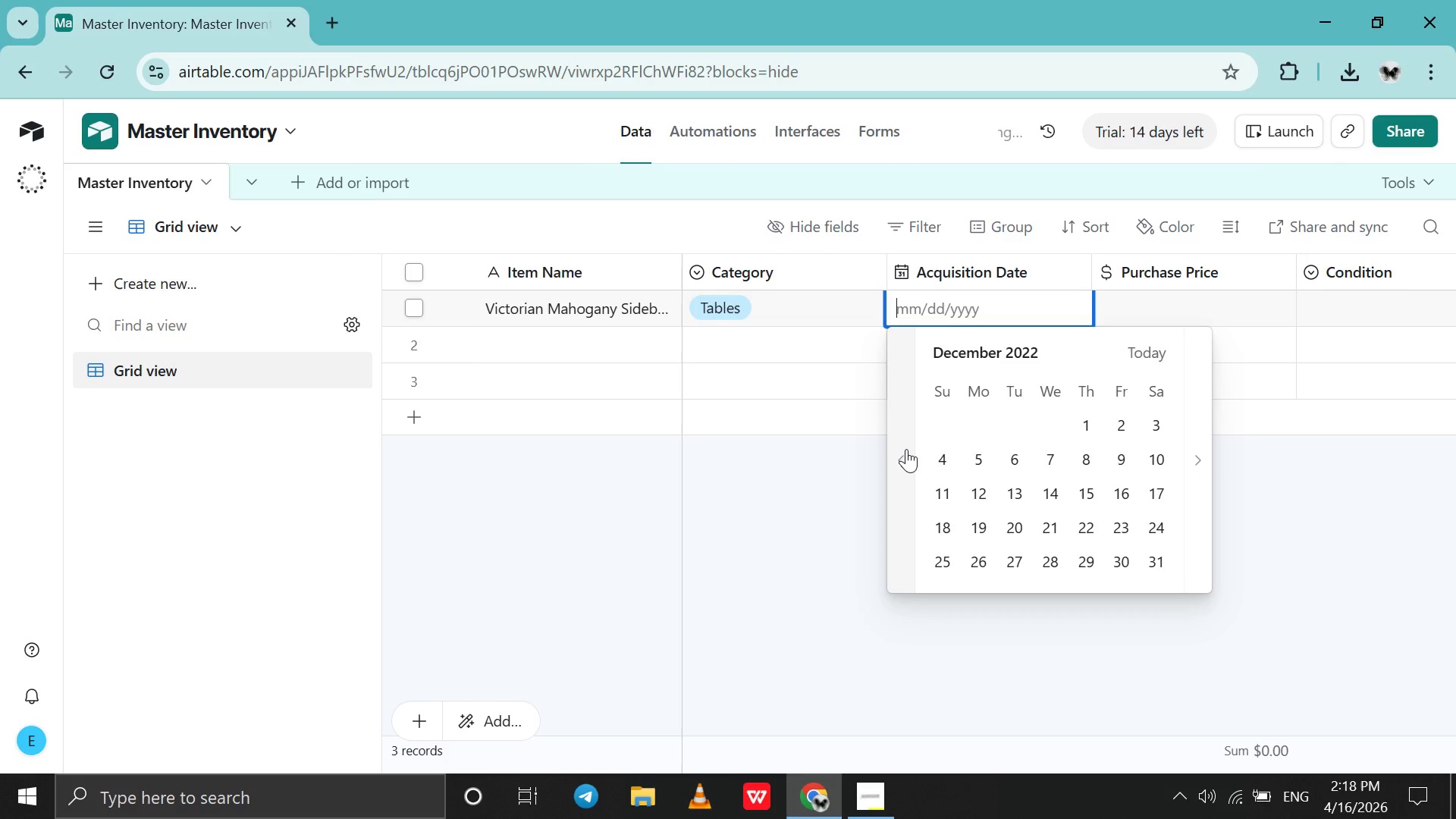 
triple_click([906, 449])
 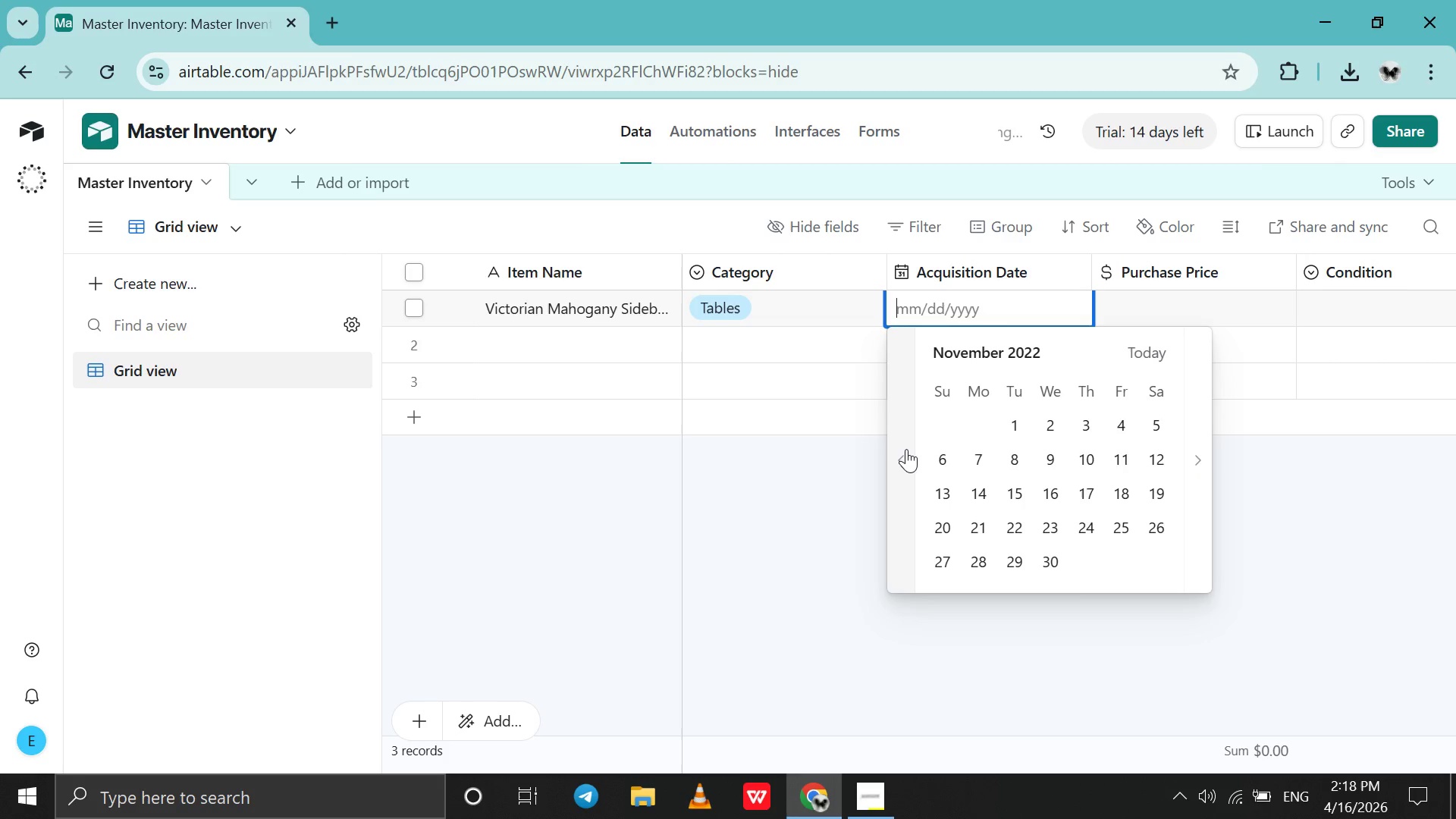 
triple_click([906, 449])
 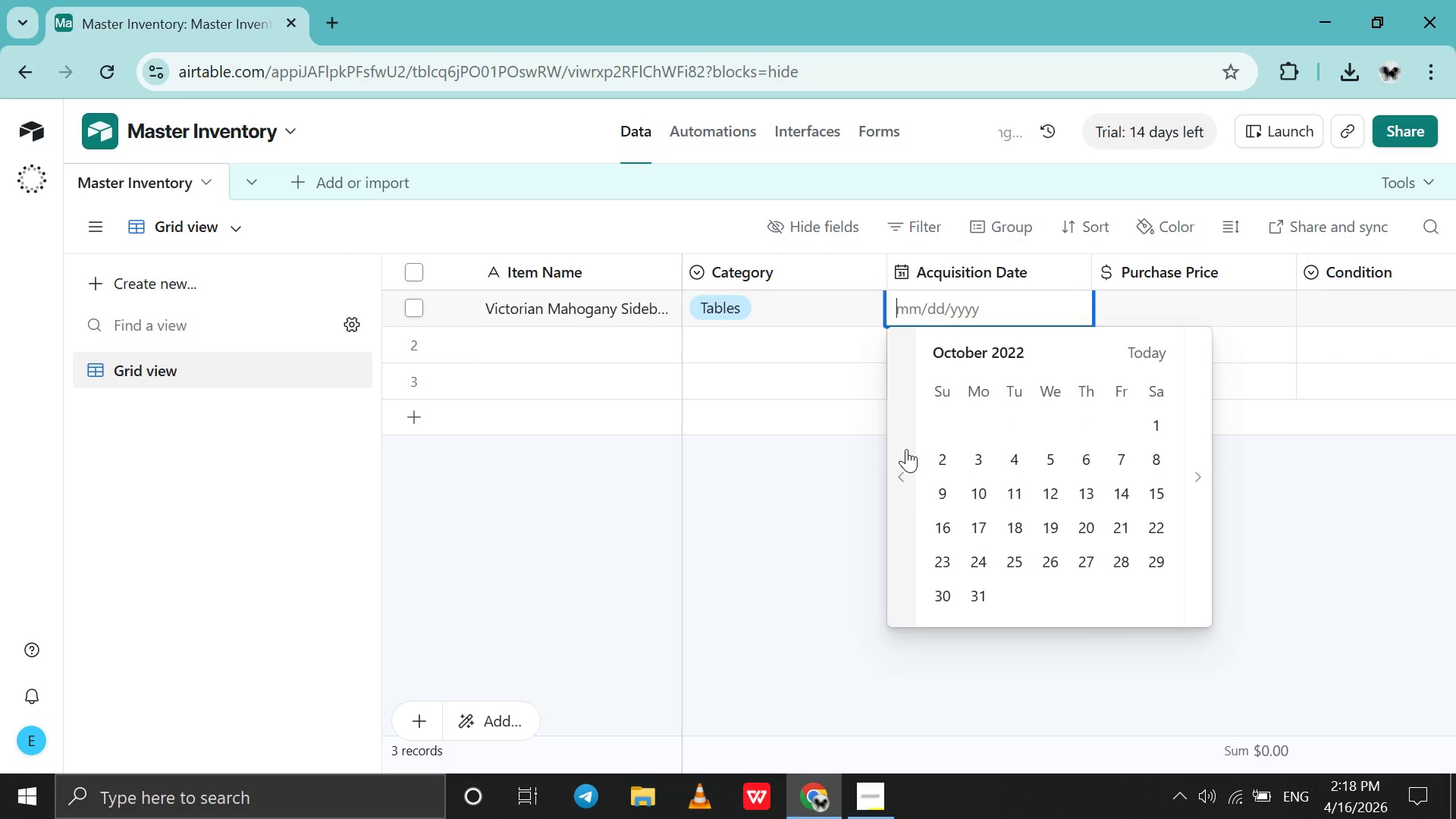 
triple_click([906, 449])
 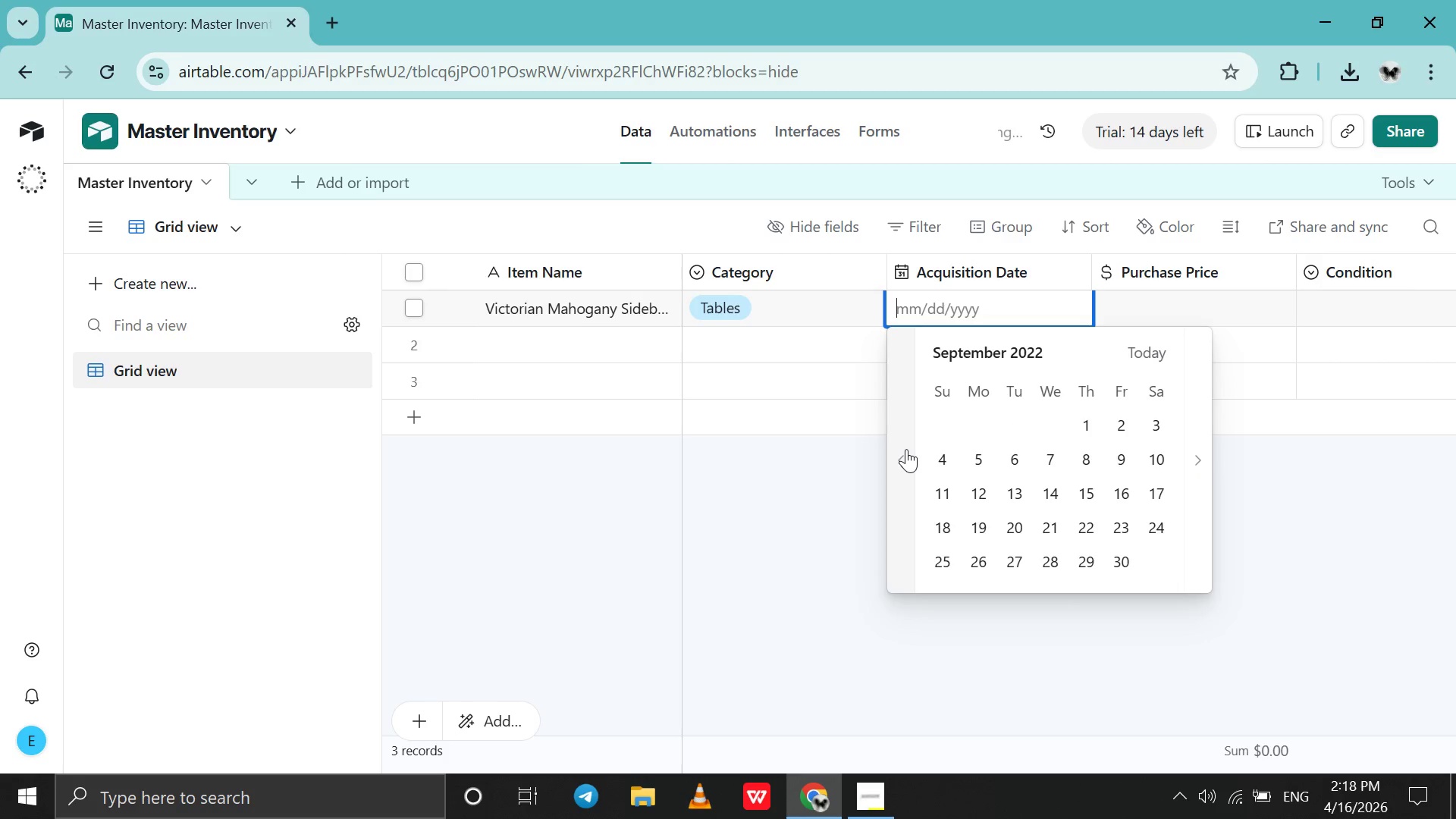 
triple_click([906, 449])
 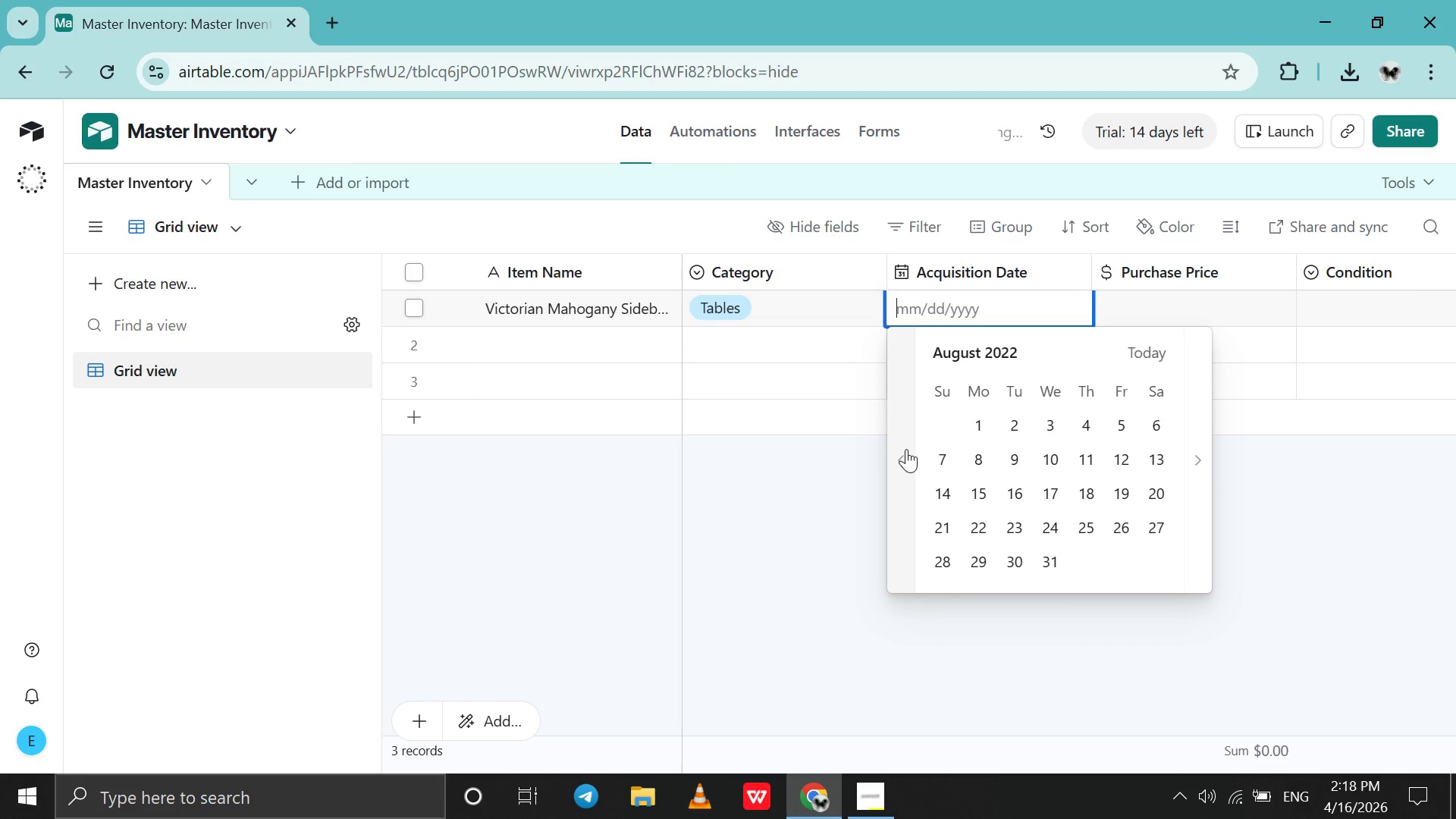 
triple_click([906, 449])
 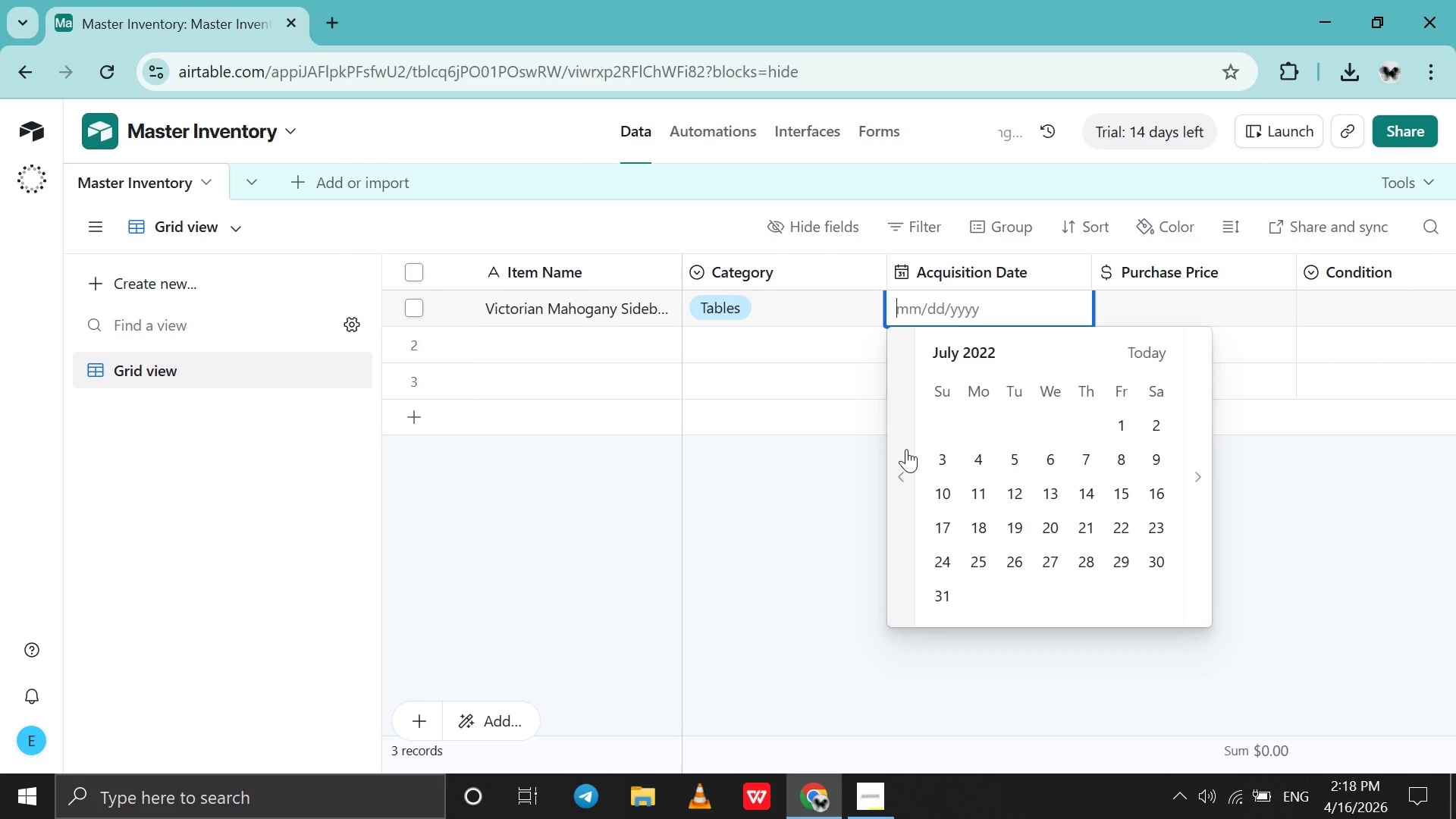 
triple_click([906, 449])
 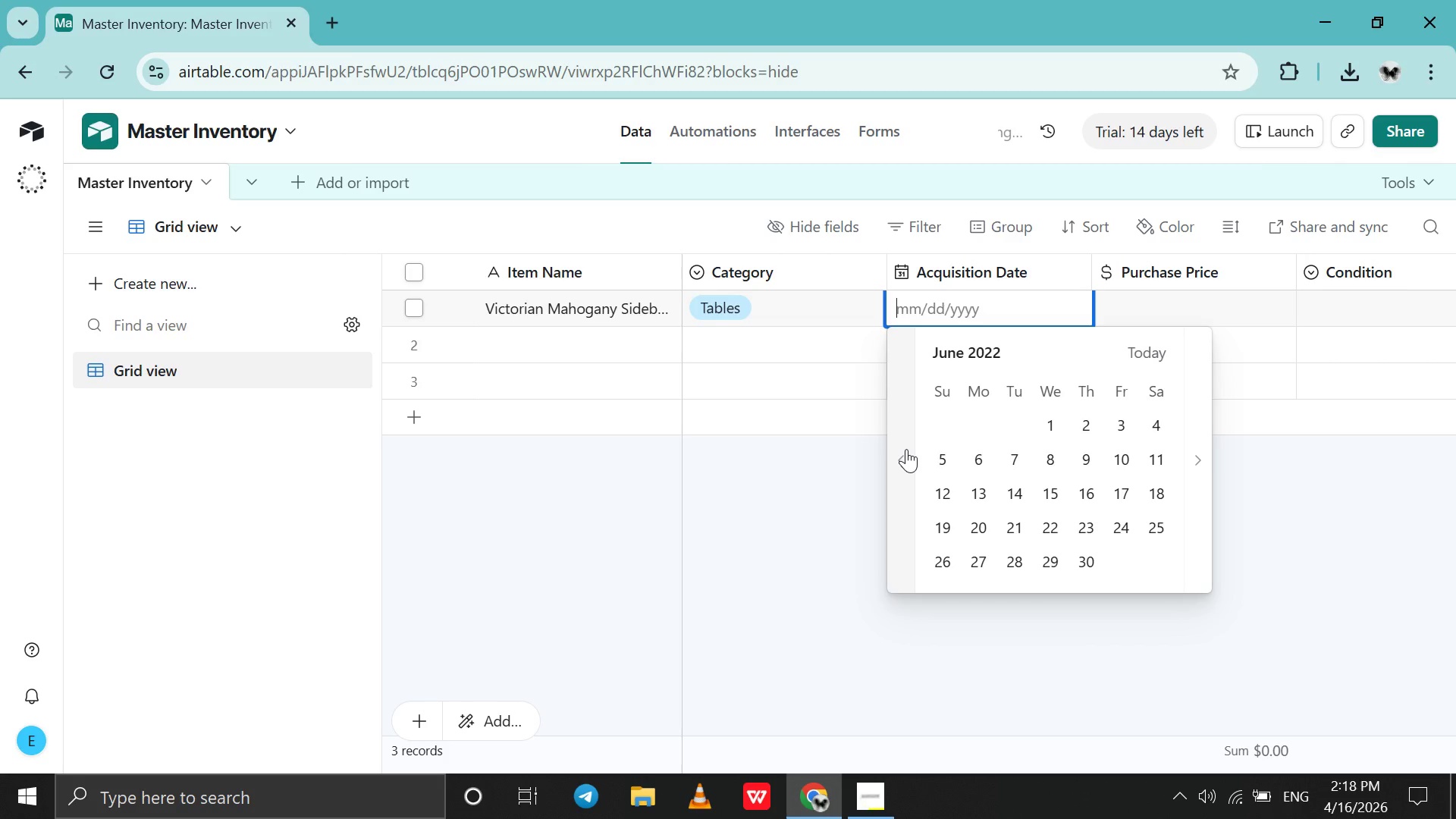 
triple_click([906, 449])
 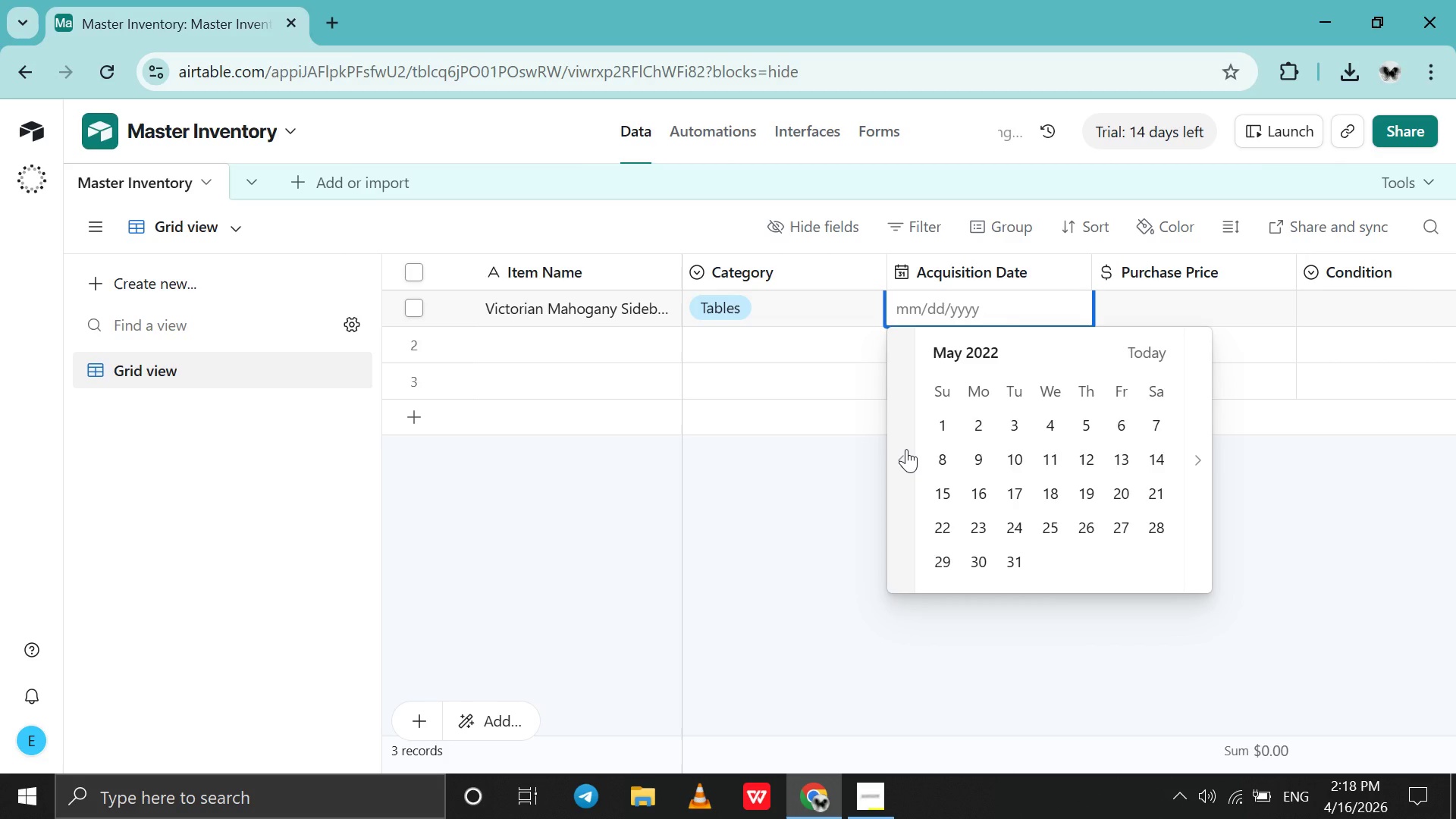 
triple_click([906, 449])
 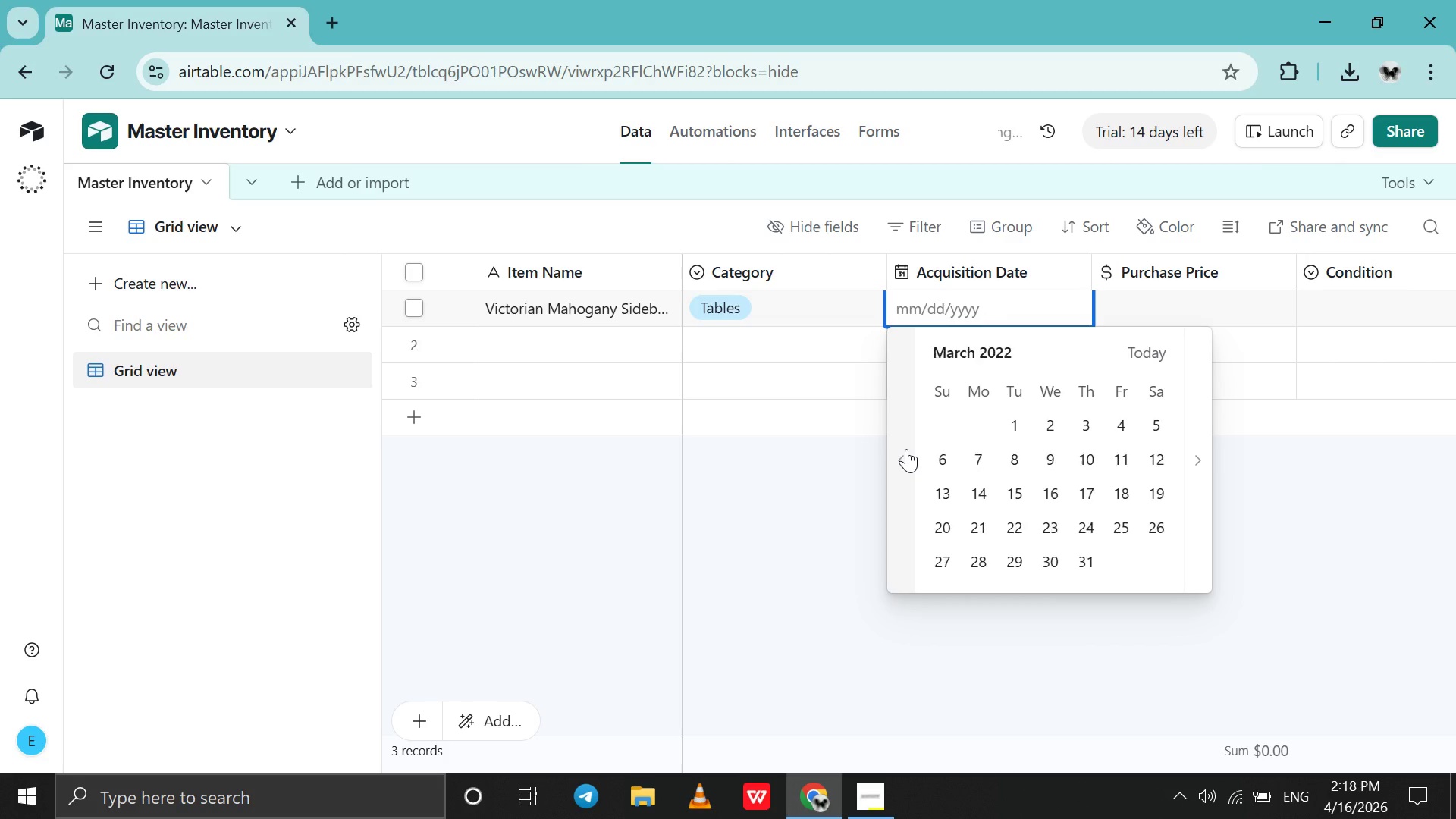 
triple_click([906, 449])
 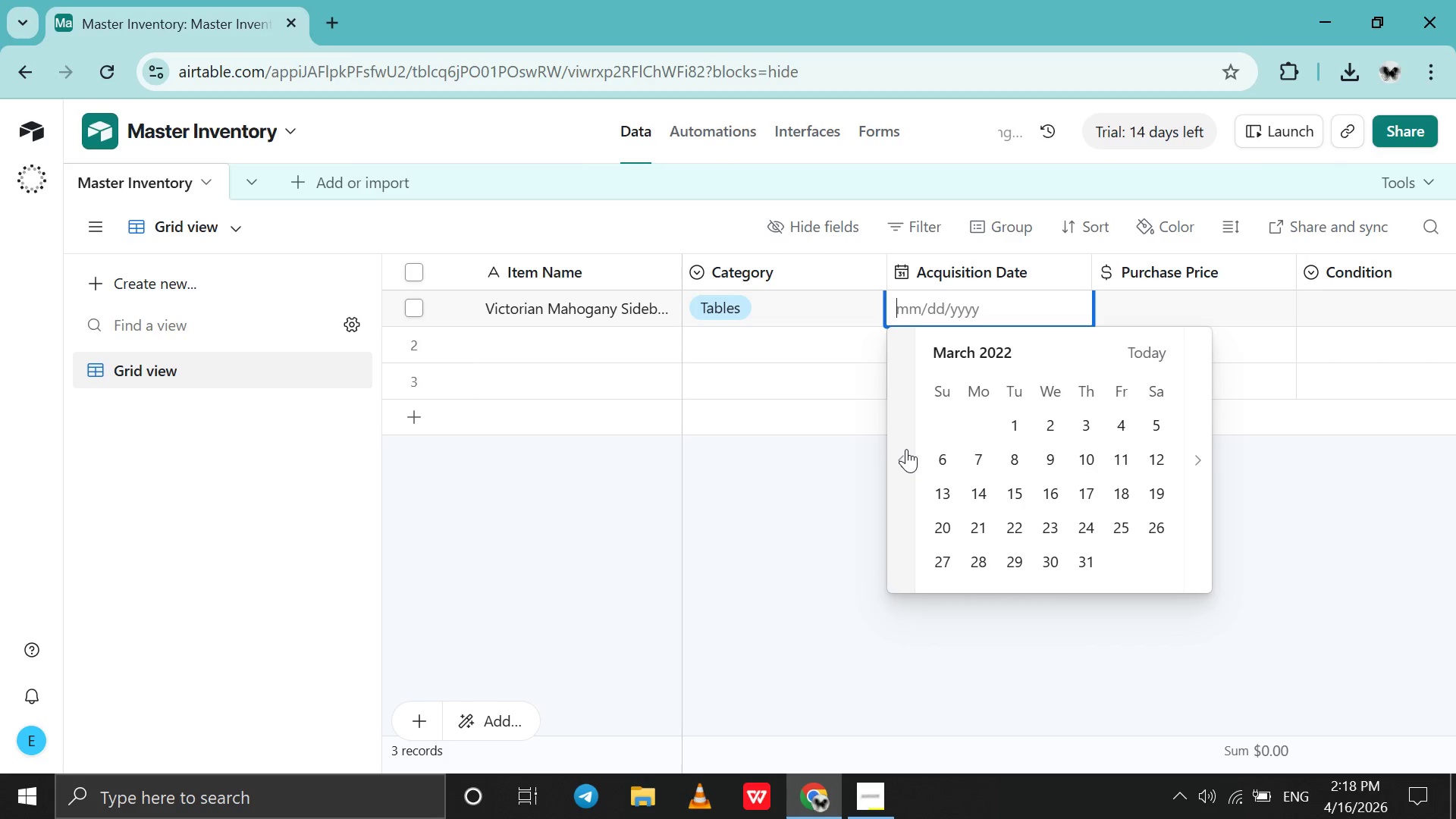 
triple_click([906, 449])
 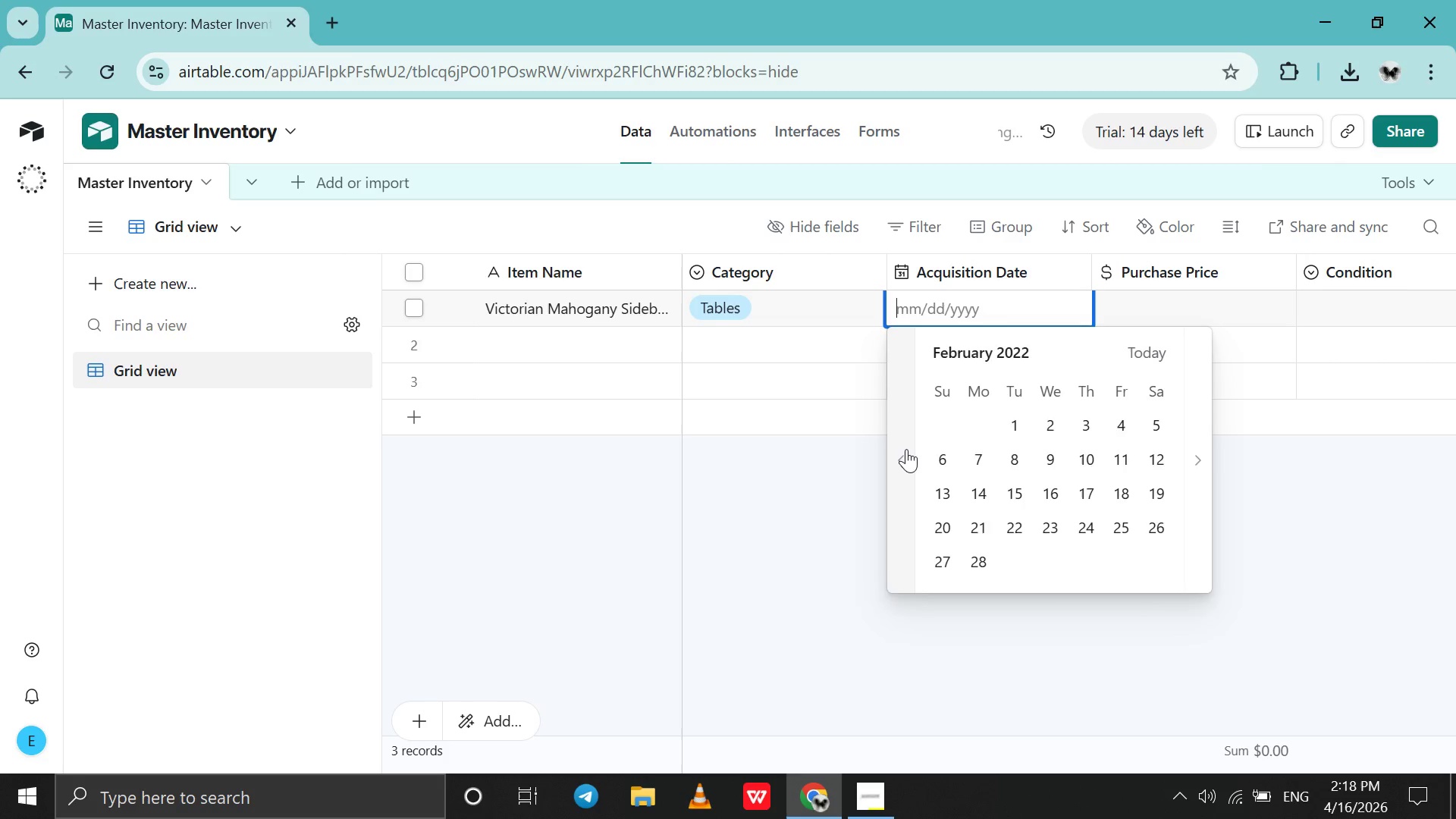 
triple_click([906, 449])
 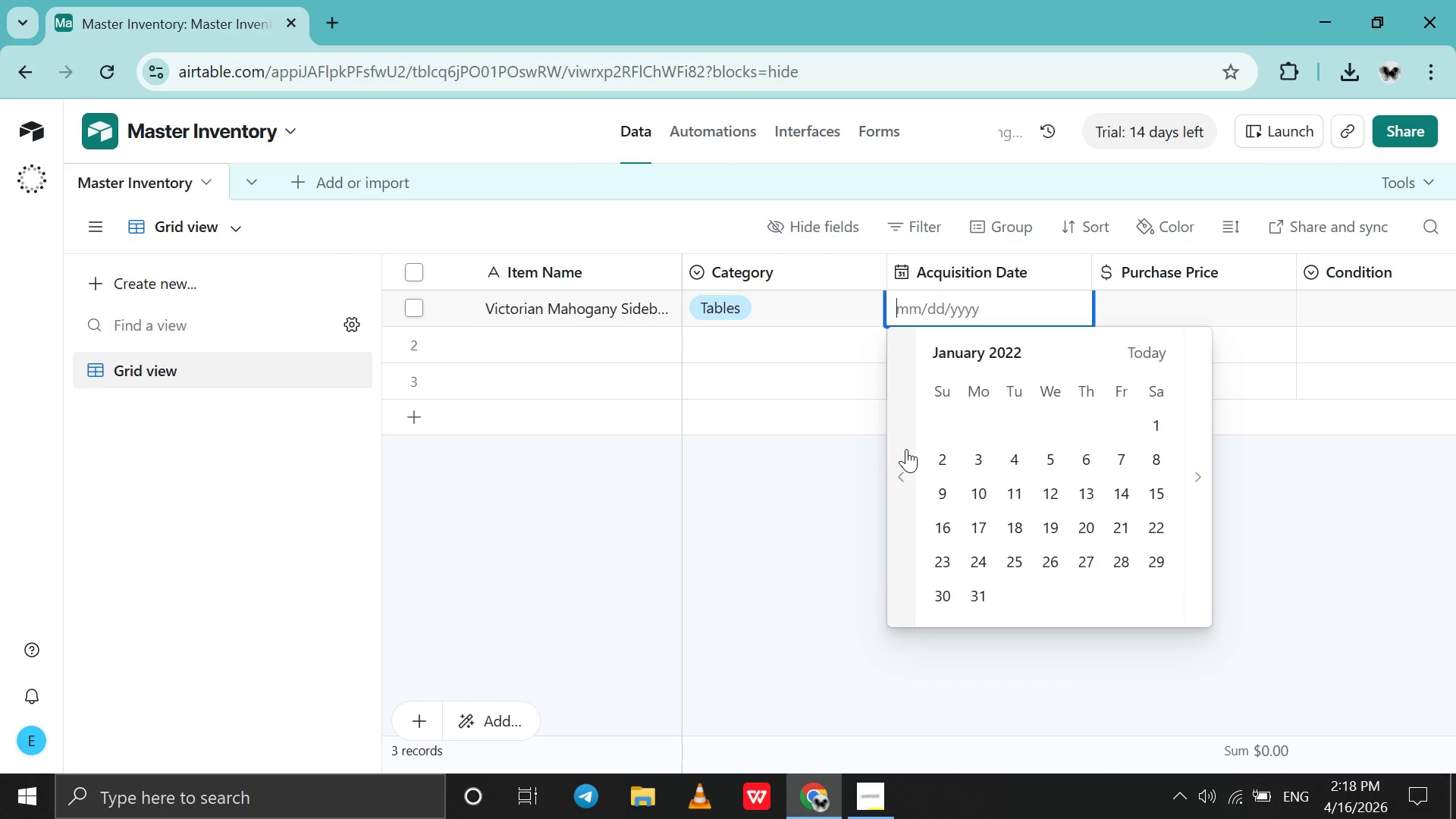 
triple_click([906, 449])
 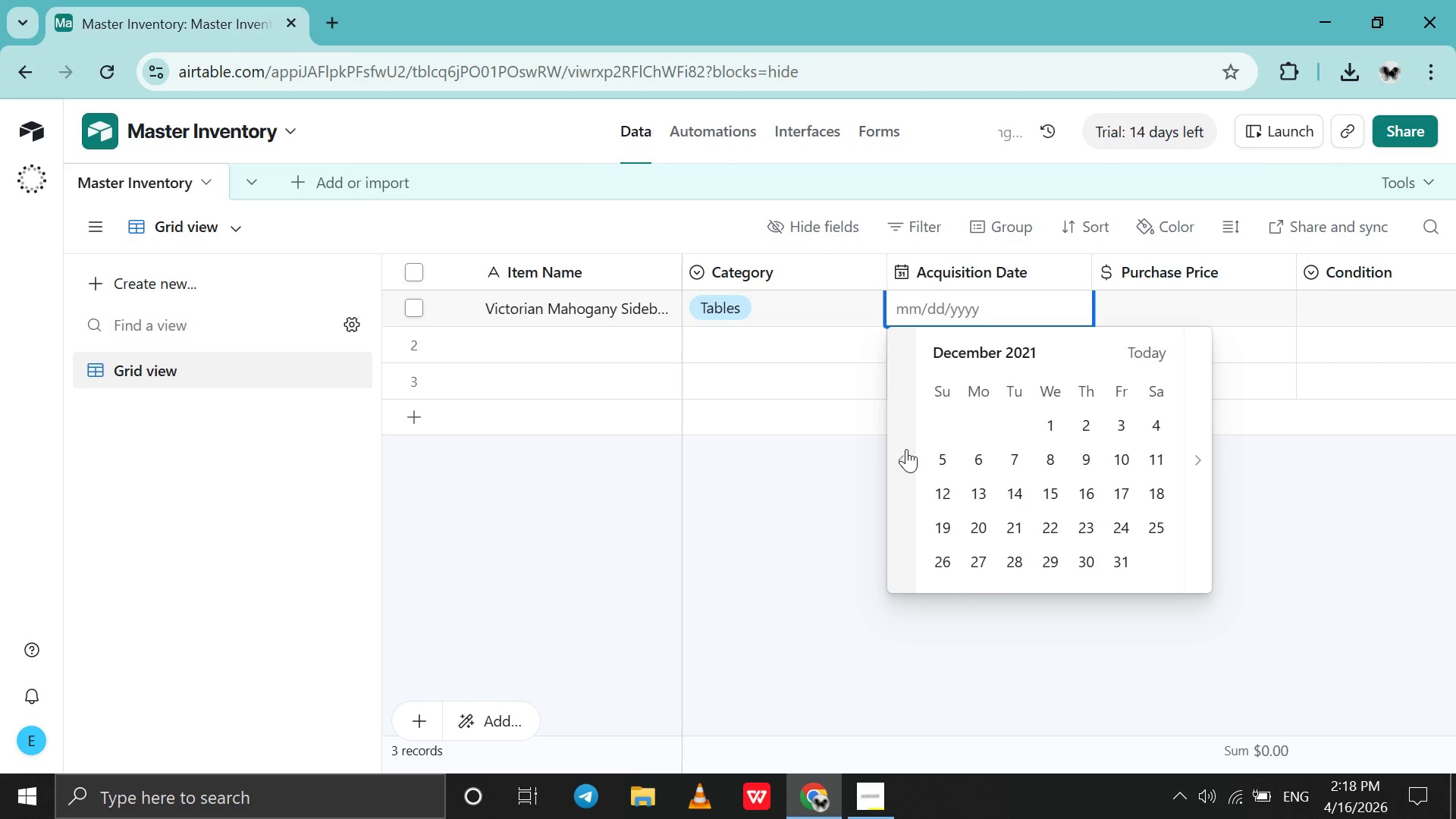 
triple_click([906, 449])
 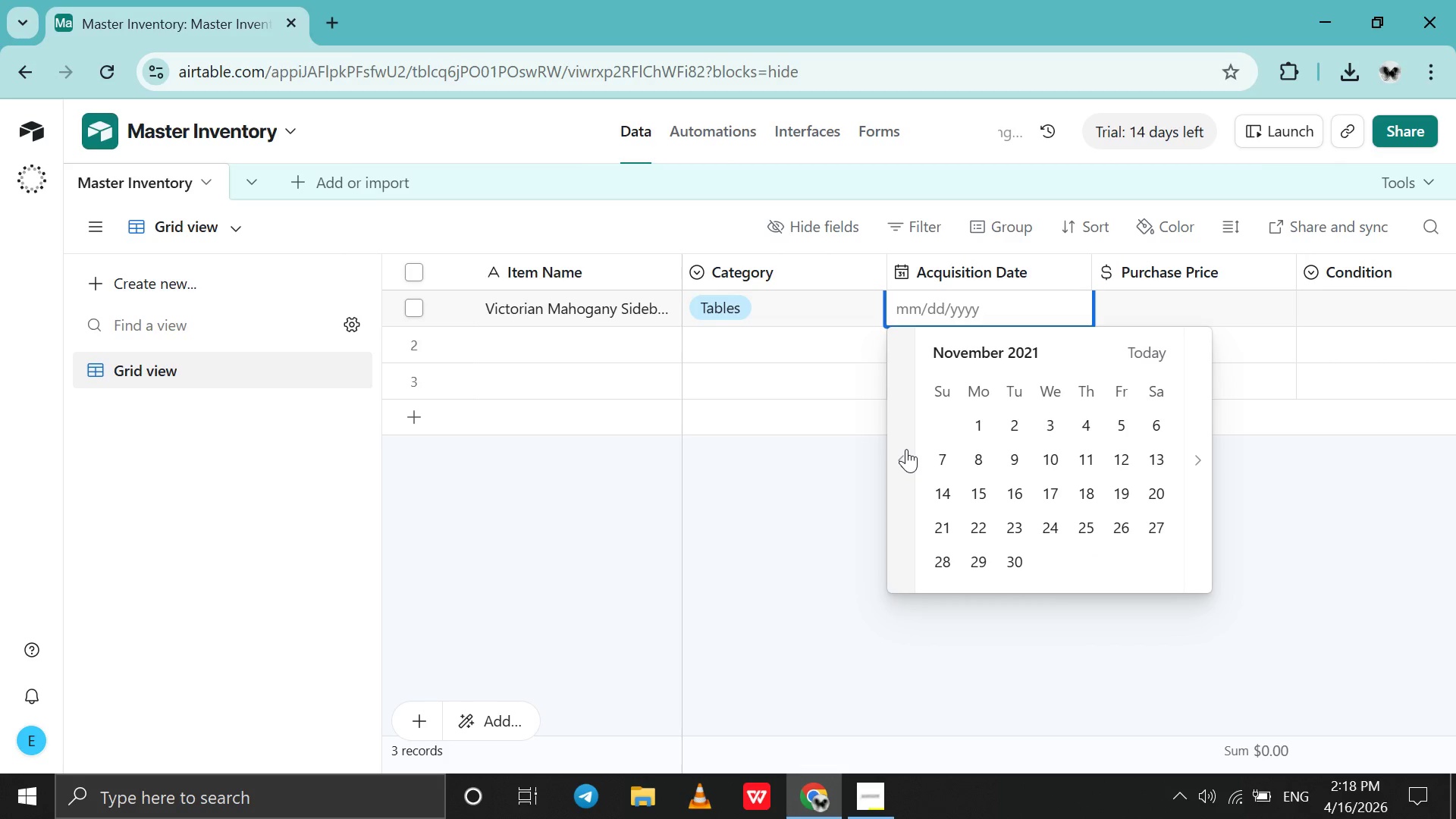 
left_click([906, 449])
 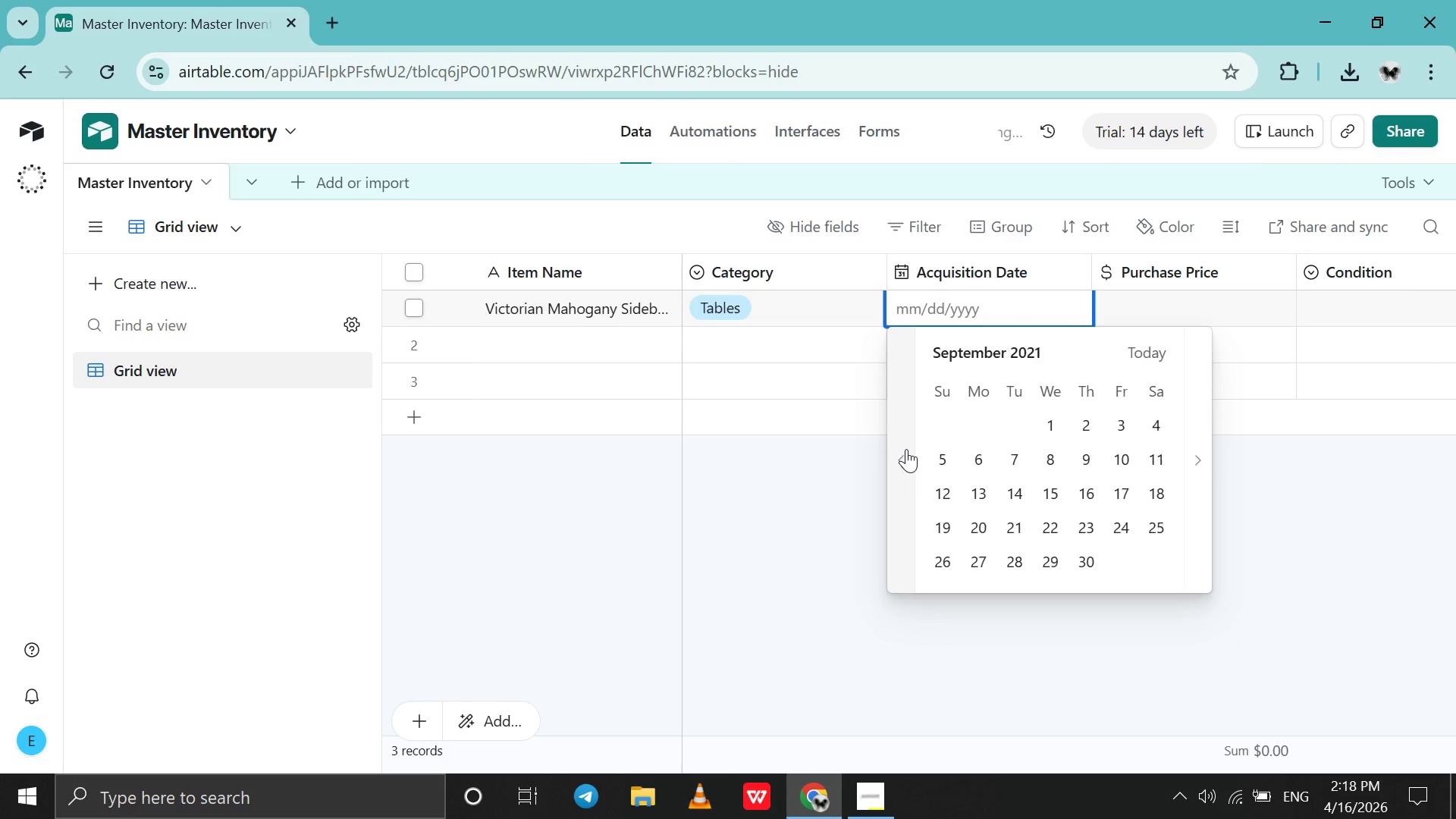 
double_click([906, 449])
 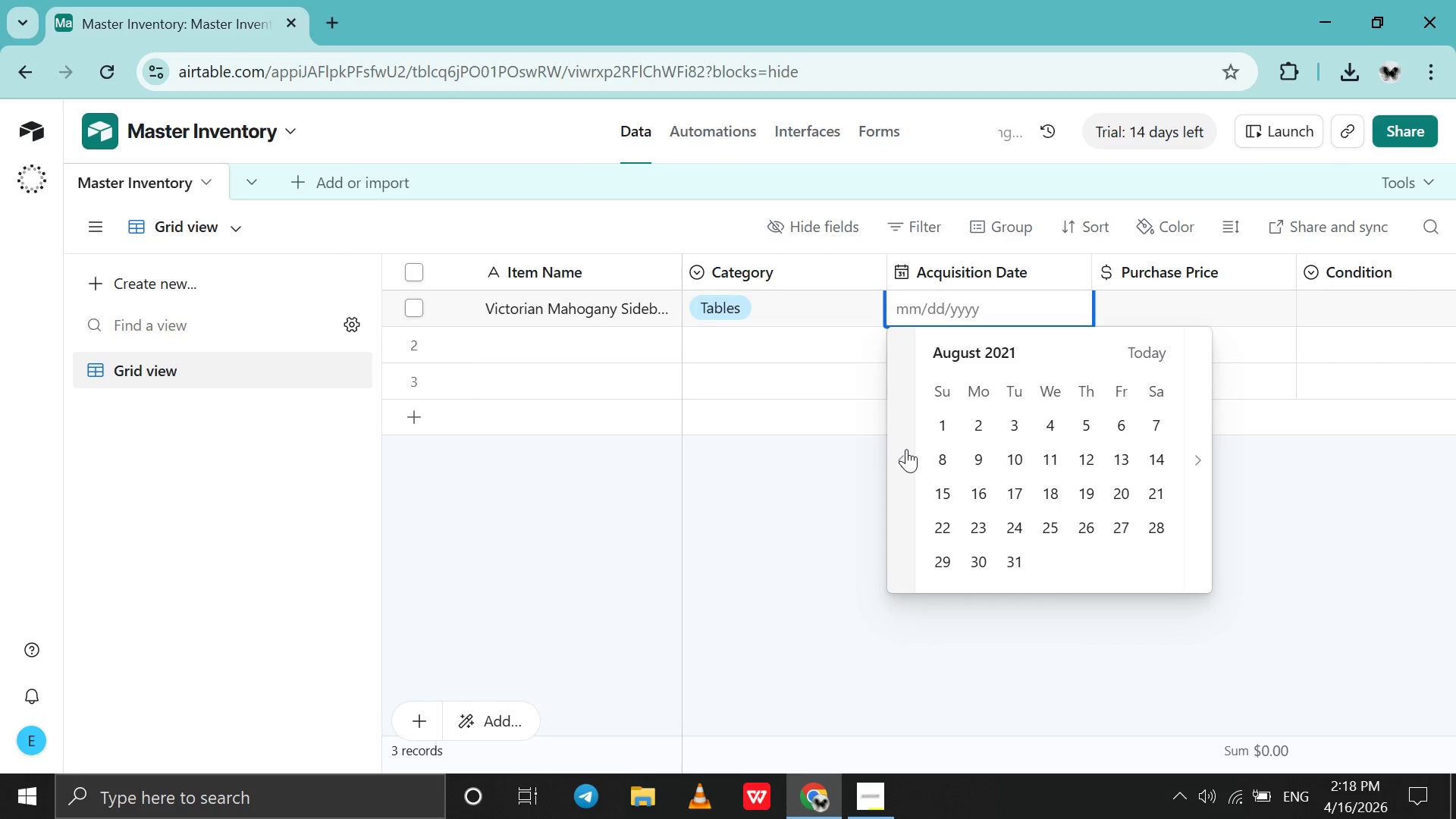 
triple_click([906, 449])
 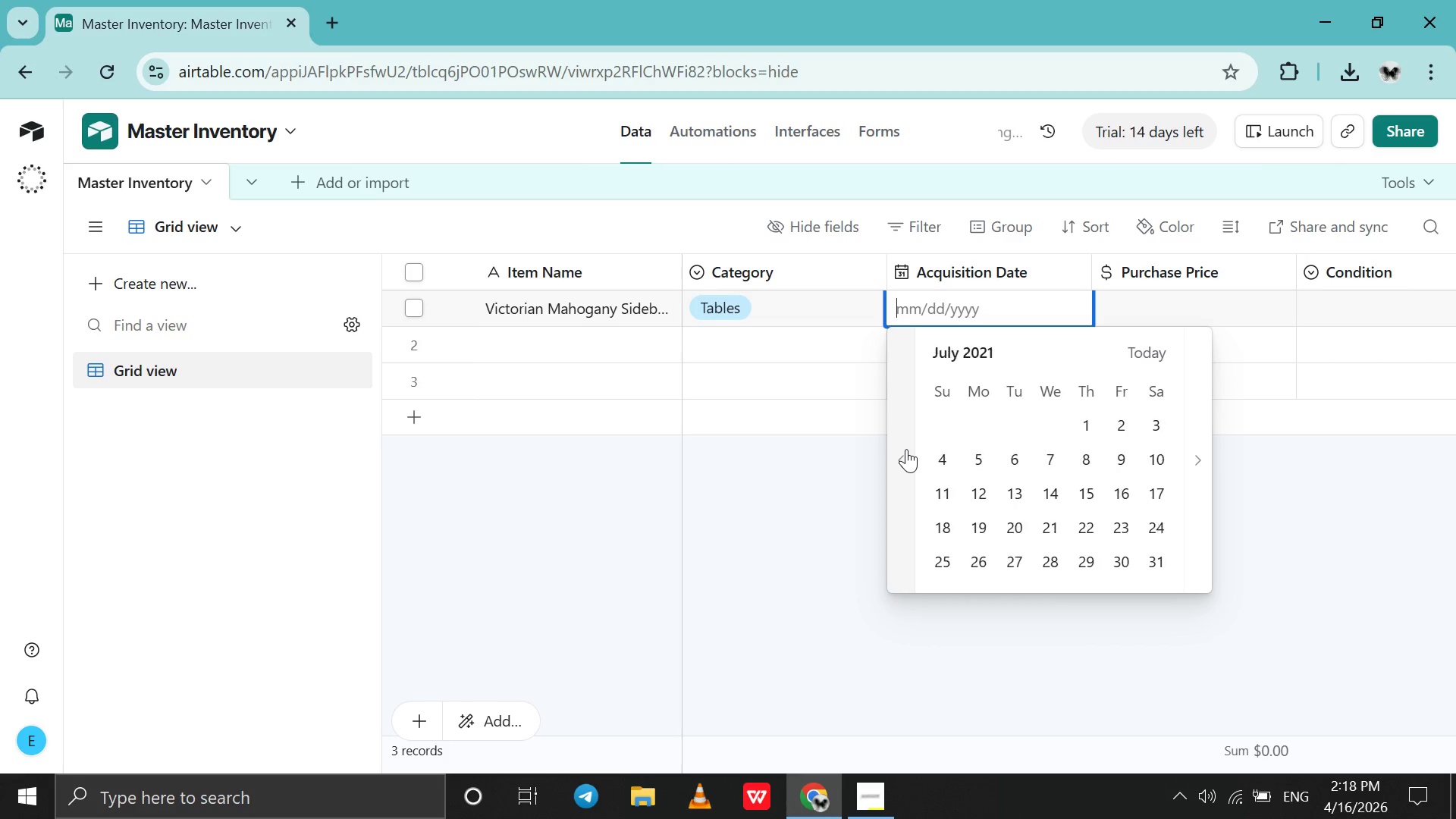 
triple_click([906, 449])
 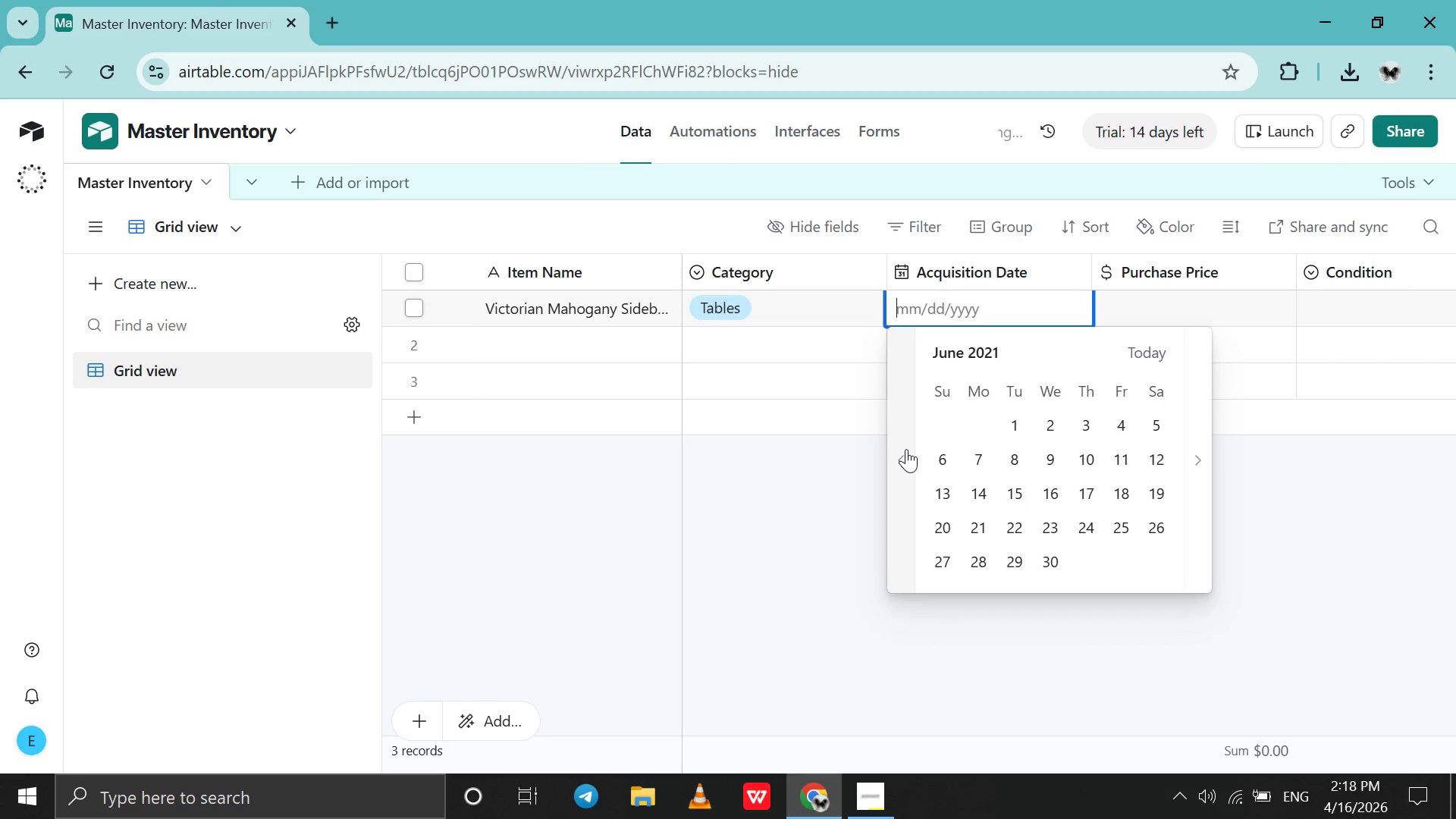 
triple_click([906, 449])
 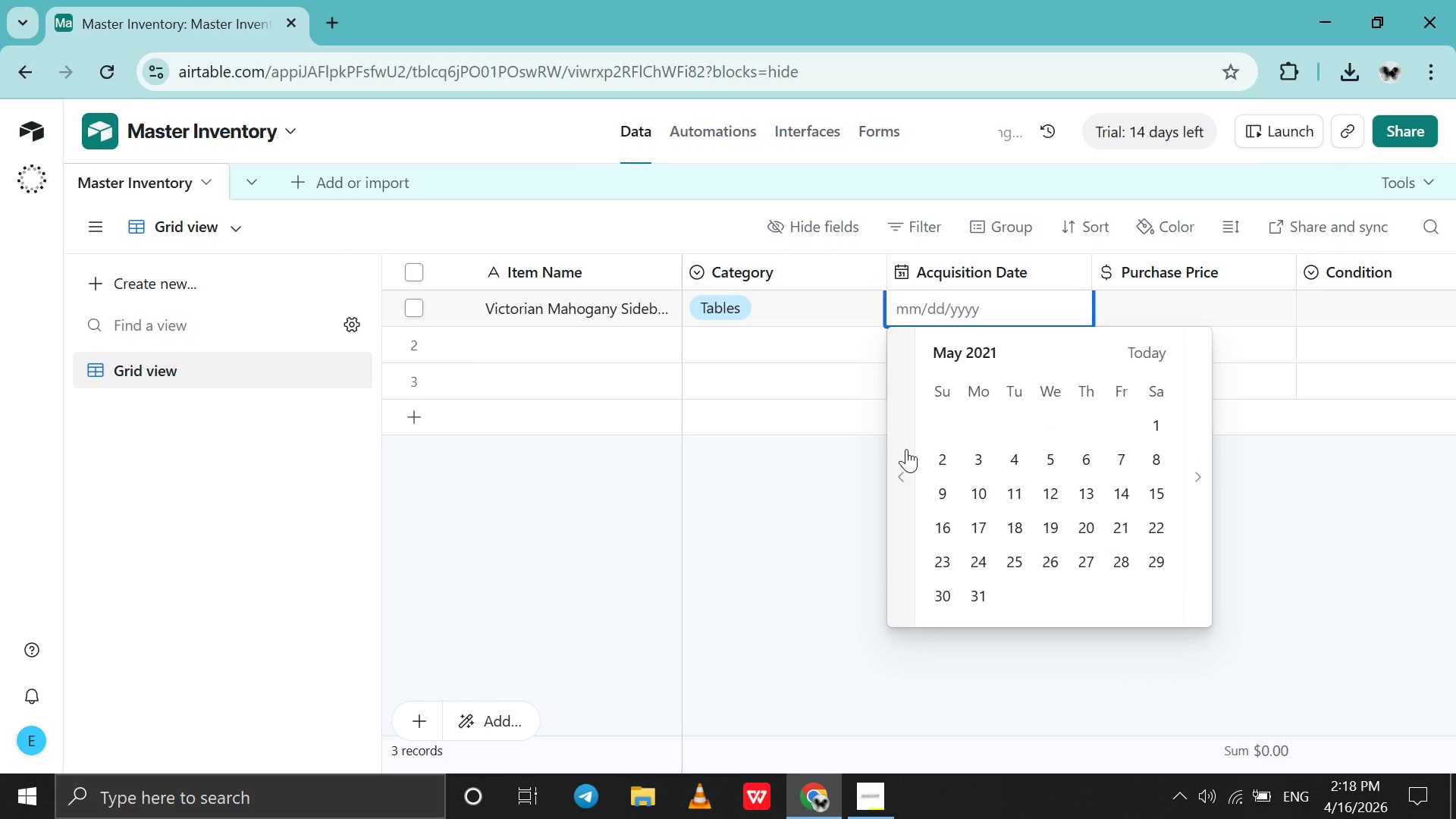 
triple_click([906, 449])
 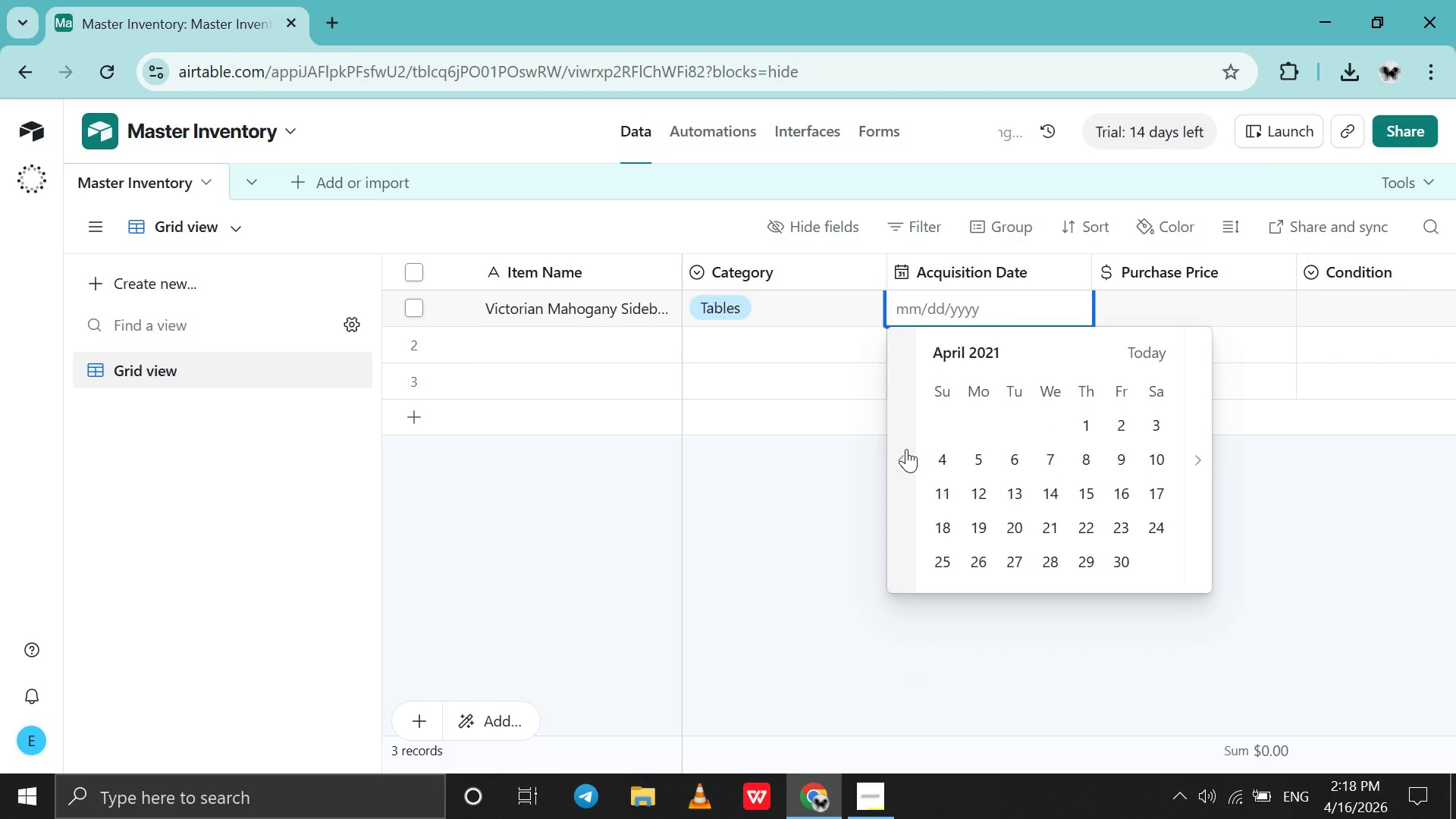 
triple_click([906, 449])
 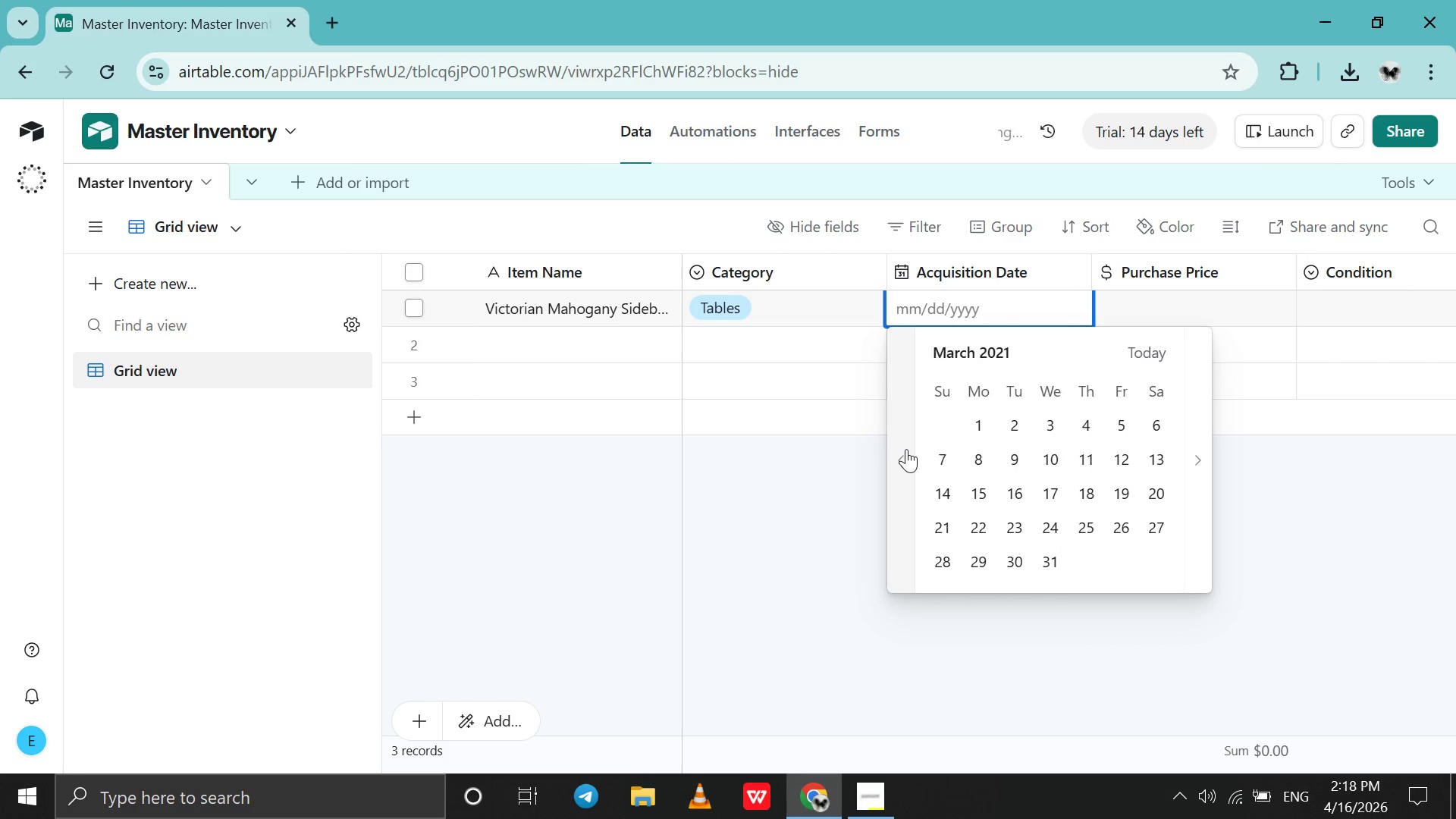 
triple_click([906, 449])
 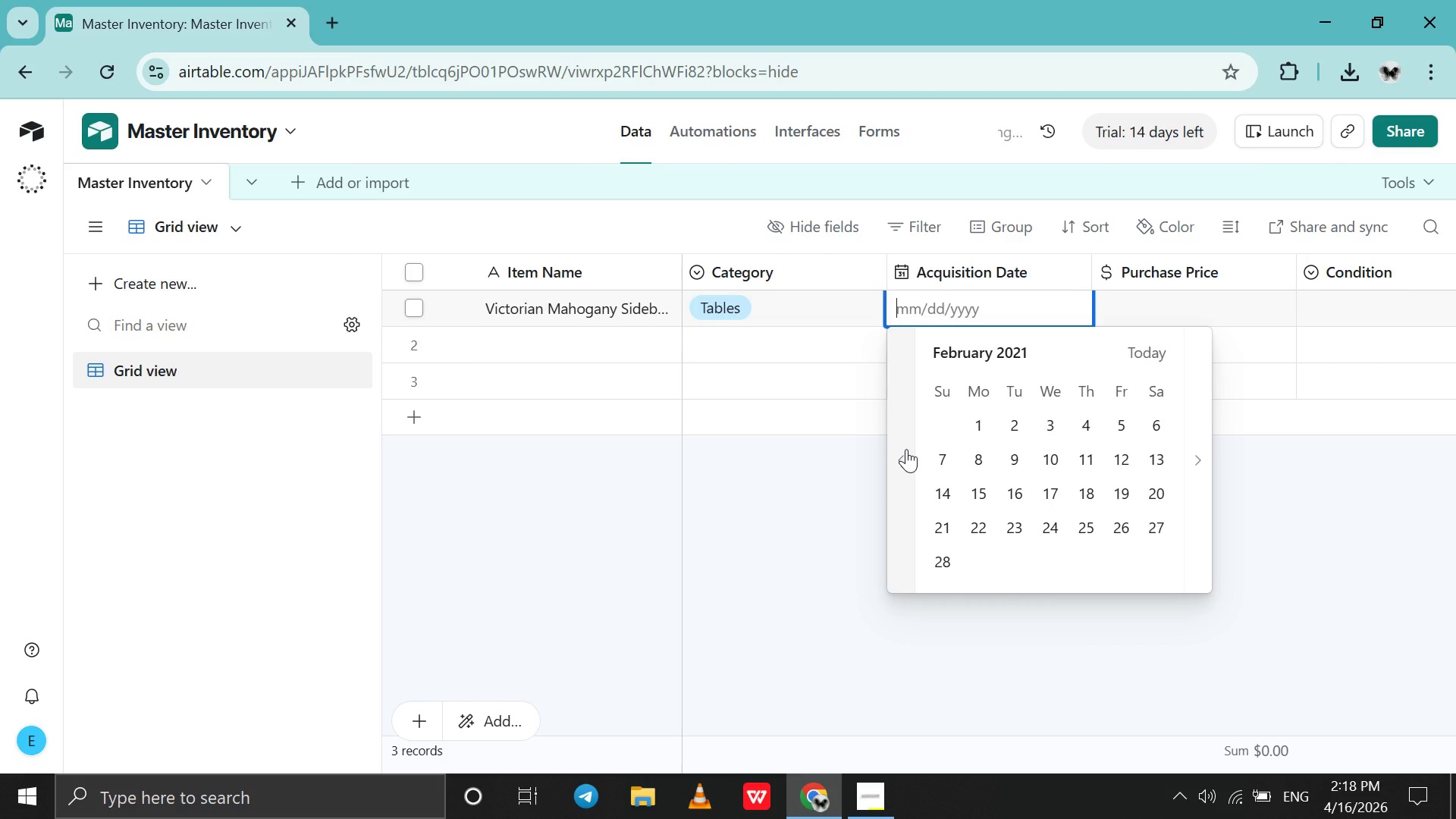 
left_click([906, 449])
 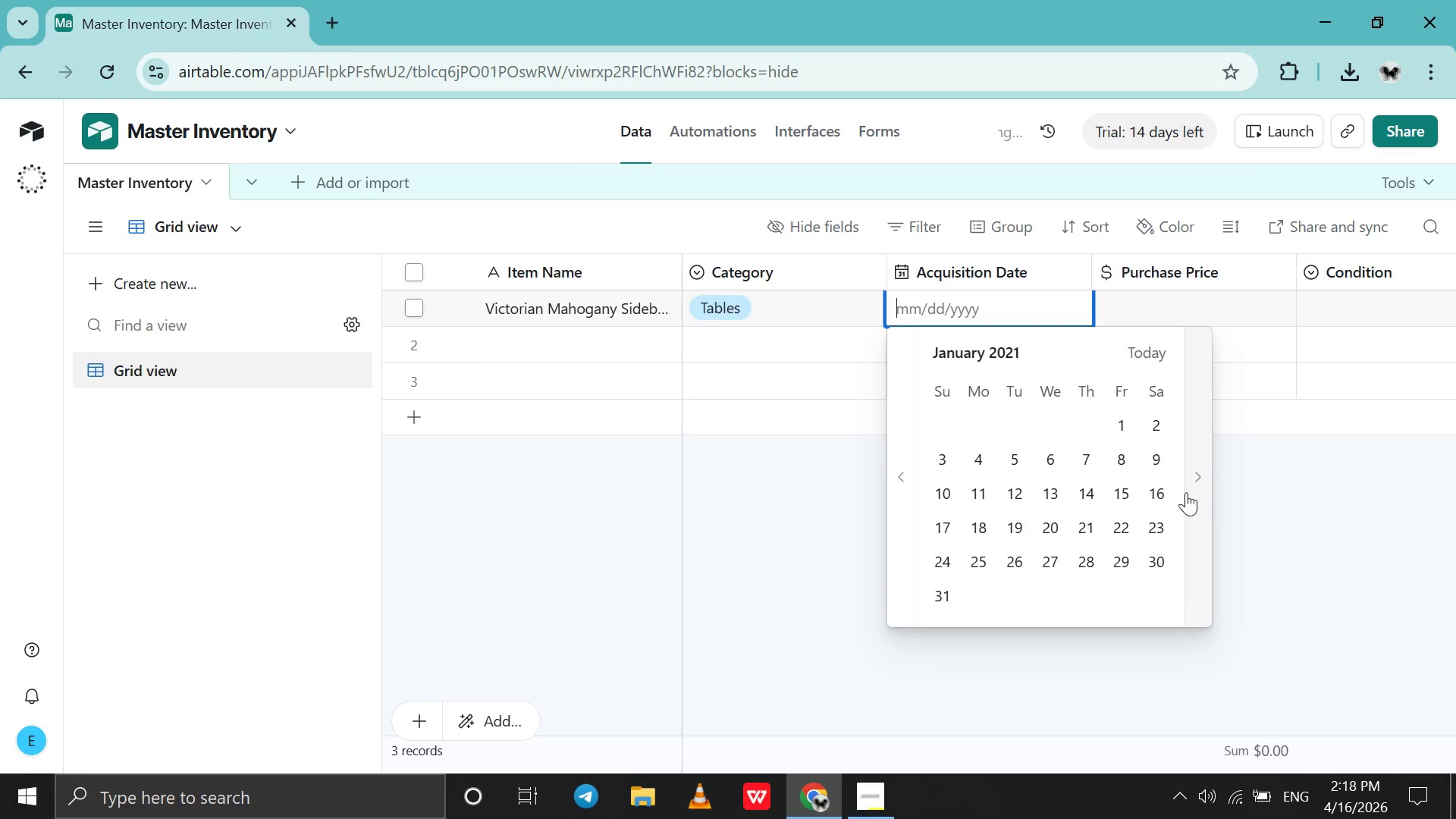 
double_click([1186, 492])
 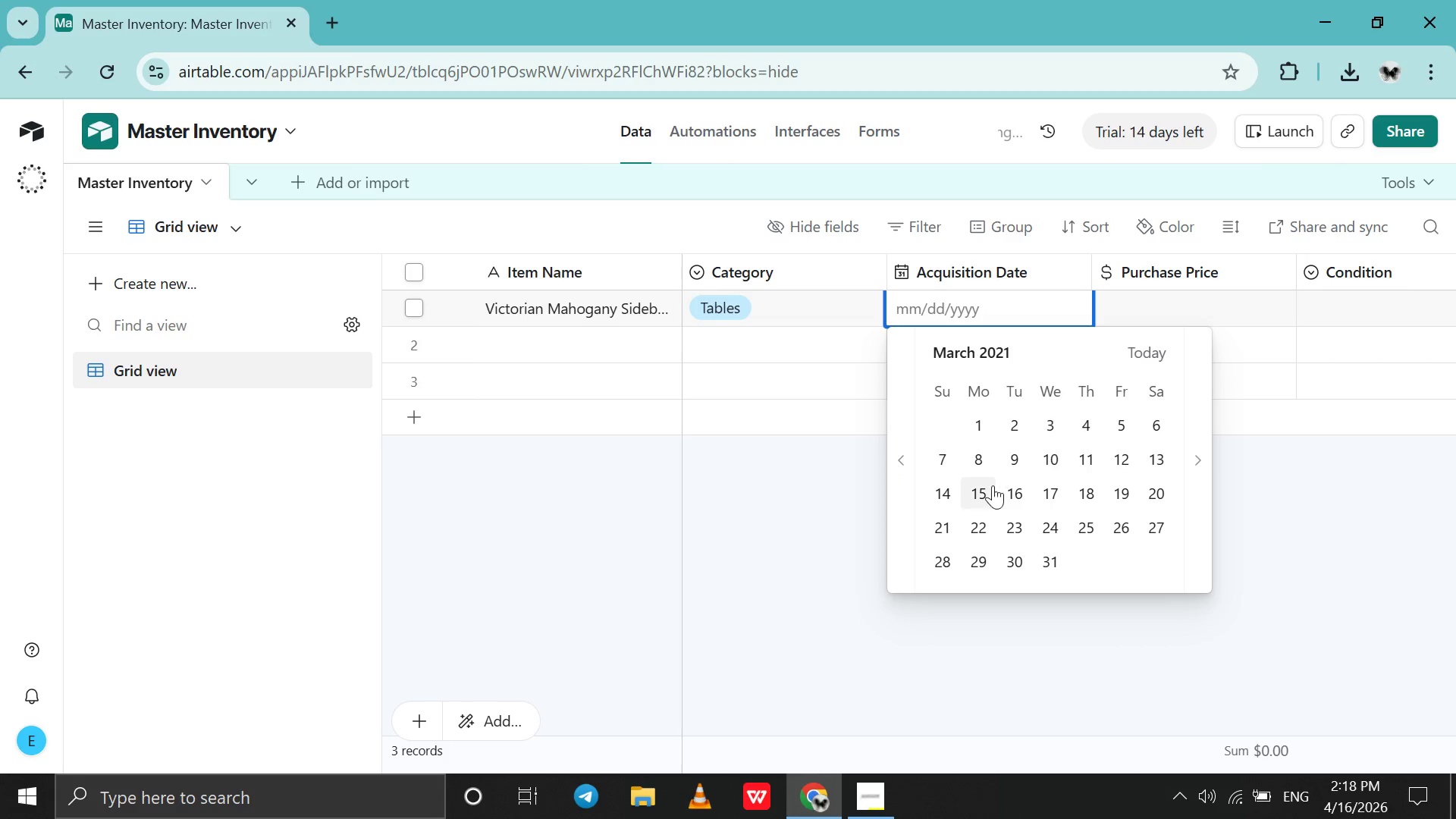 
left_click([986, 491])
 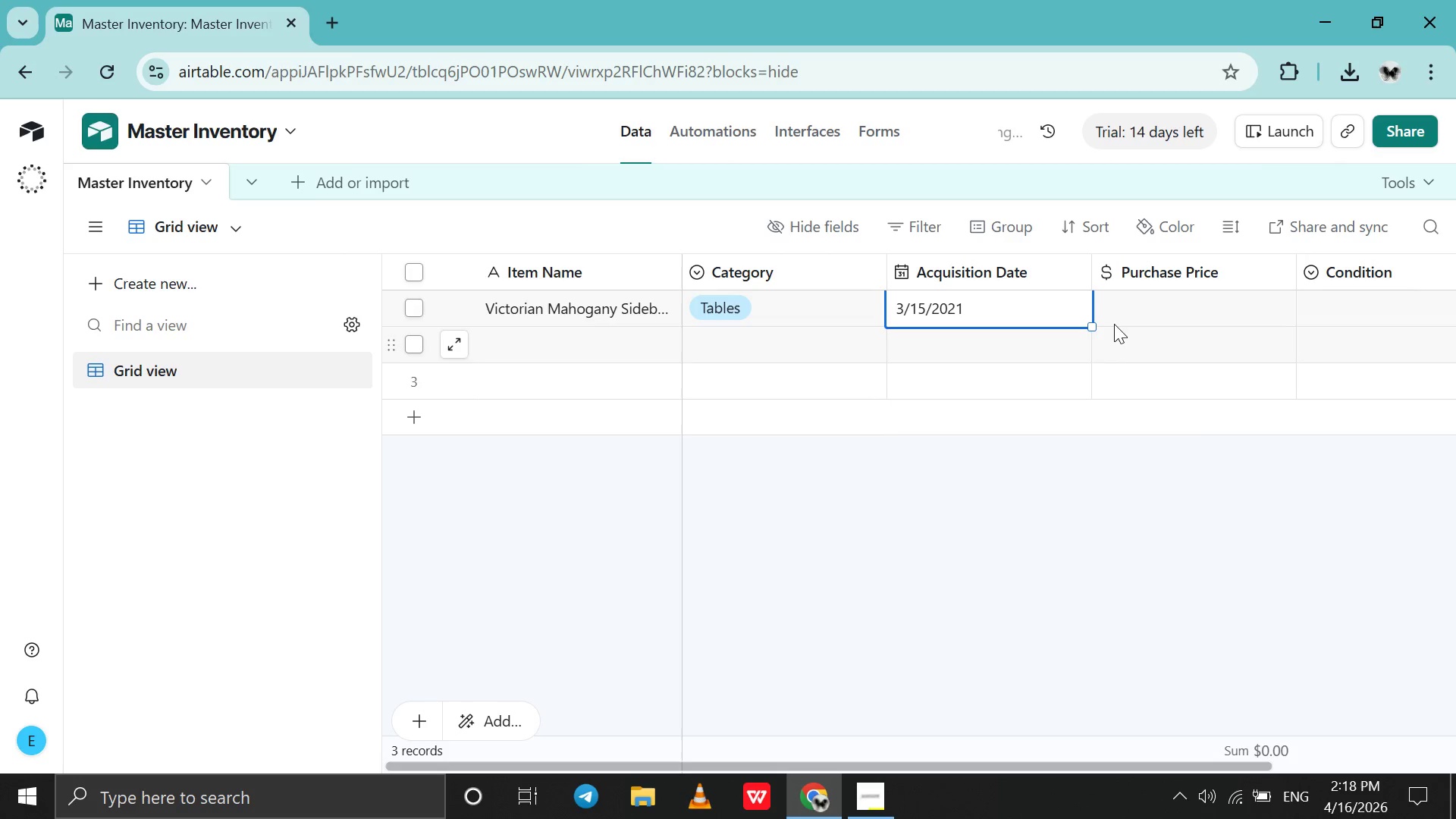 
left_click([1125, 288])
 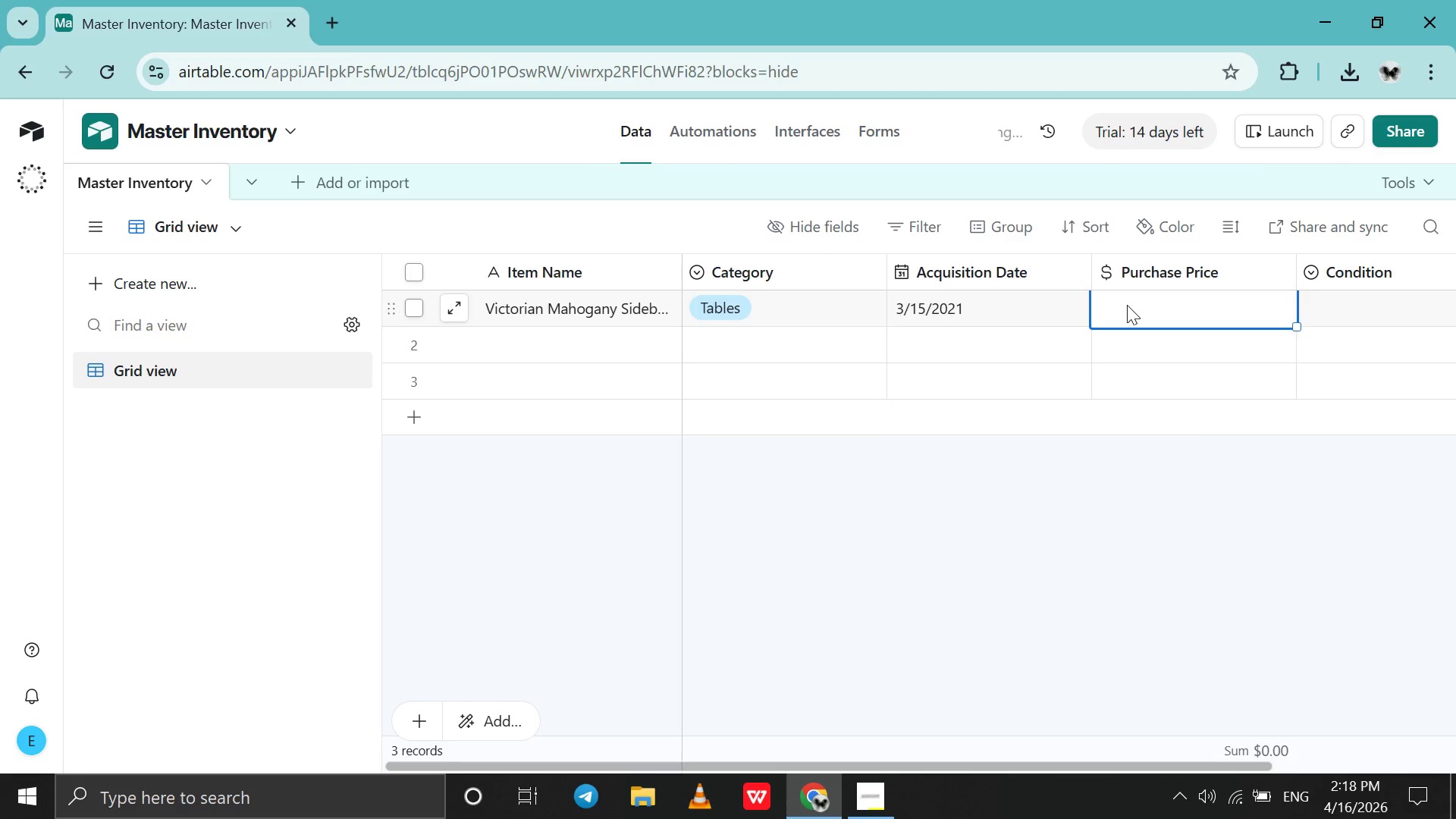 
double_click([1127, 305])
 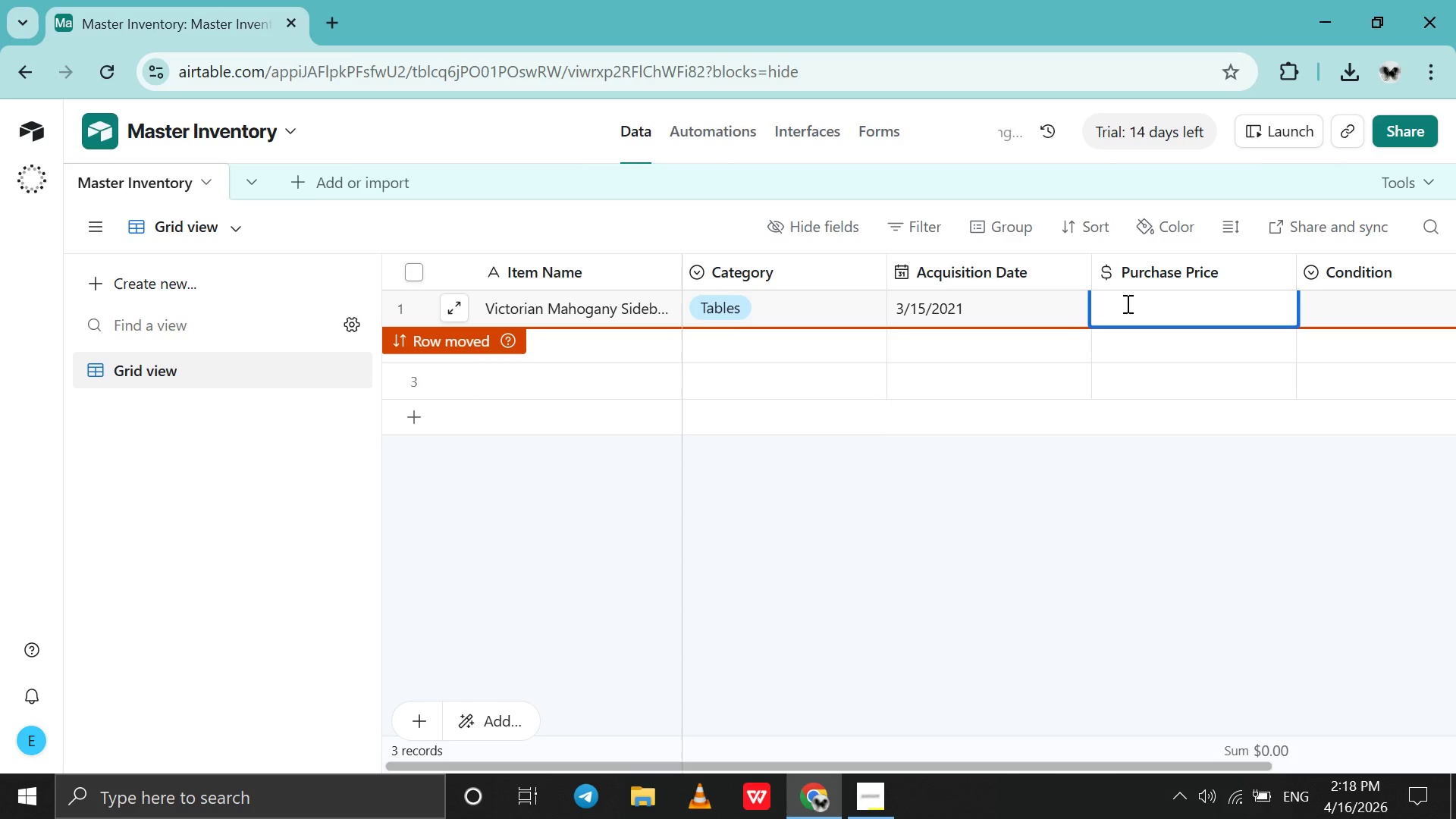 
type(3200)
 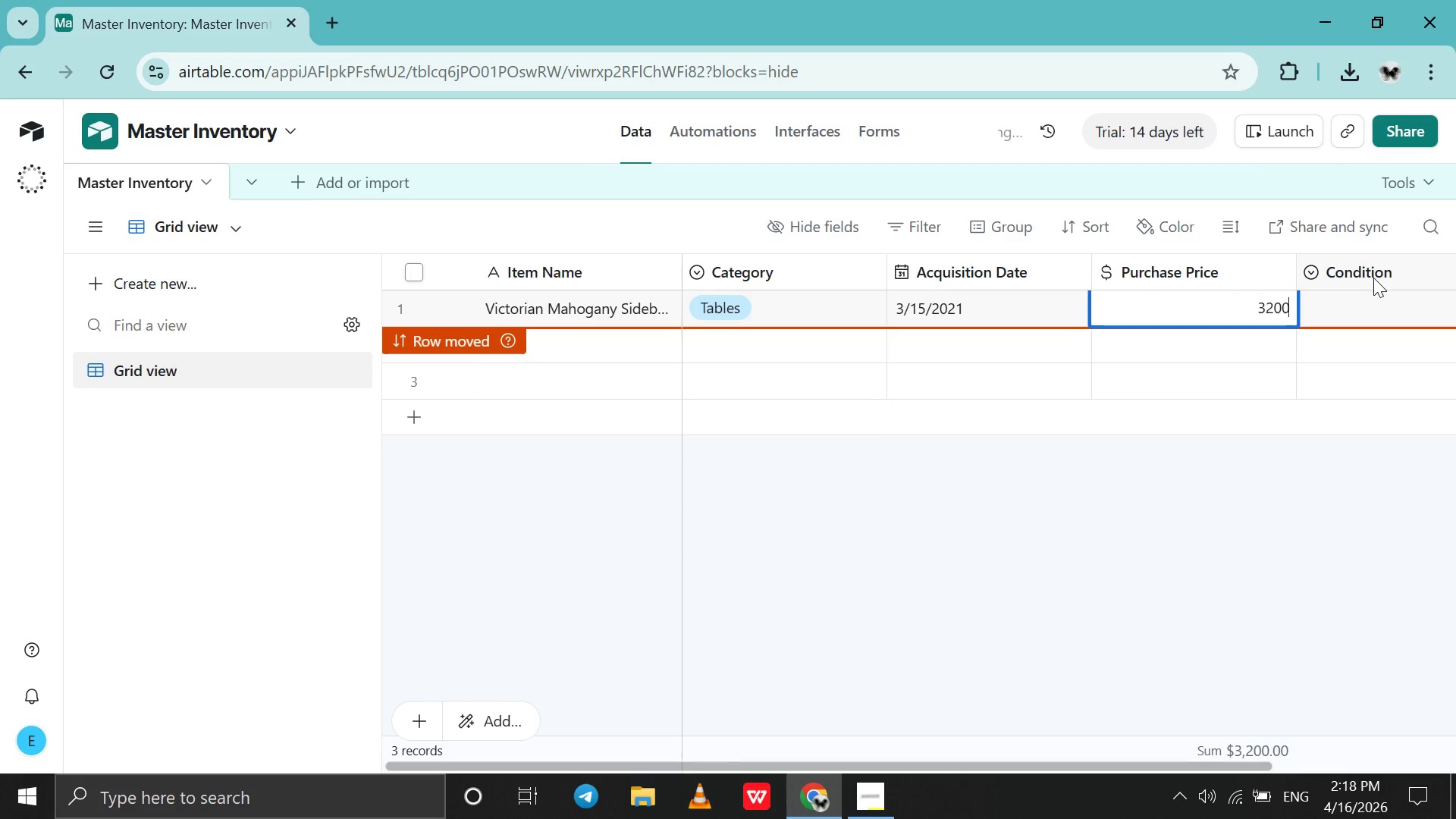 
left_click([1364, 307])
 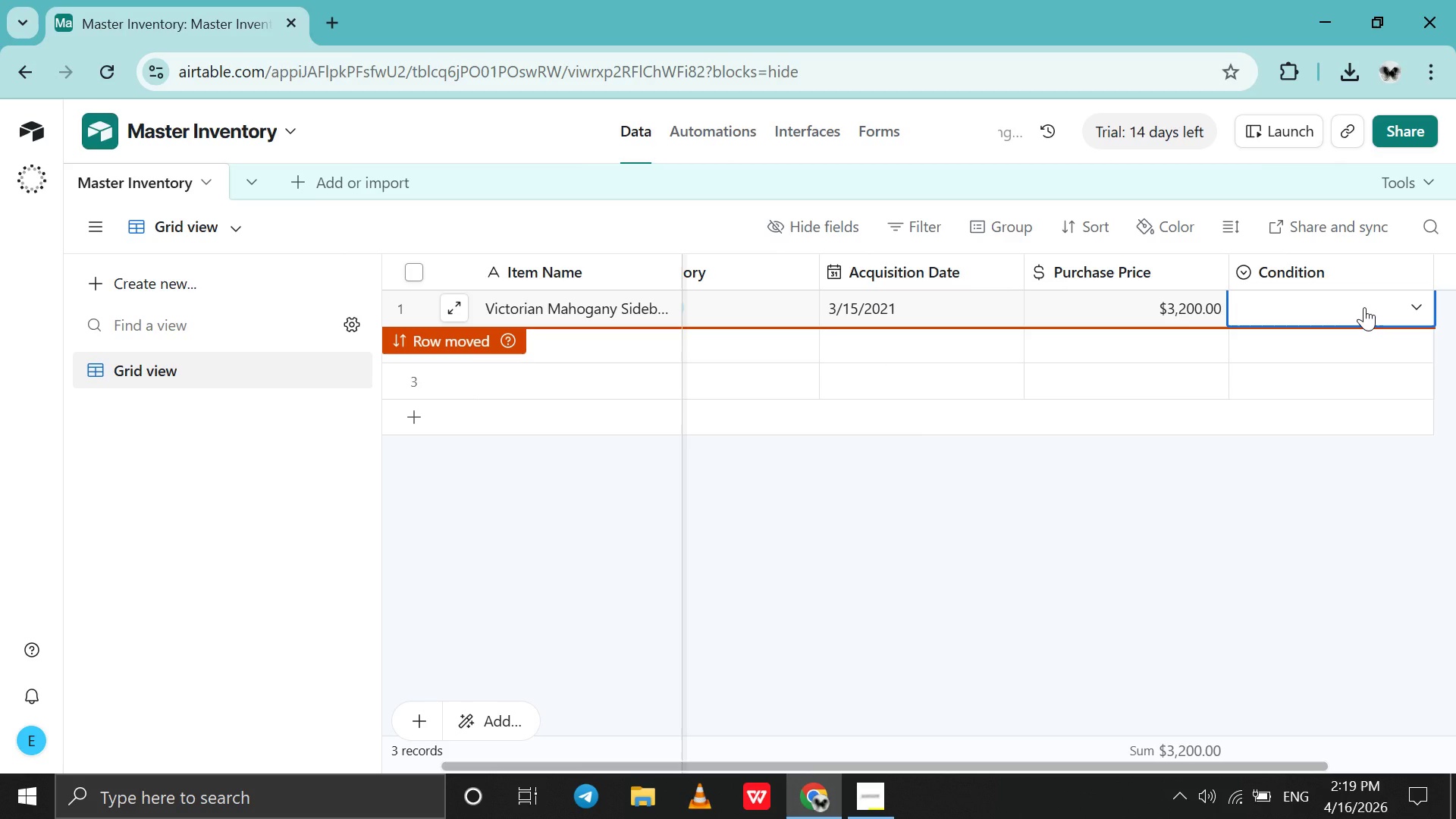 
left_click([1364, 307])
 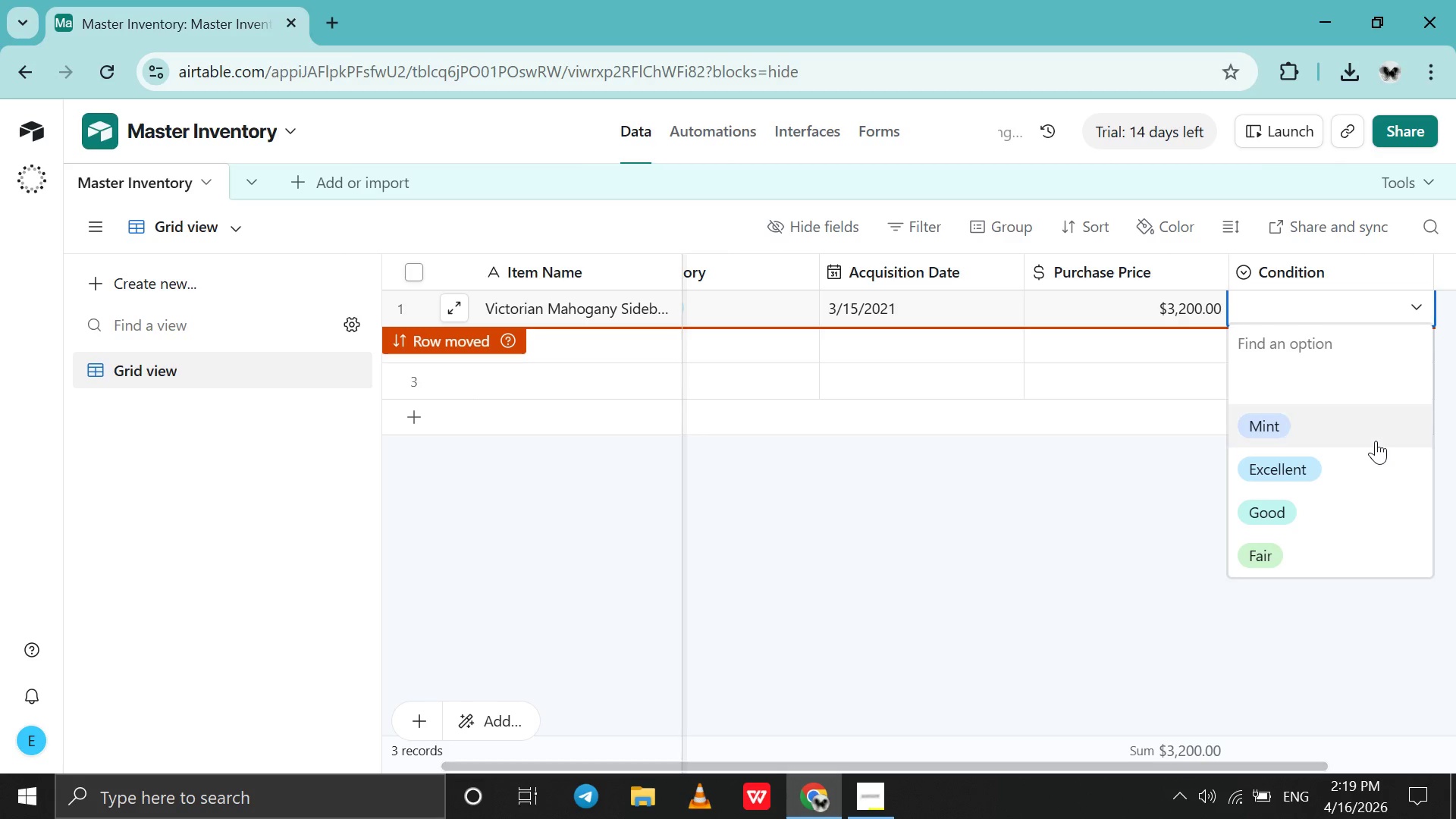 
wait(5.44)
 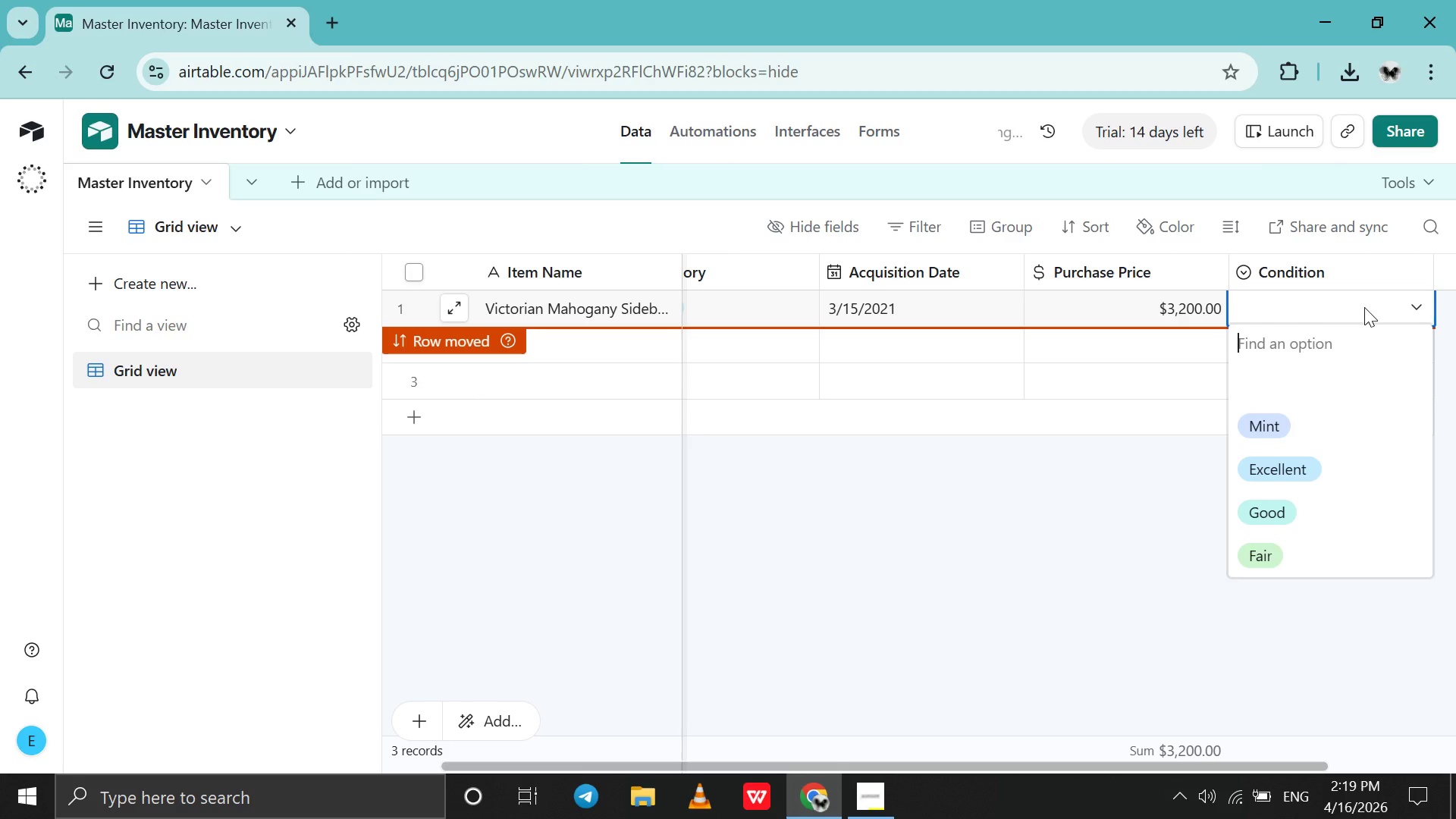 
left_click([1350, 475])
 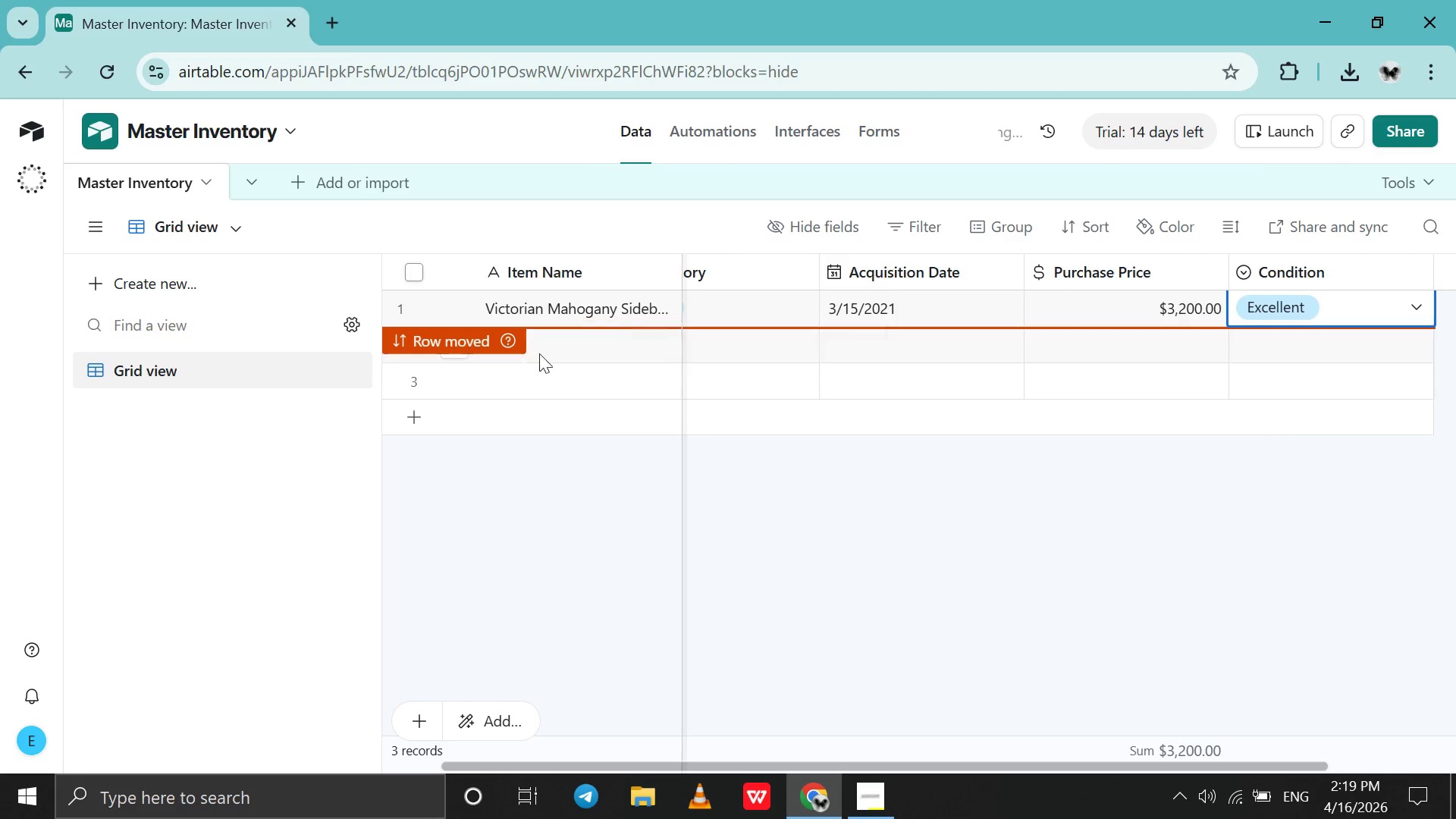 
left_click([547, 350])
 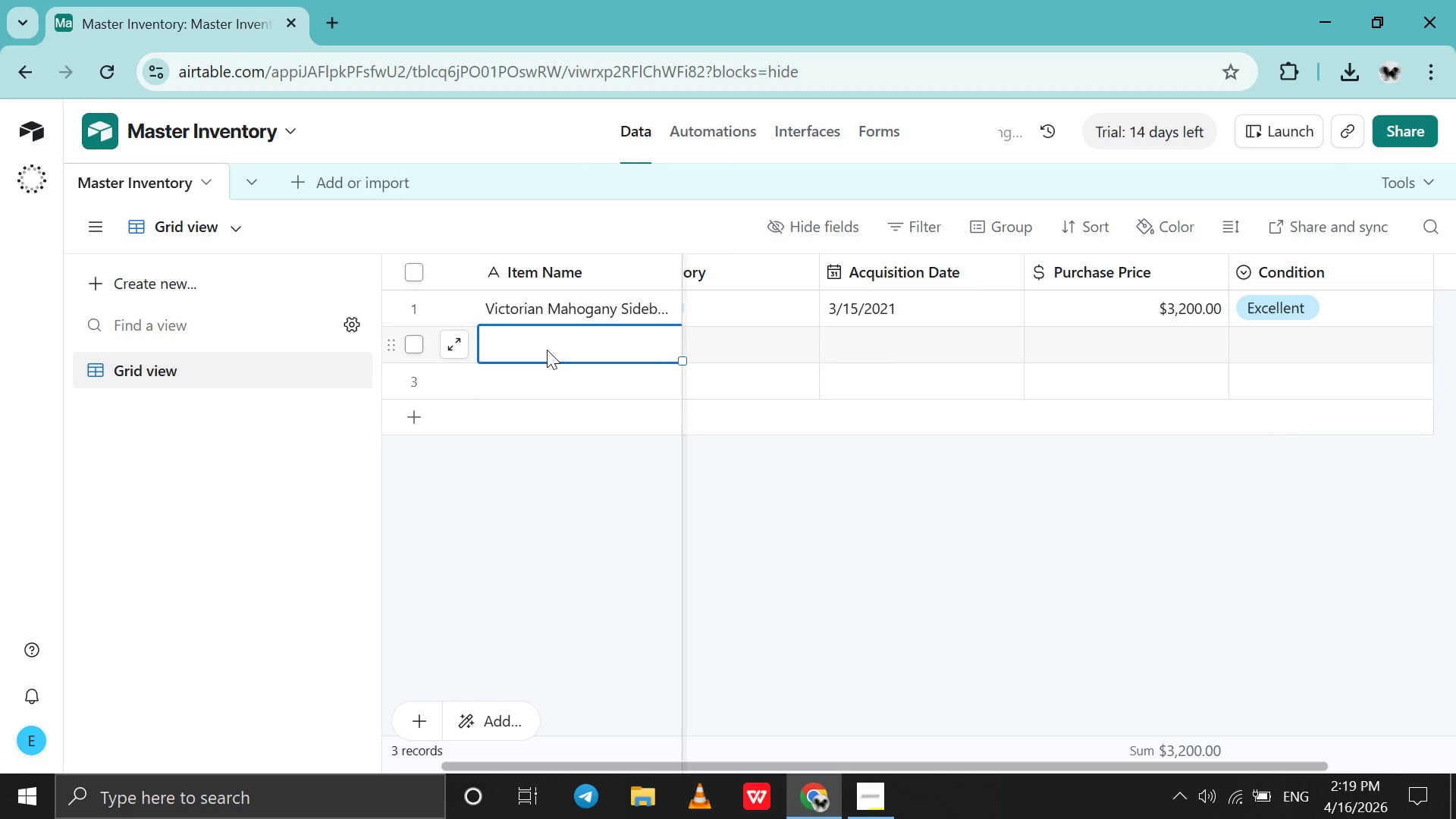 
left_click([547, 350])
 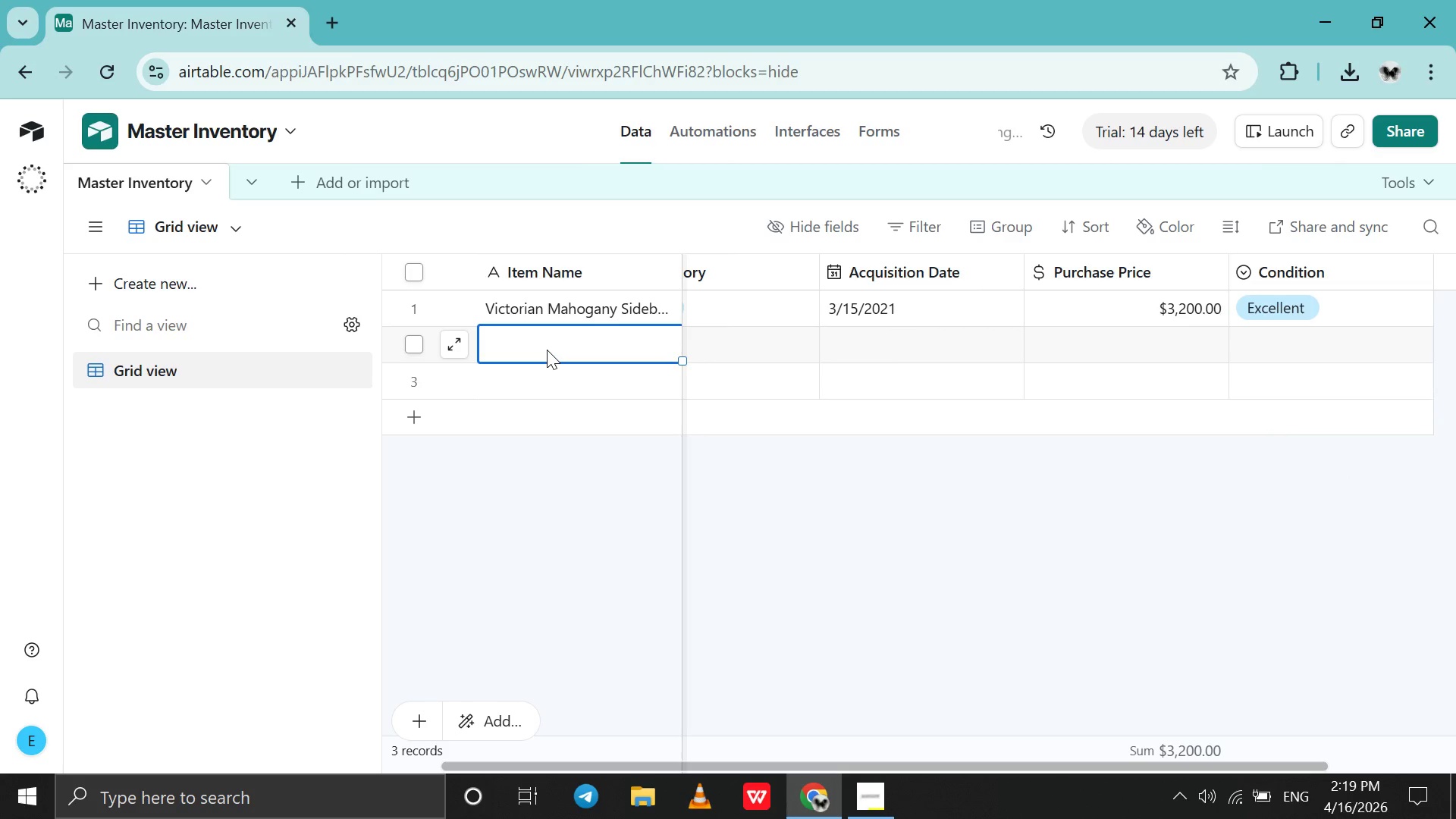 
double_click([547, 350])
 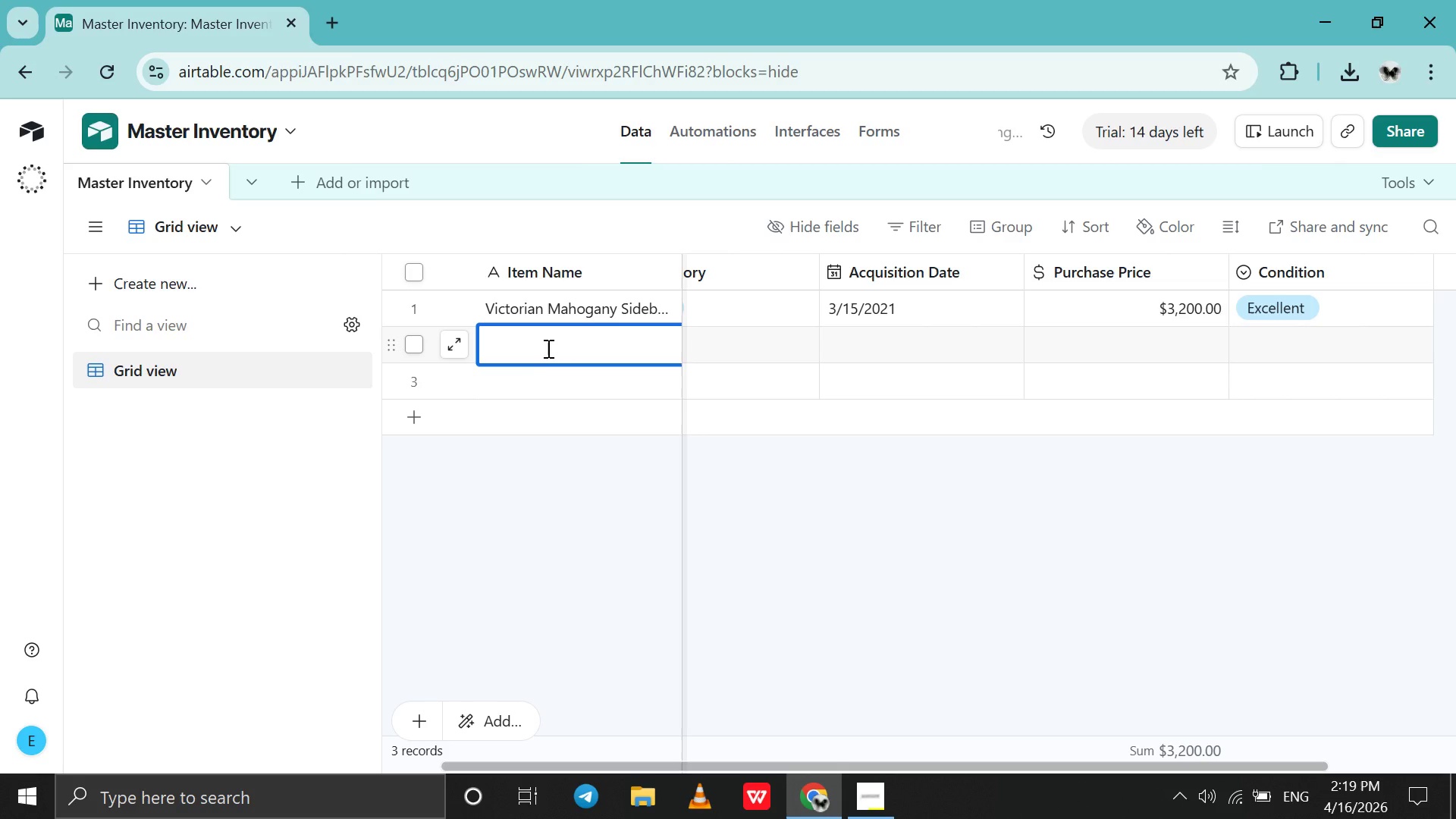 
wait(5.41)
 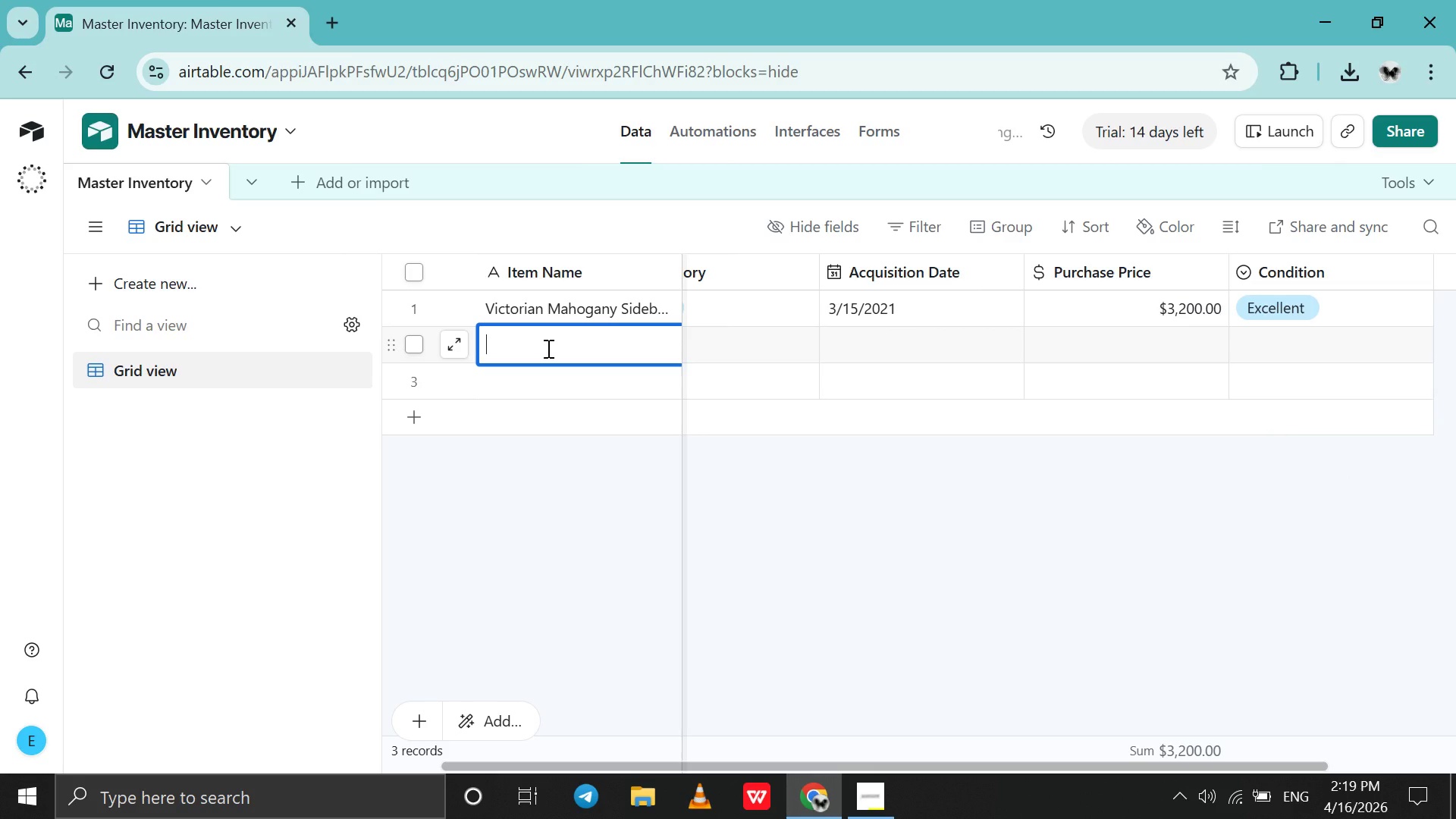 
type(Mid-Centure )
key(Backspace)
key(Backspace)
type(y Velvet )
 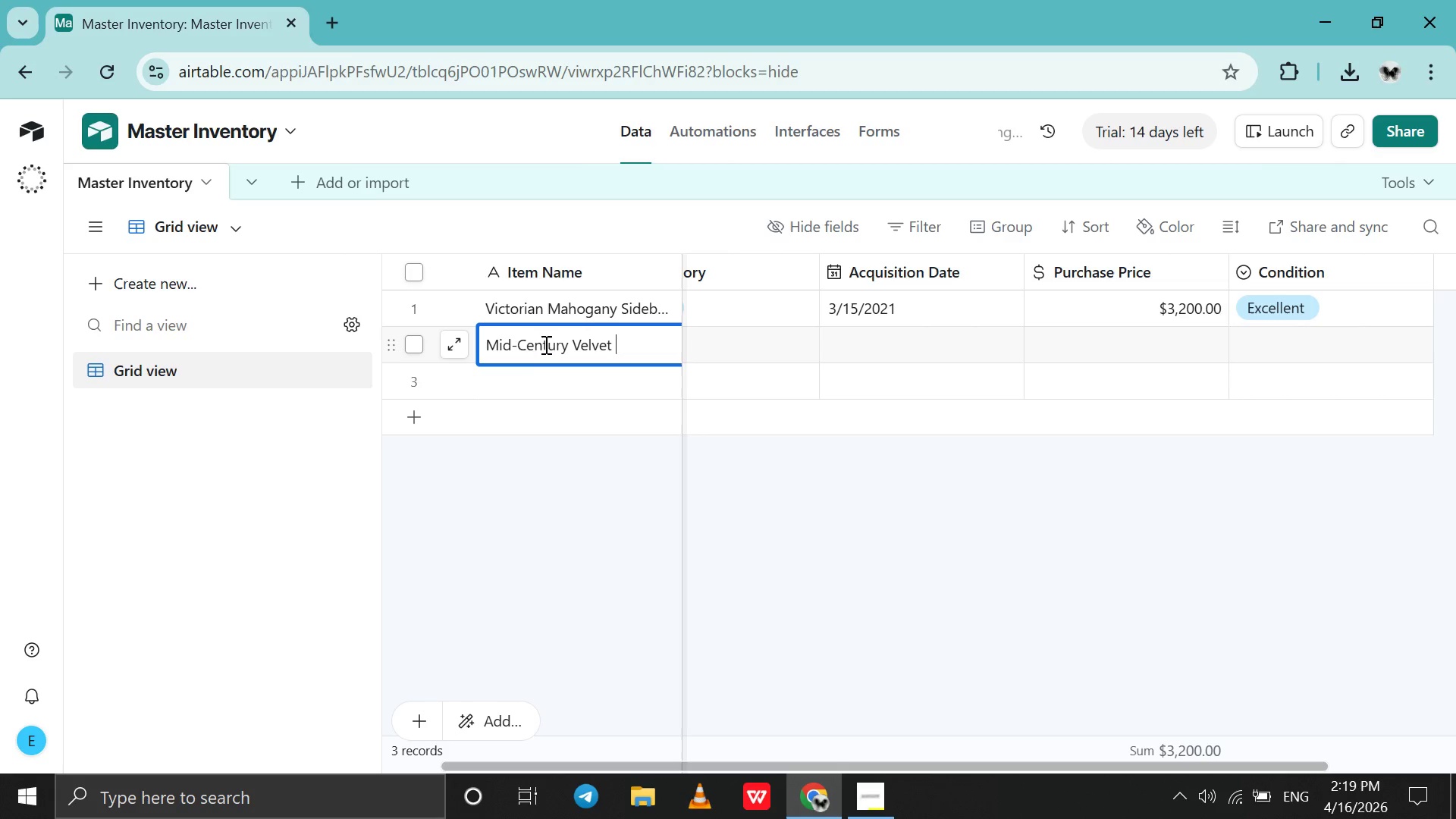 
wait(5.61)
 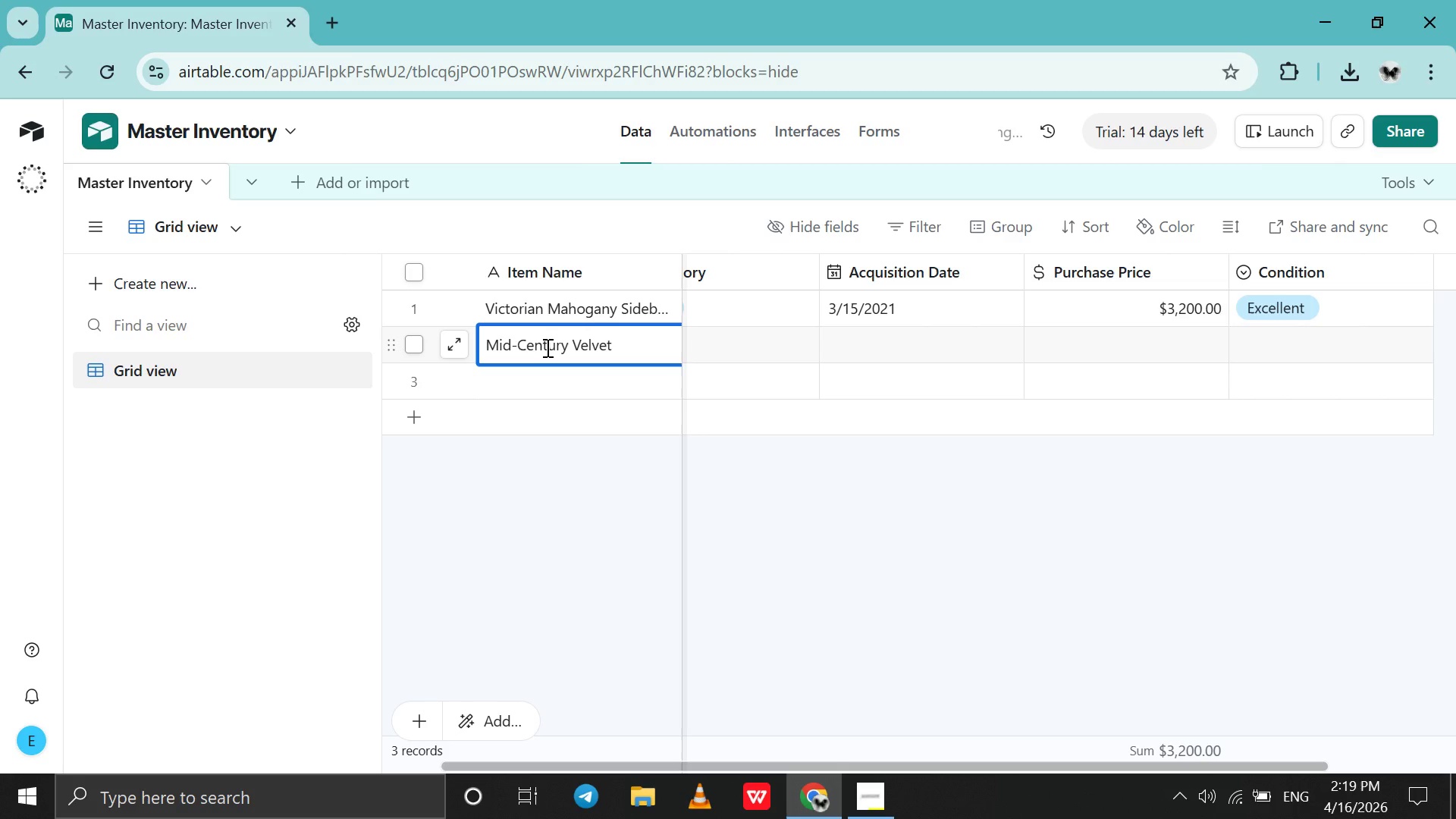 
type(Armch)
 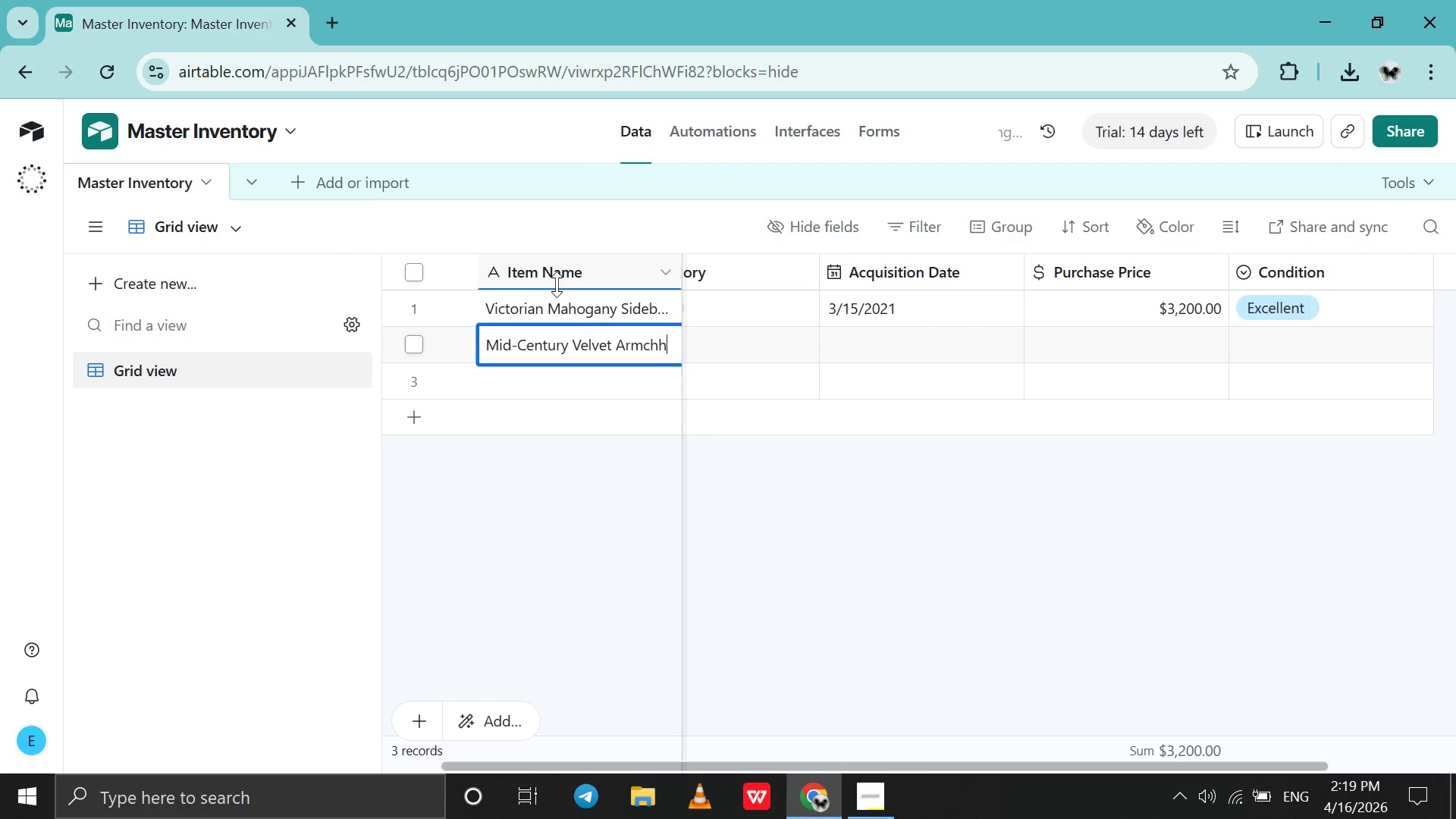 
type(hair )
key(Backspace)
key(Backspace)
key(Backspace)
key(Backspace)
key(Backspace)
type(air)
 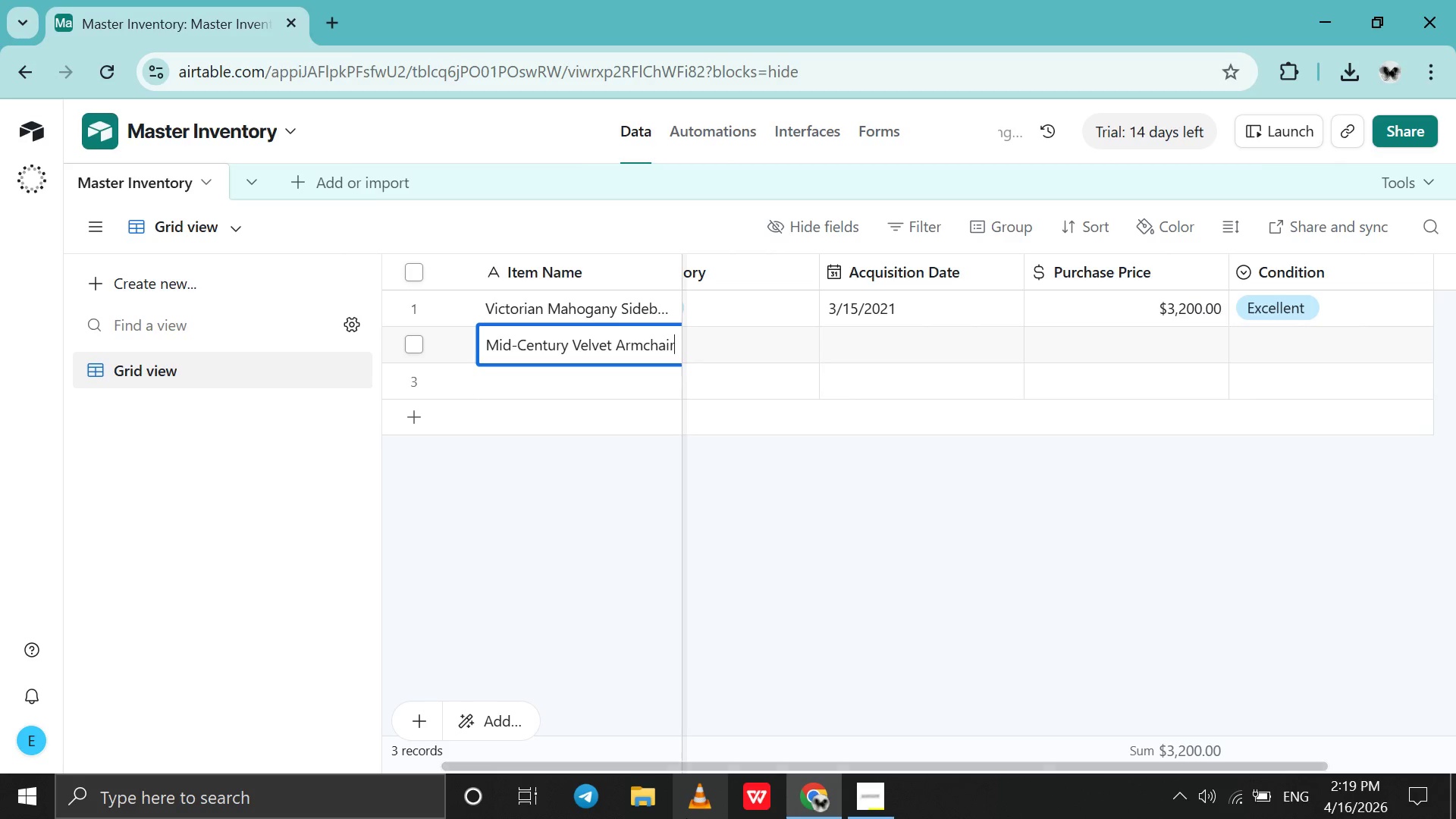 
left_click_drag(start_coordinate=[696, 767], to_coordinate=[501, 719])
 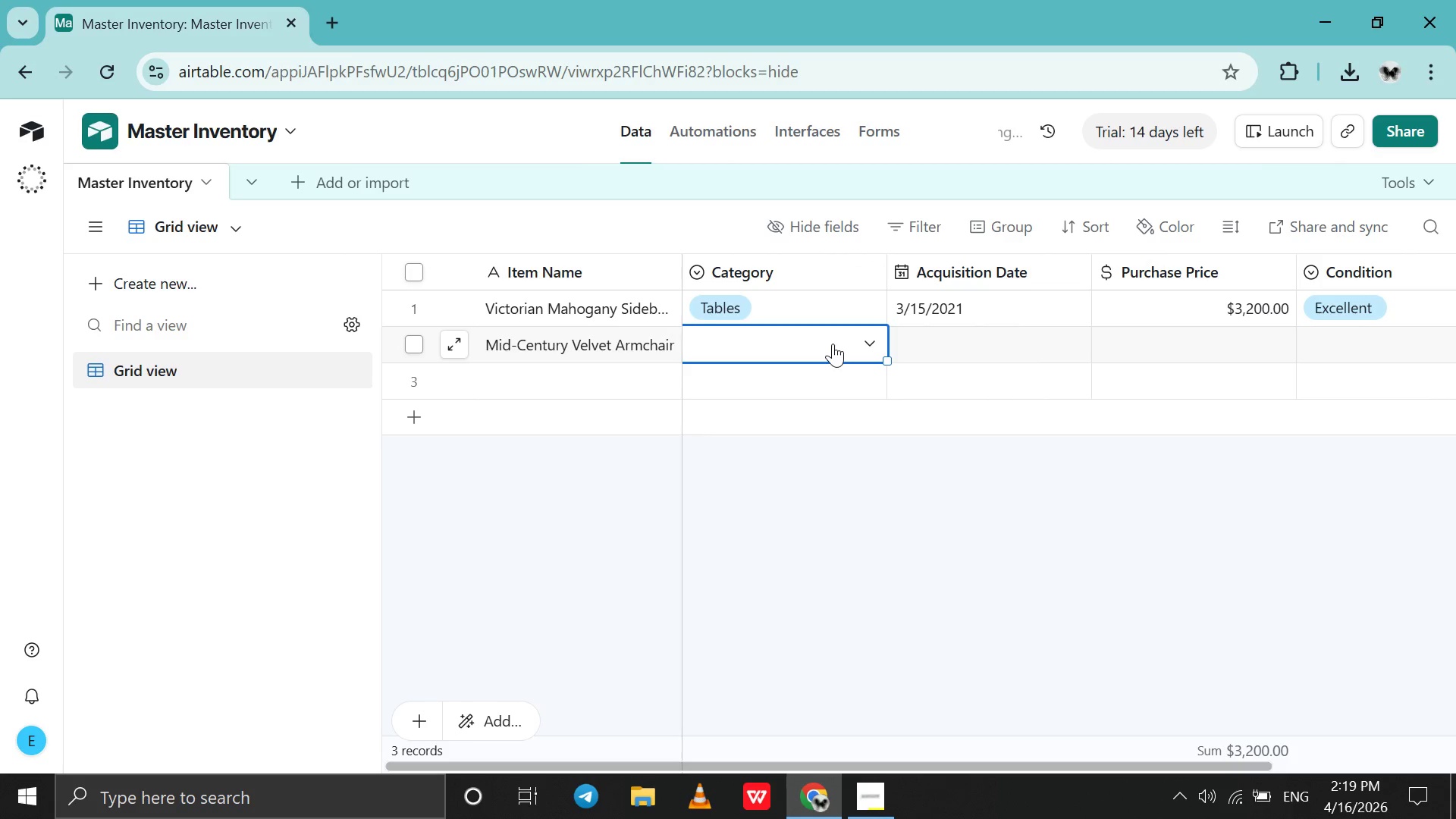 
double_click([833, 344])
 